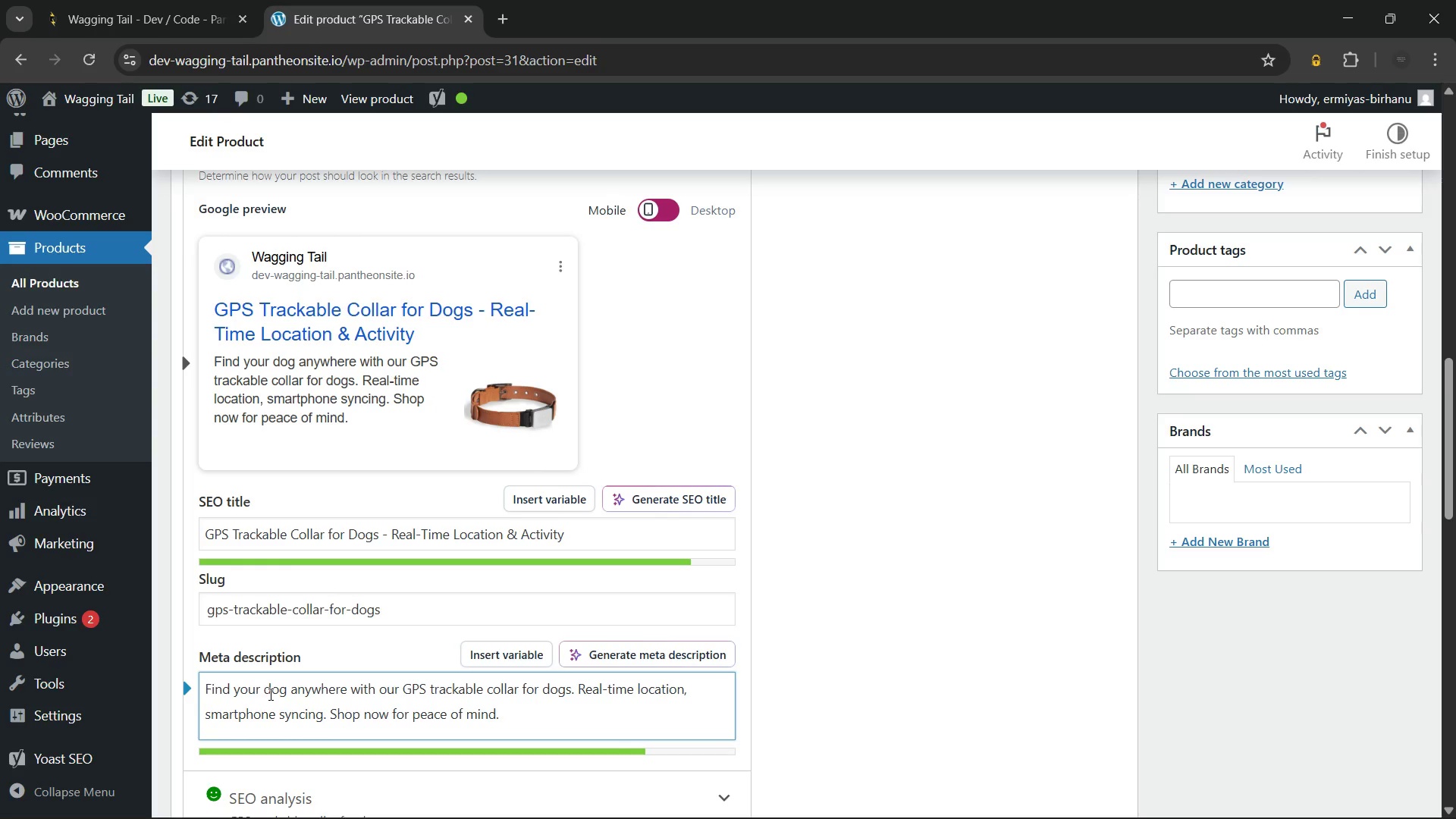 
left_click([840, 525])
 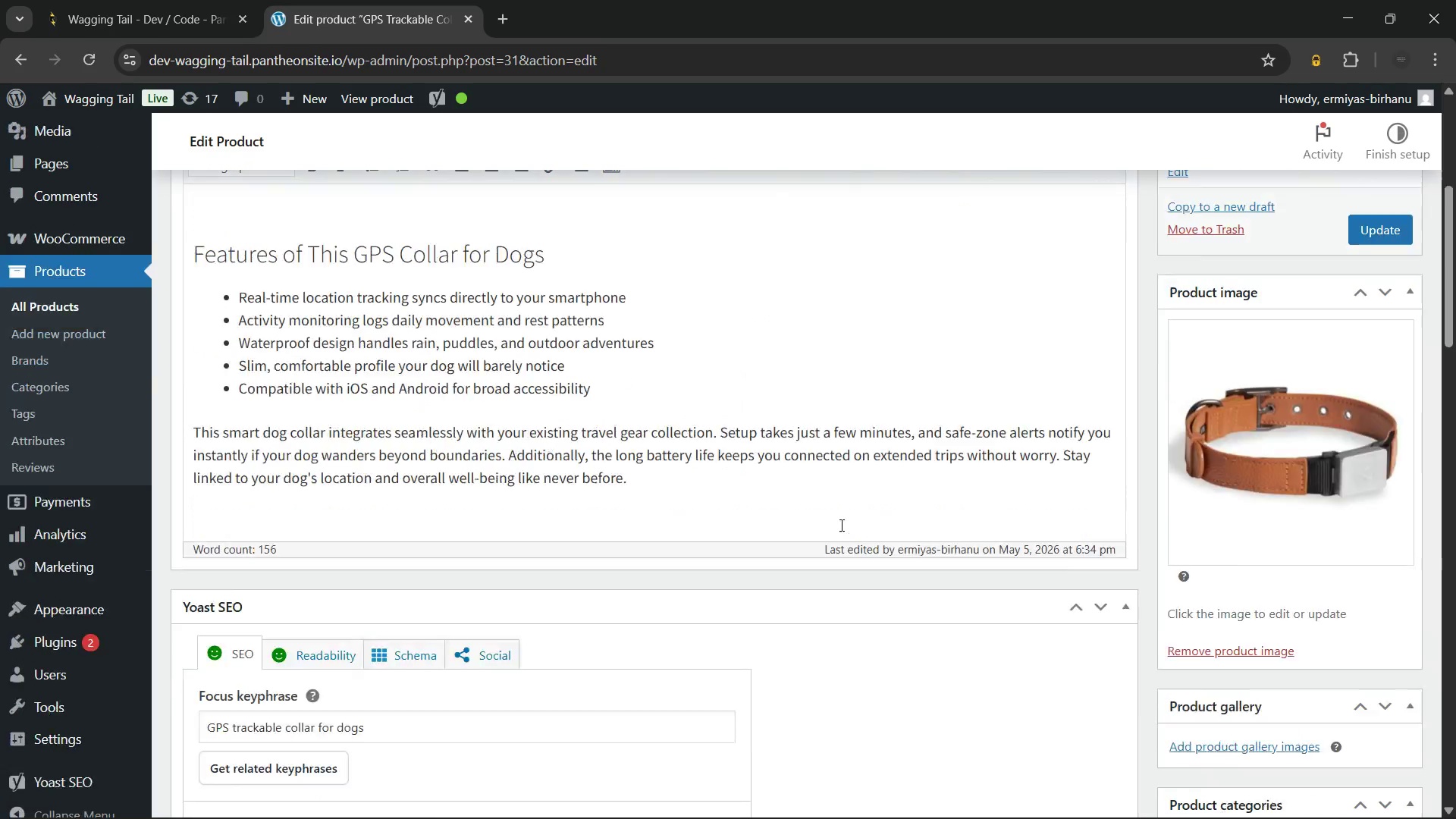 
wait(17.97)
 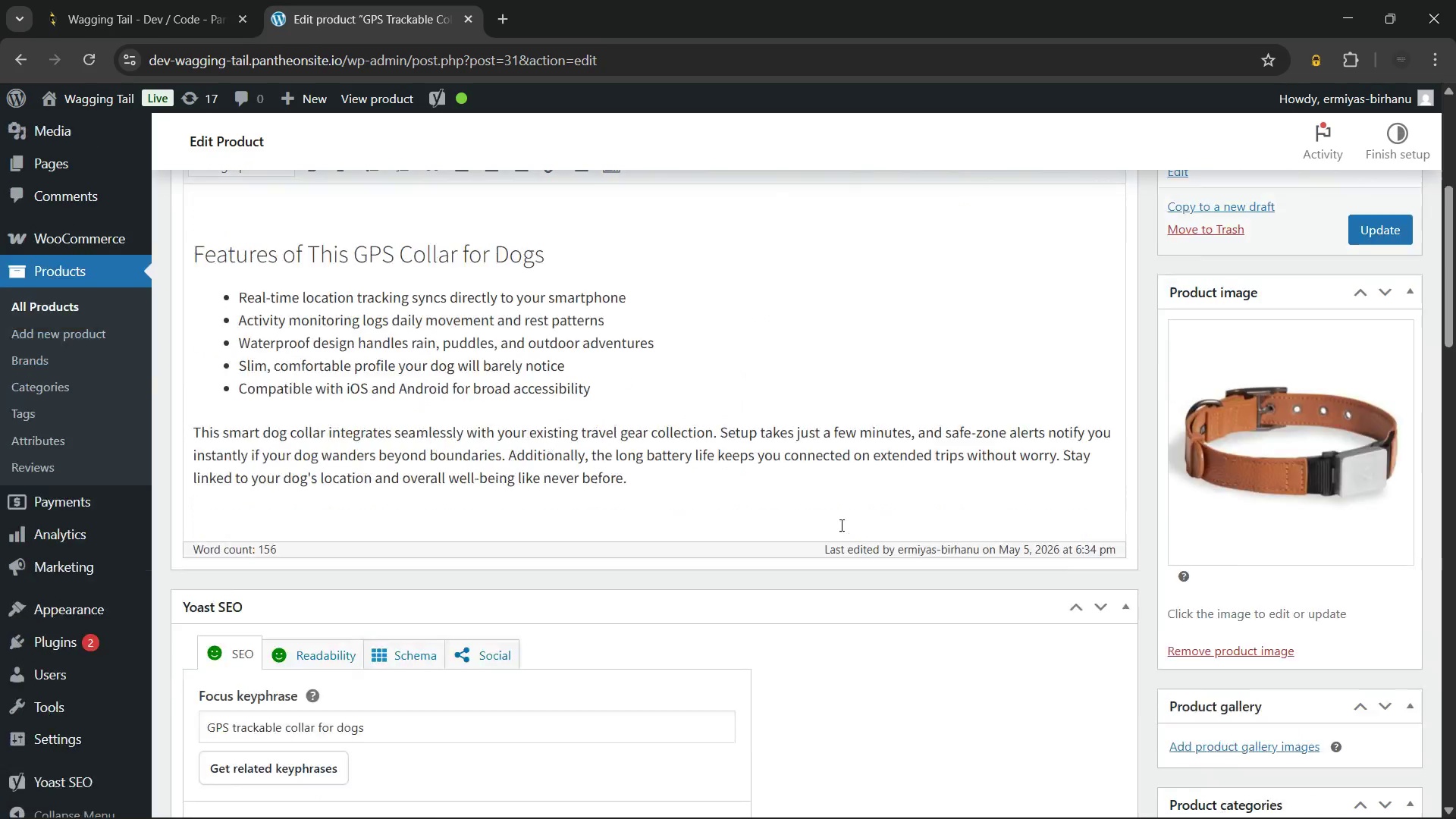 
left_click([540, 336])
 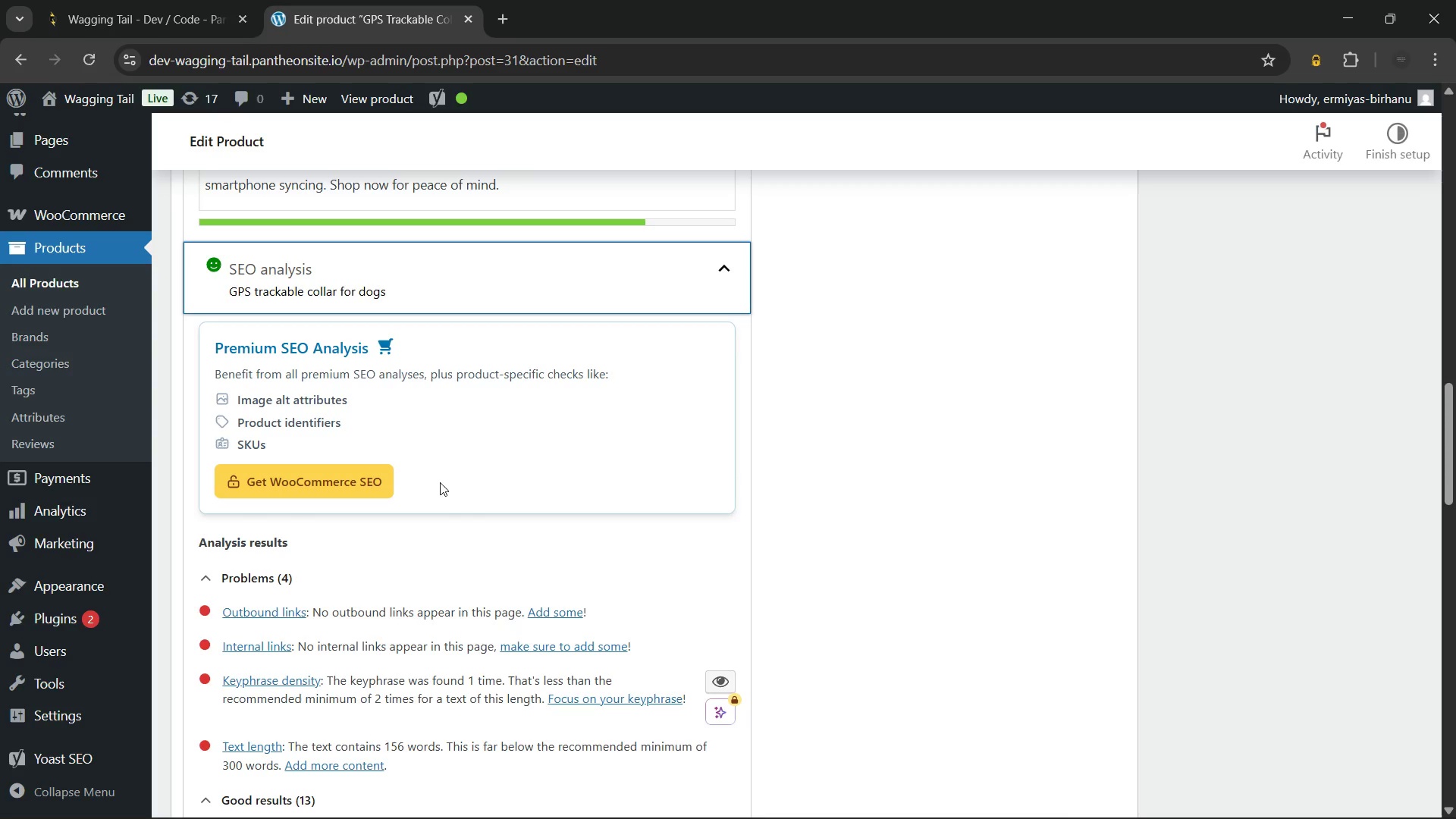 
left_click([435, 268])
 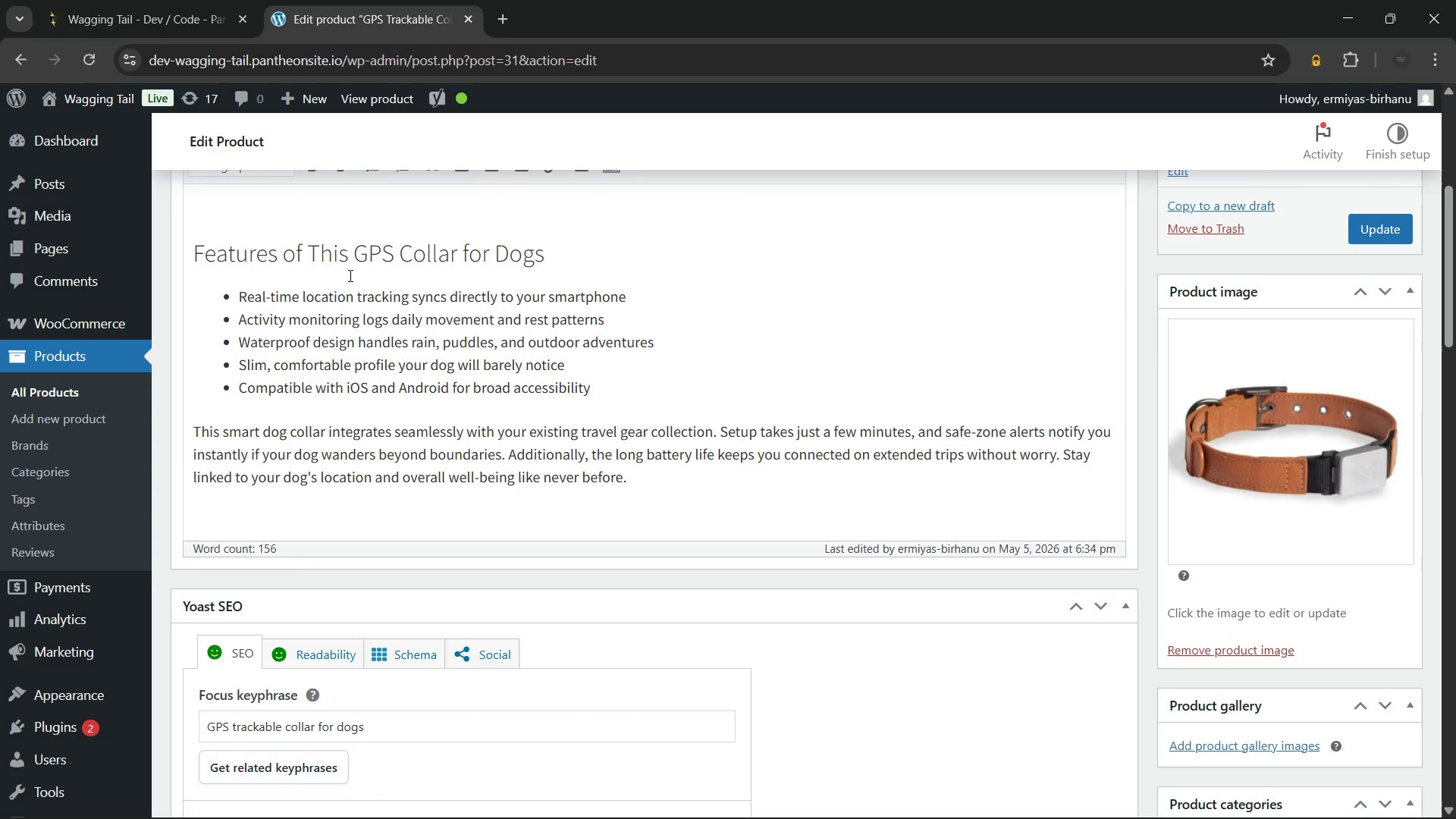 
left_click([393, 259])
 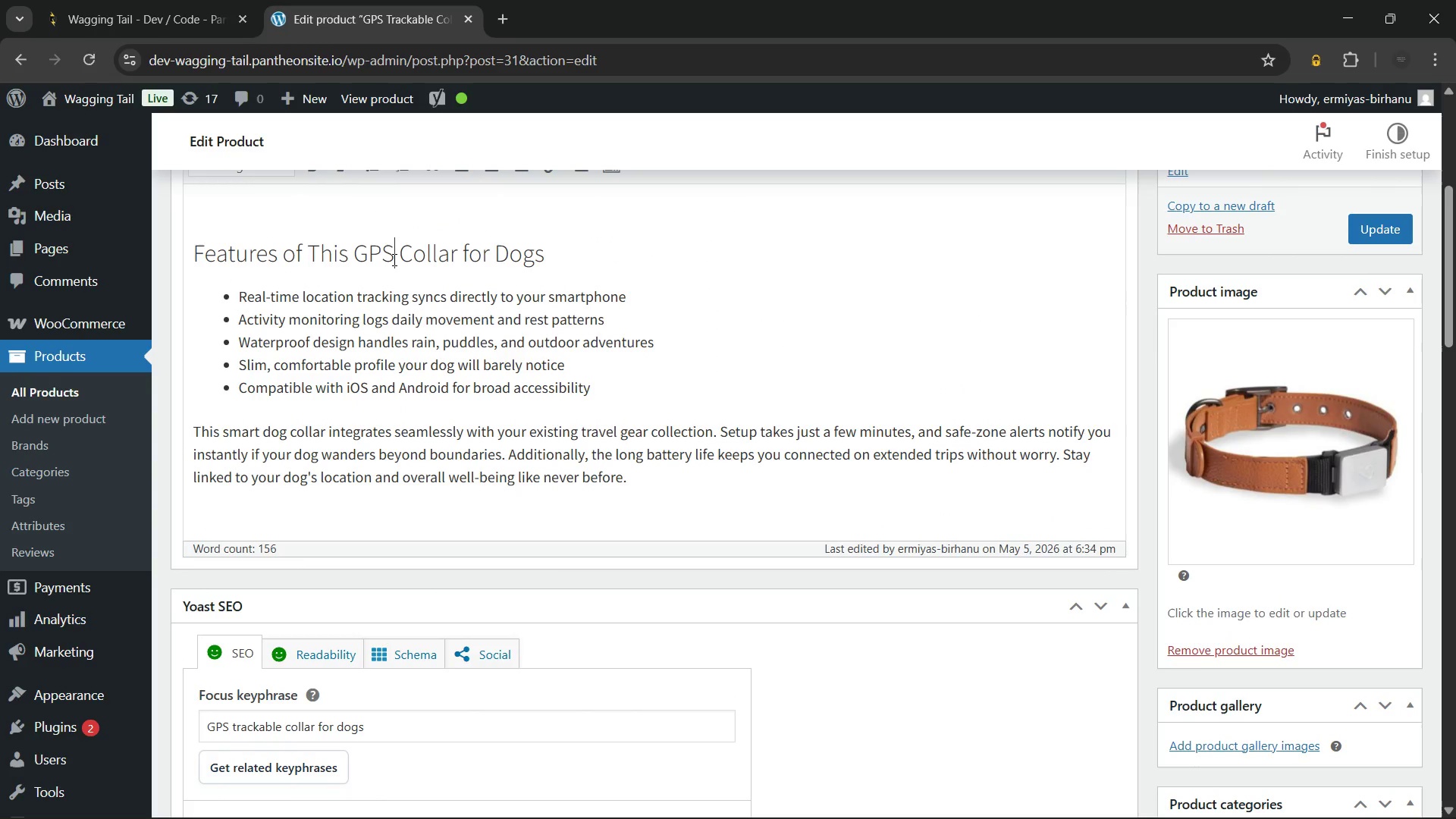 
type( Trackable)
 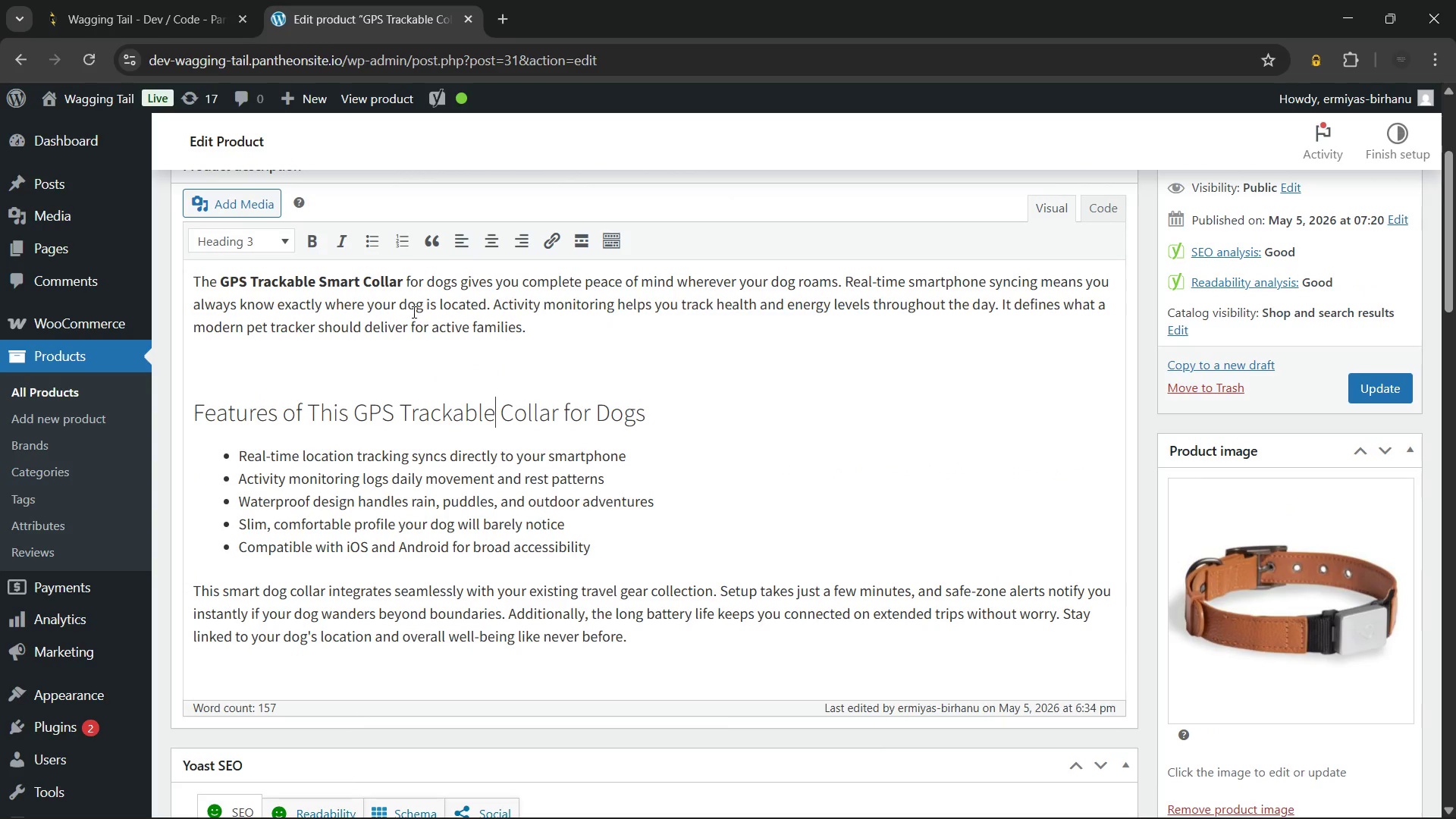 
mouse_move([581, 496])
 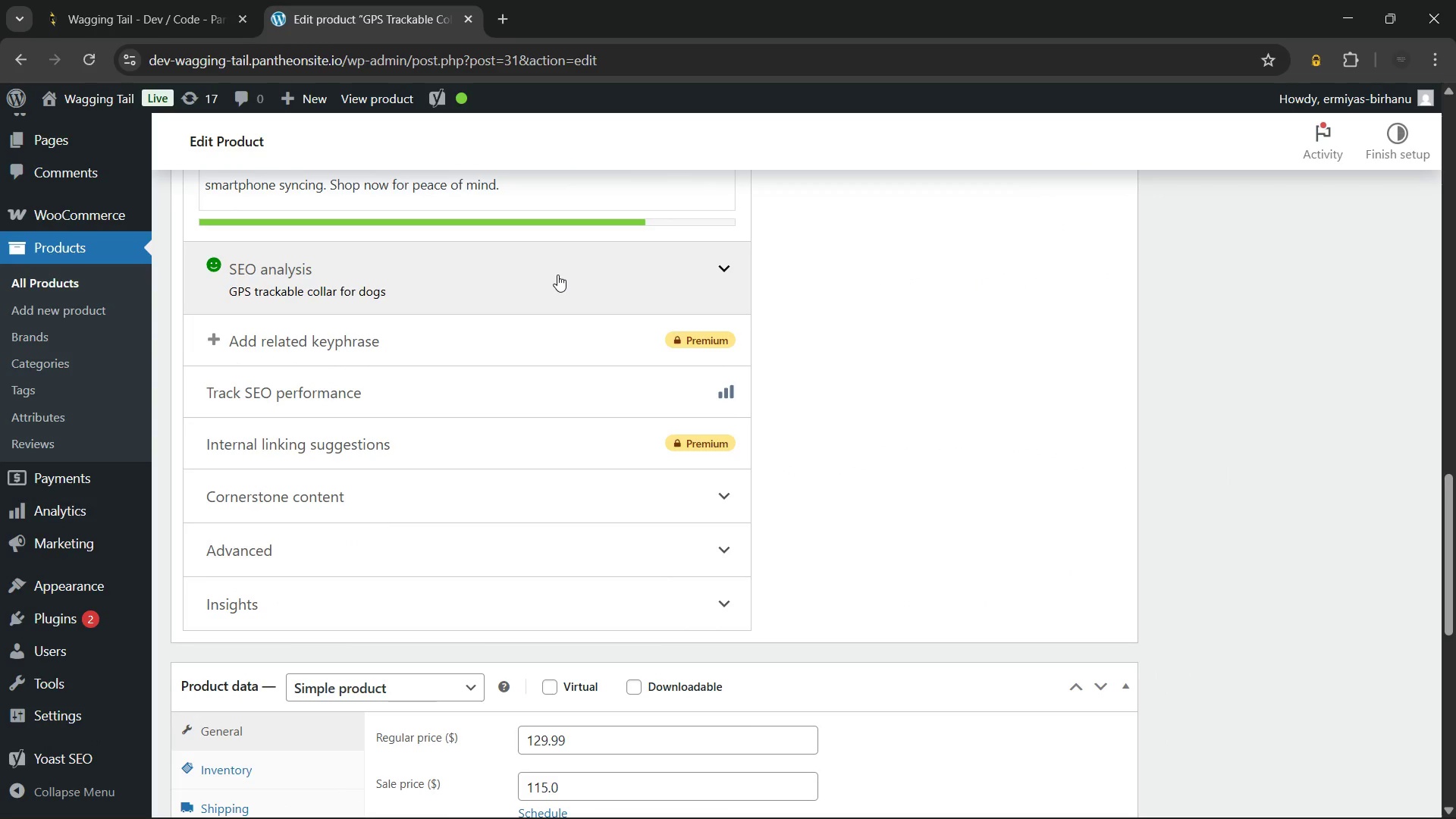 
left_click([557, 275])
 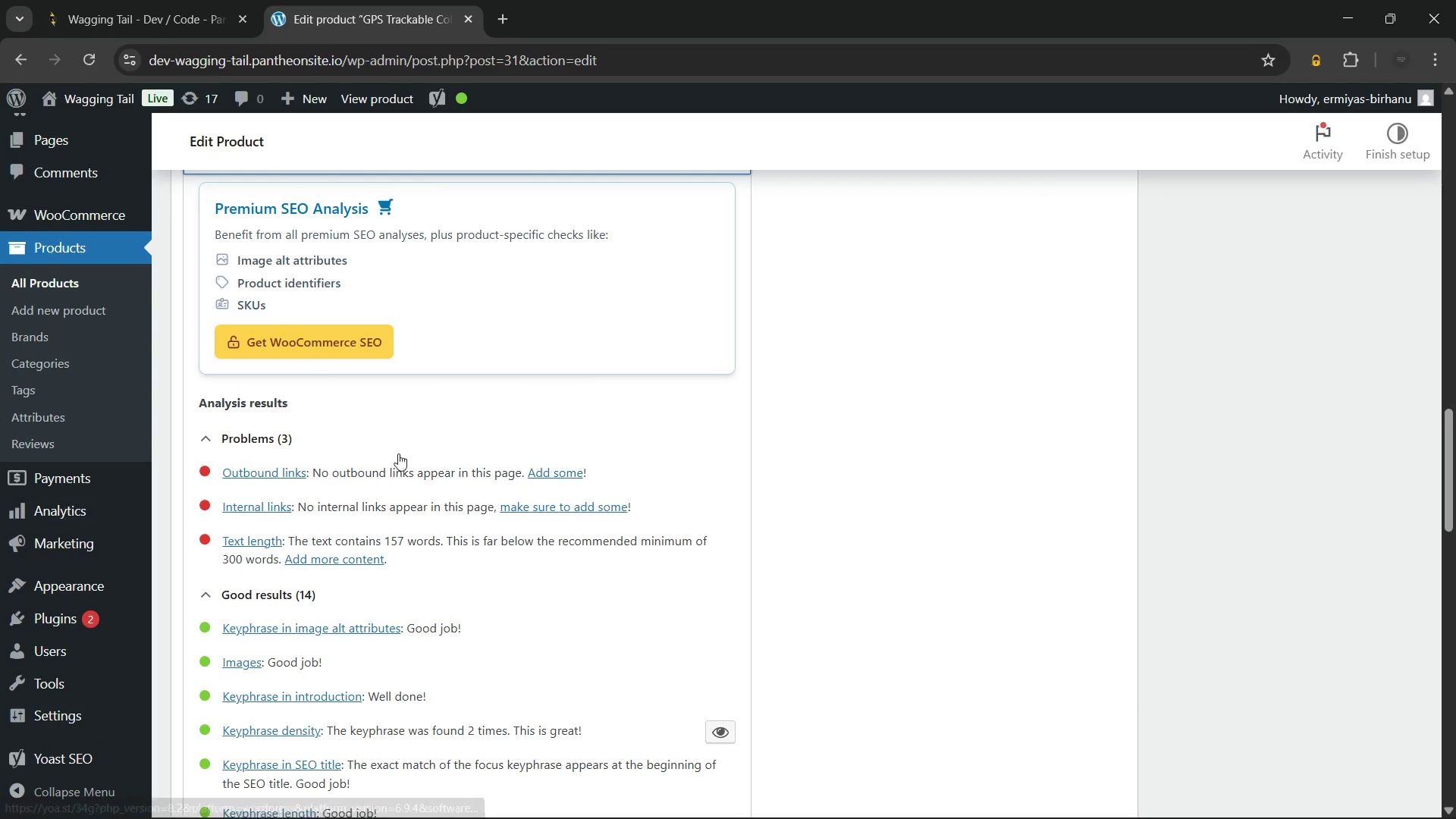 
left_click([350, 437])
 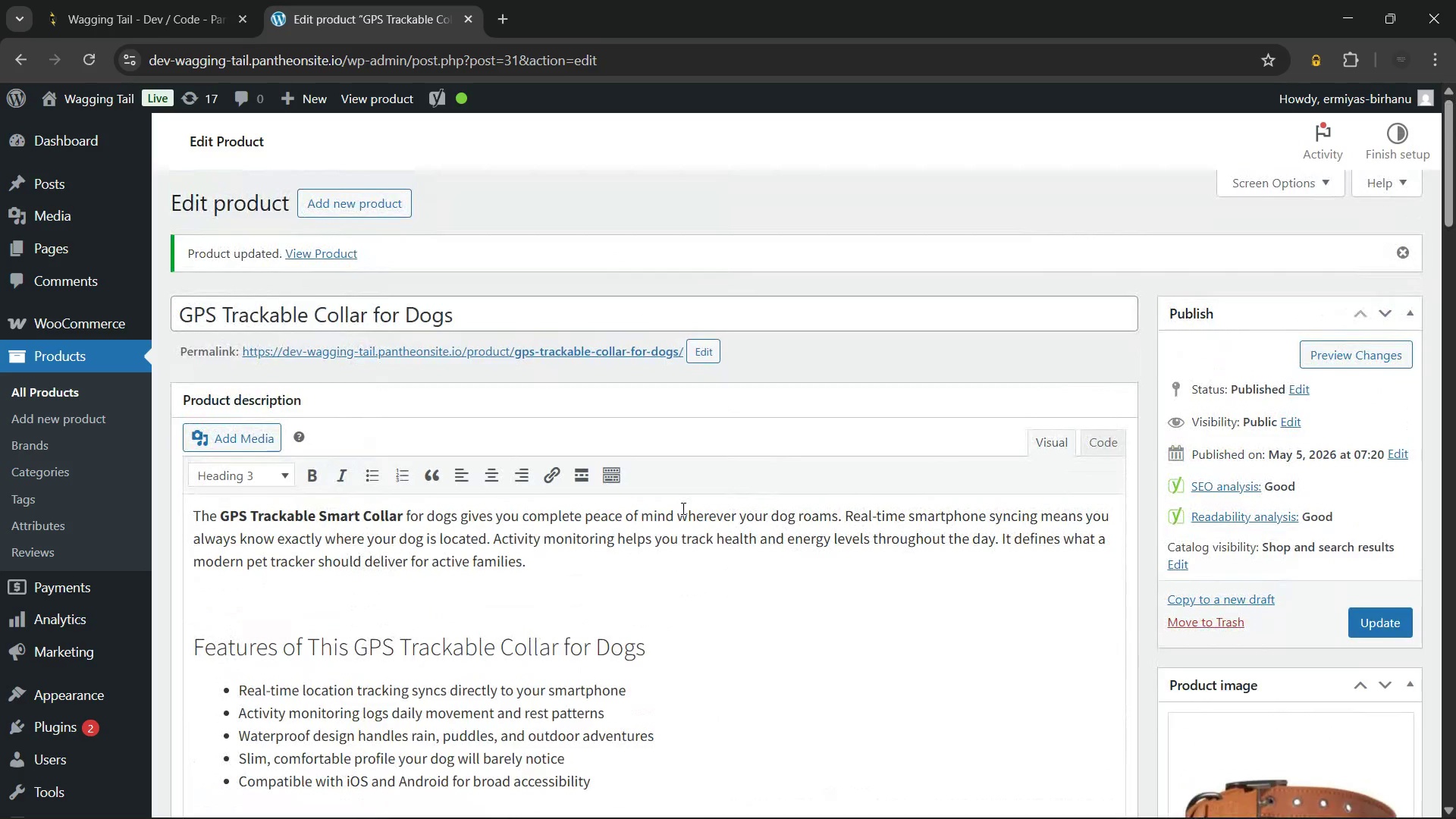 
wait(7.3)
 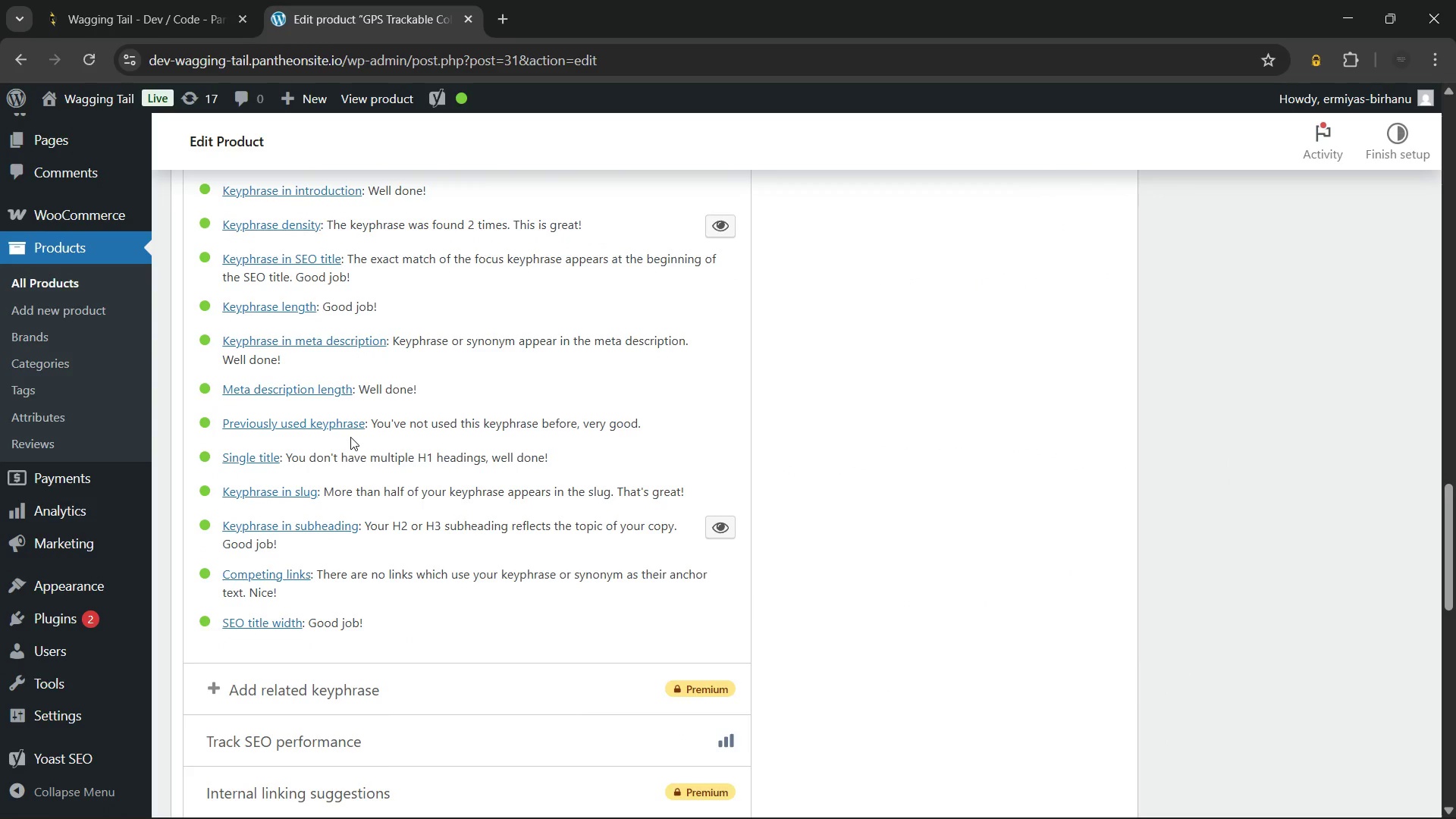 
scroll: coordinate [994, 501], scroll_direction: down, amount: 4.0
 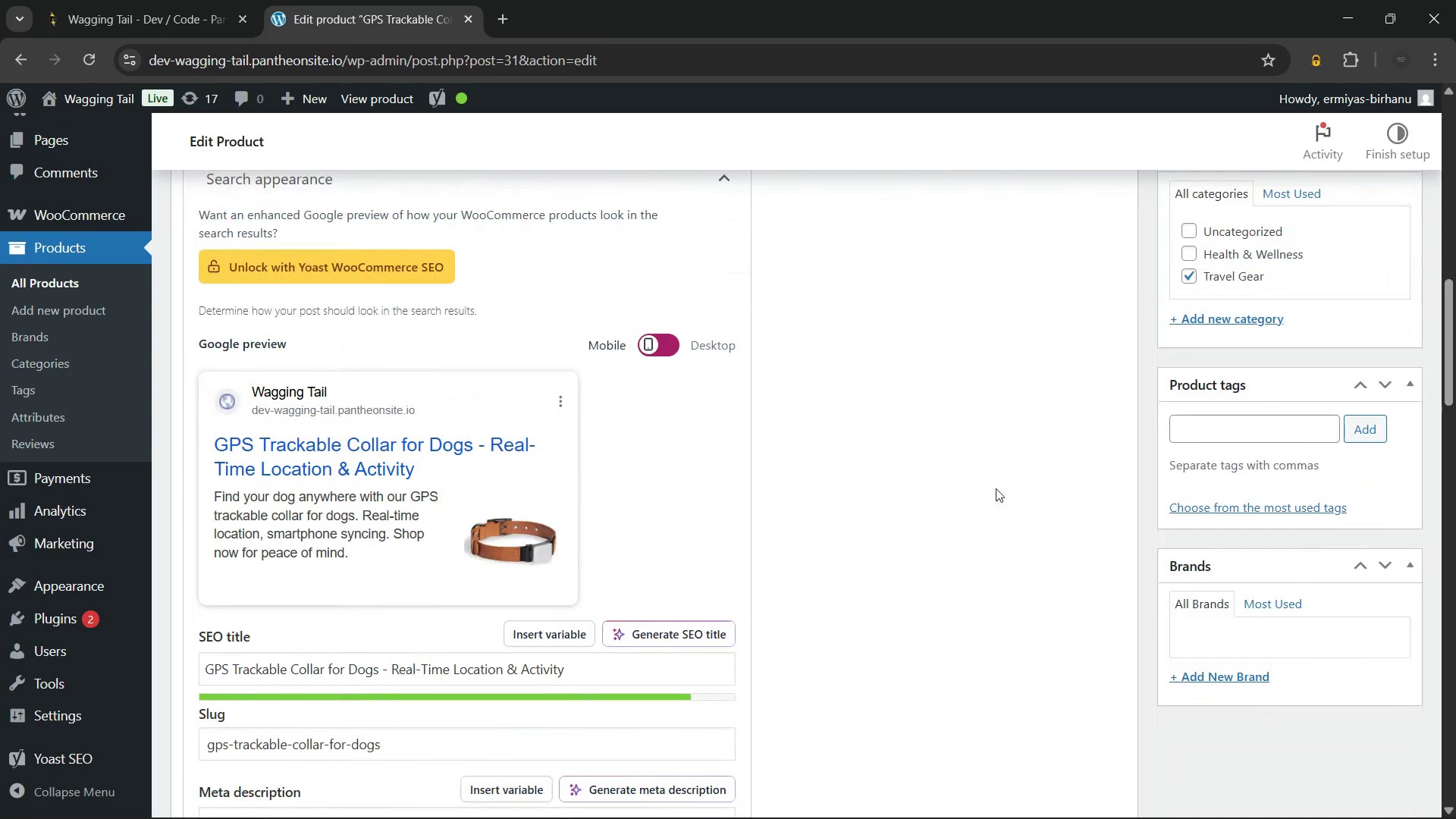 
left_click([1197, 427])
 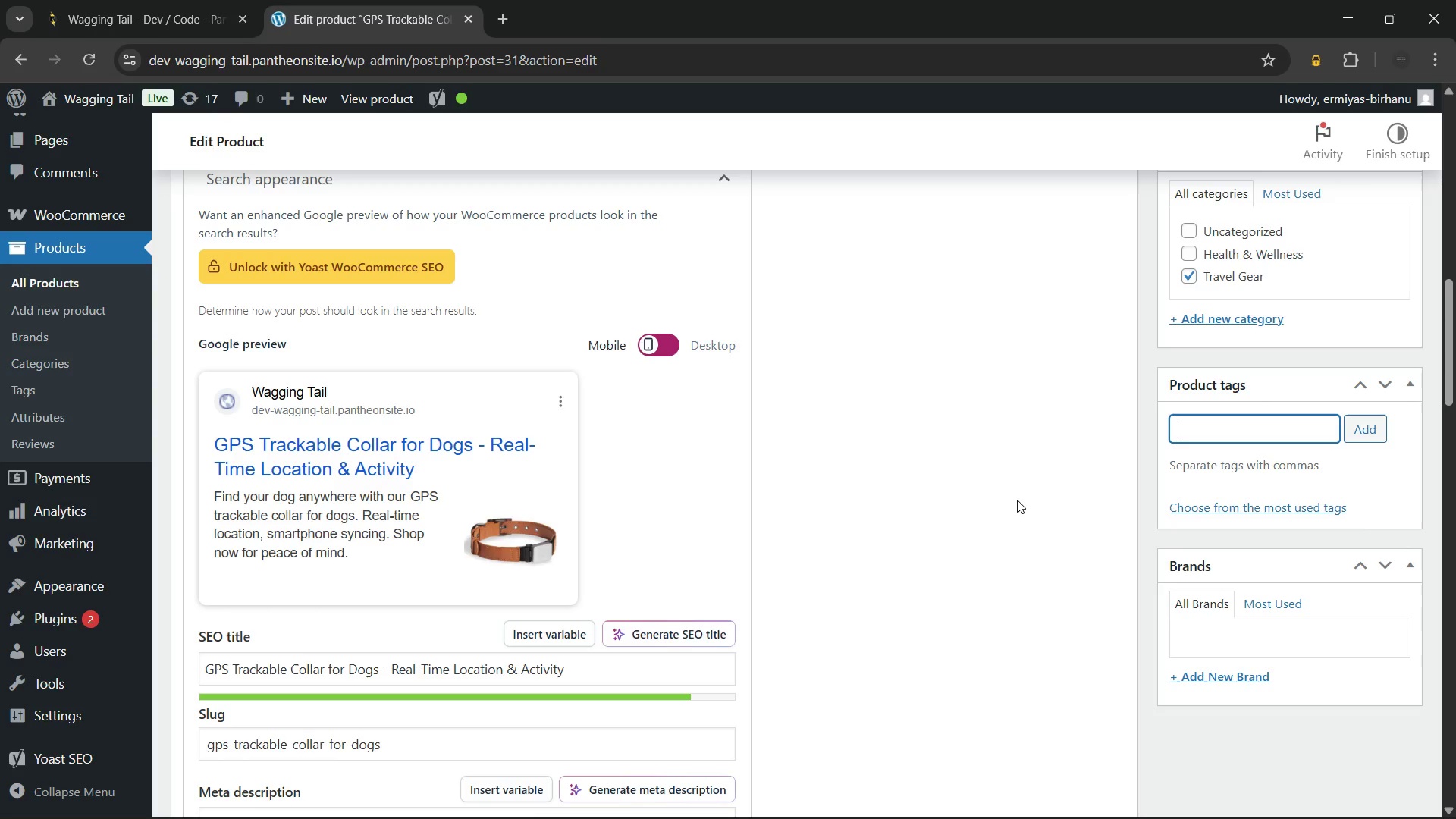 
wait(69.77)
 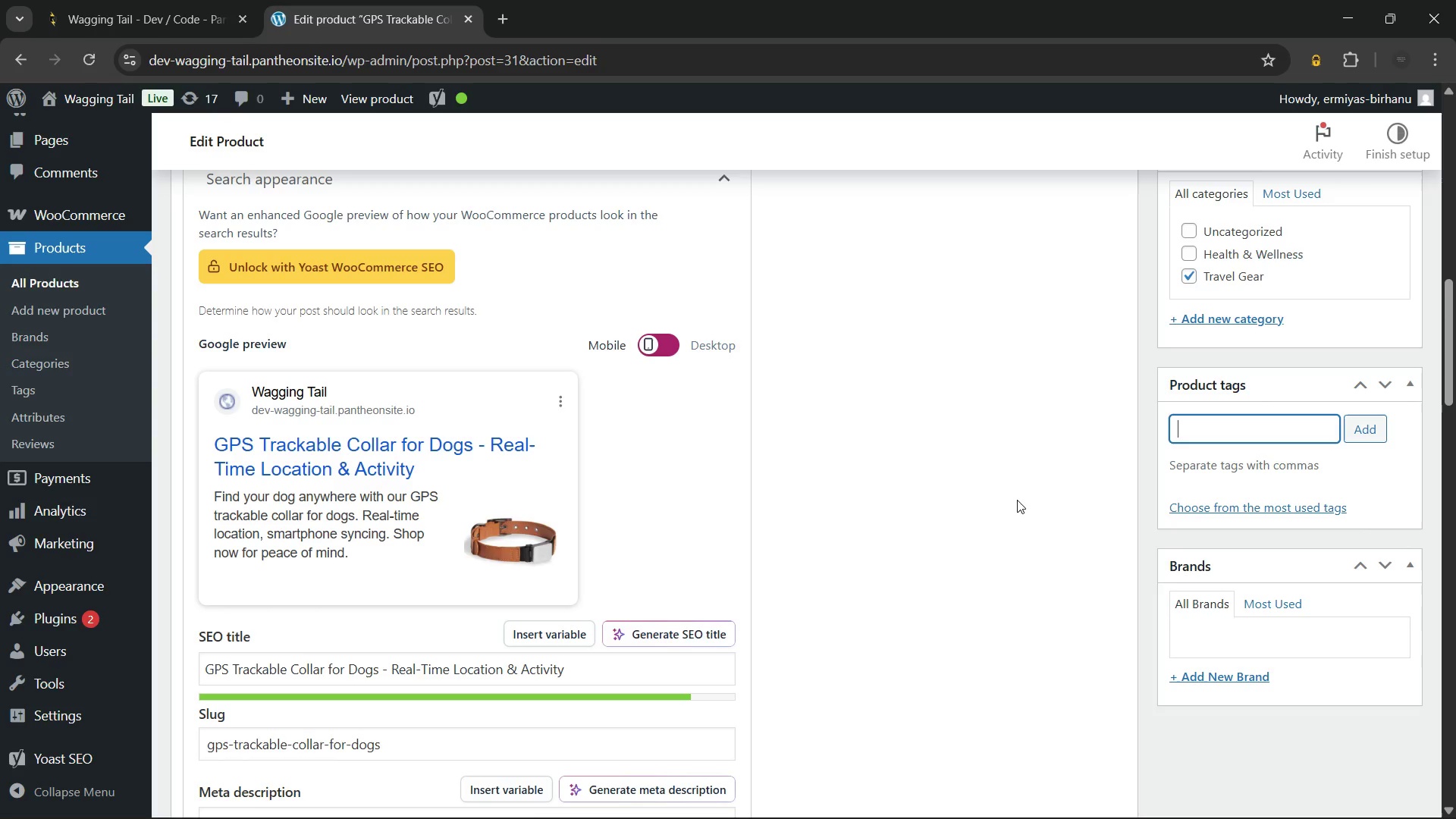 
type(gps)
 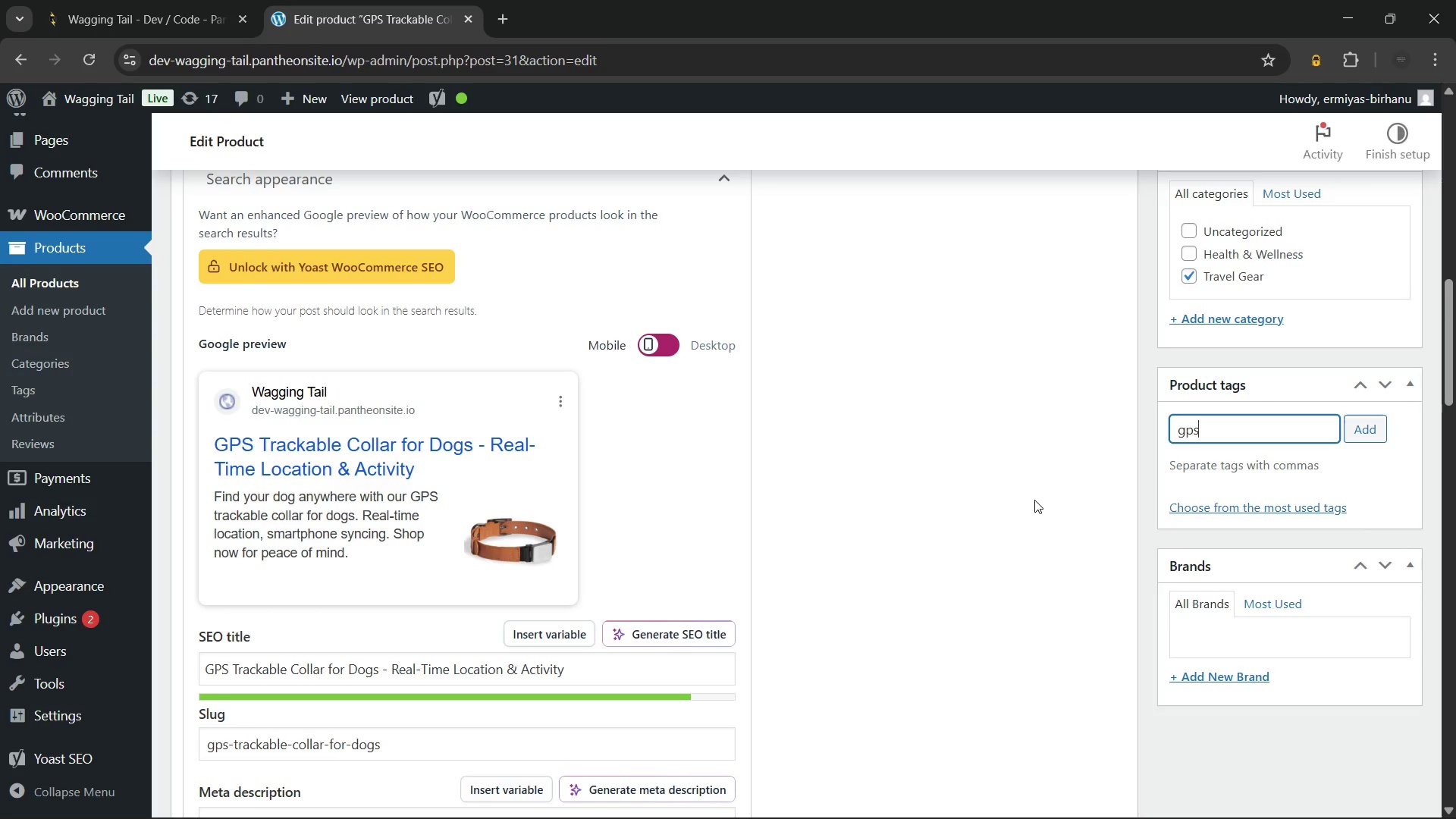 
wait(7.16)
 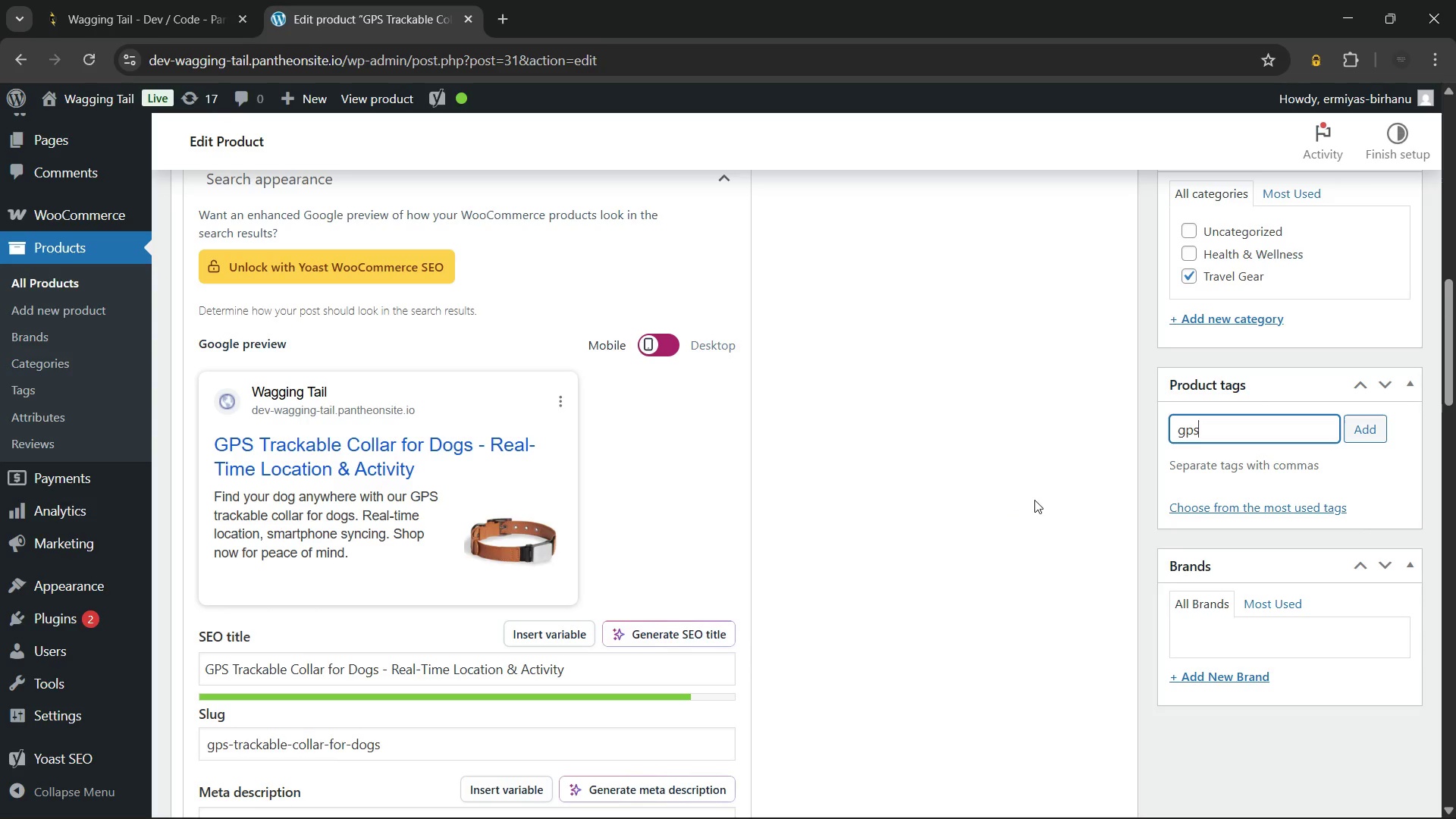 
key(Backspace)
key(Backspace)
key(Backspace)
type(col)
key(Backspace)
key(Backspace)
key(Backspace)
 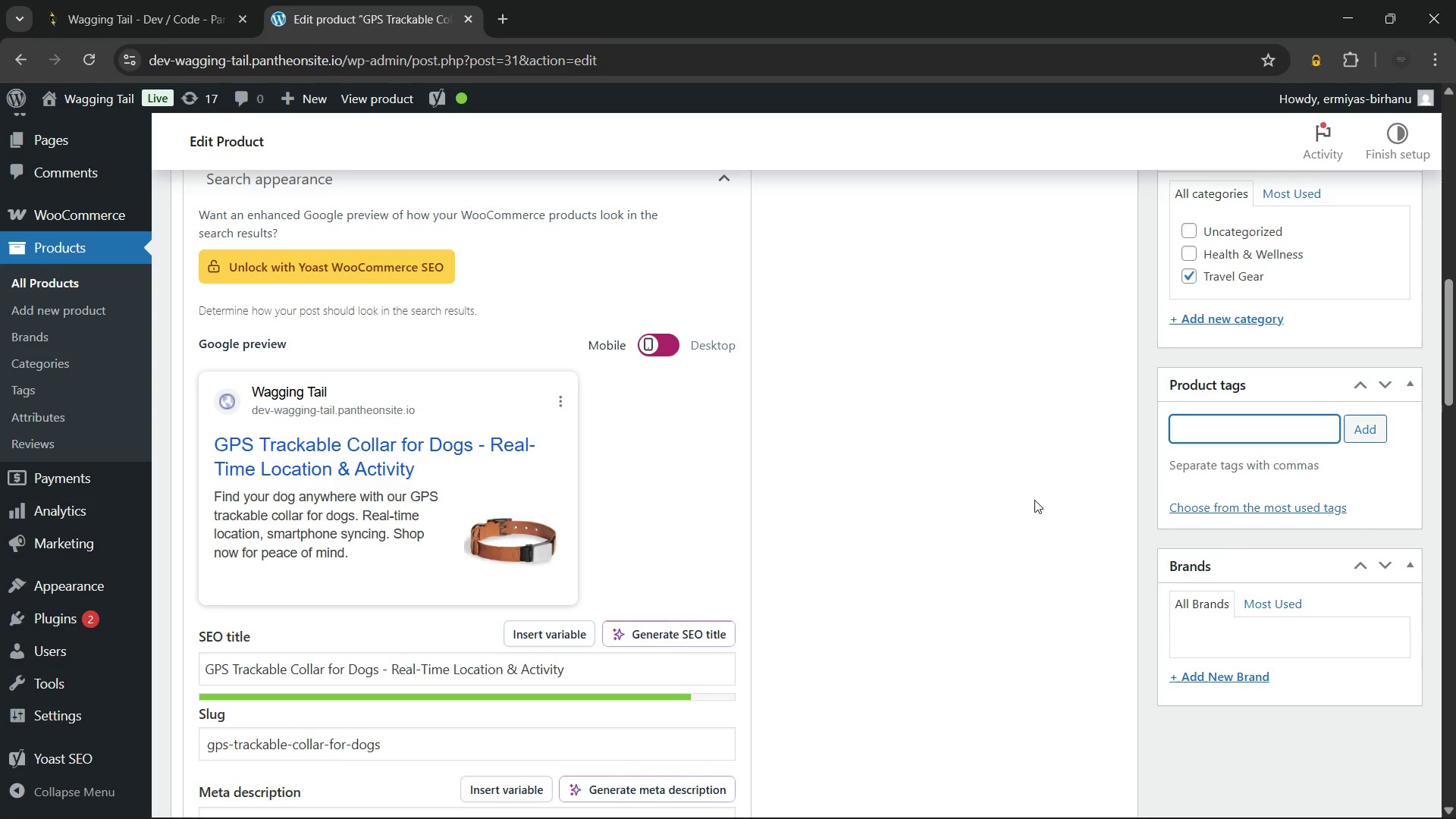 
wait(5.48)
 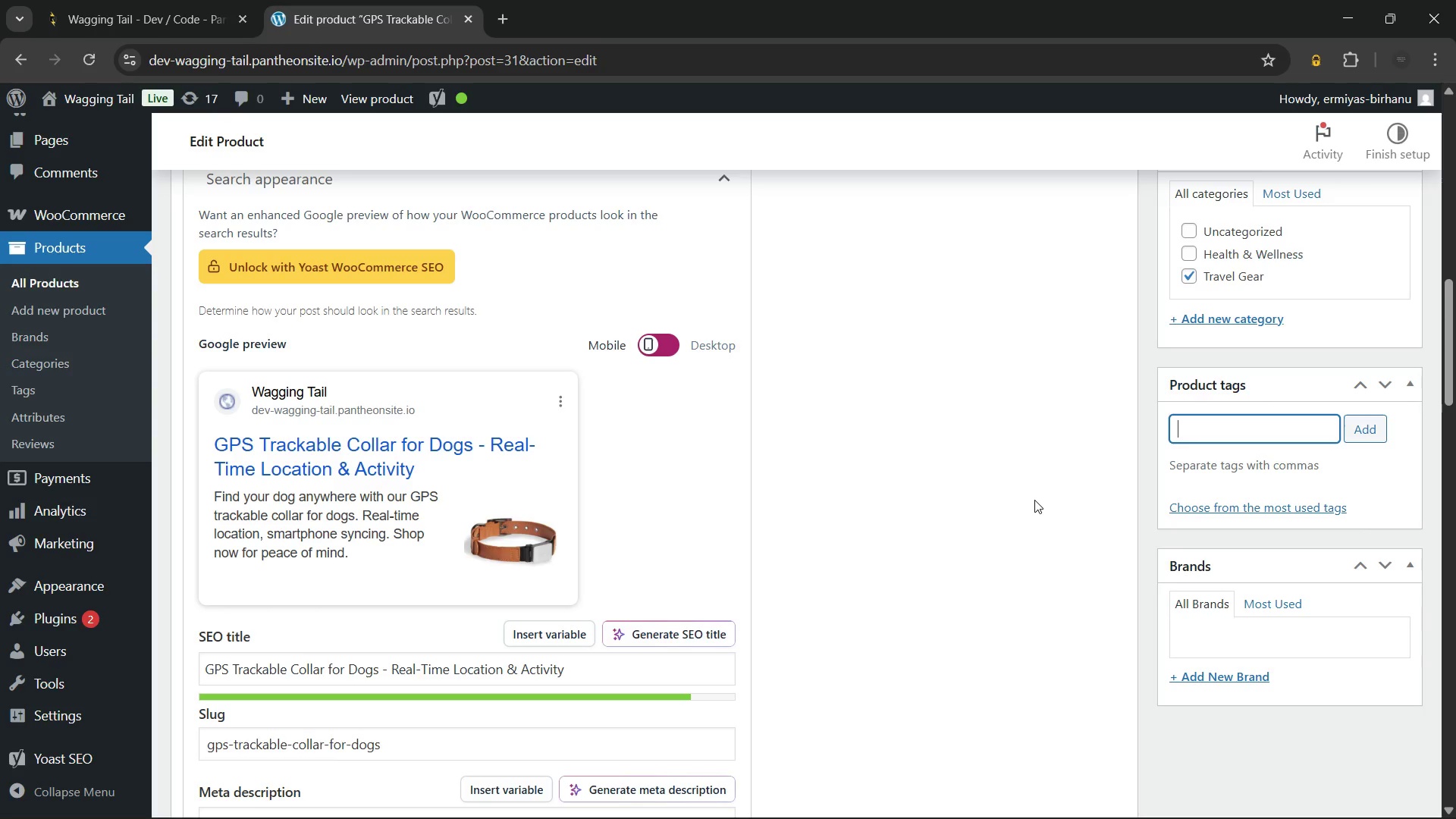 
type(sm)
key(Backspace)
key(Backspace)
 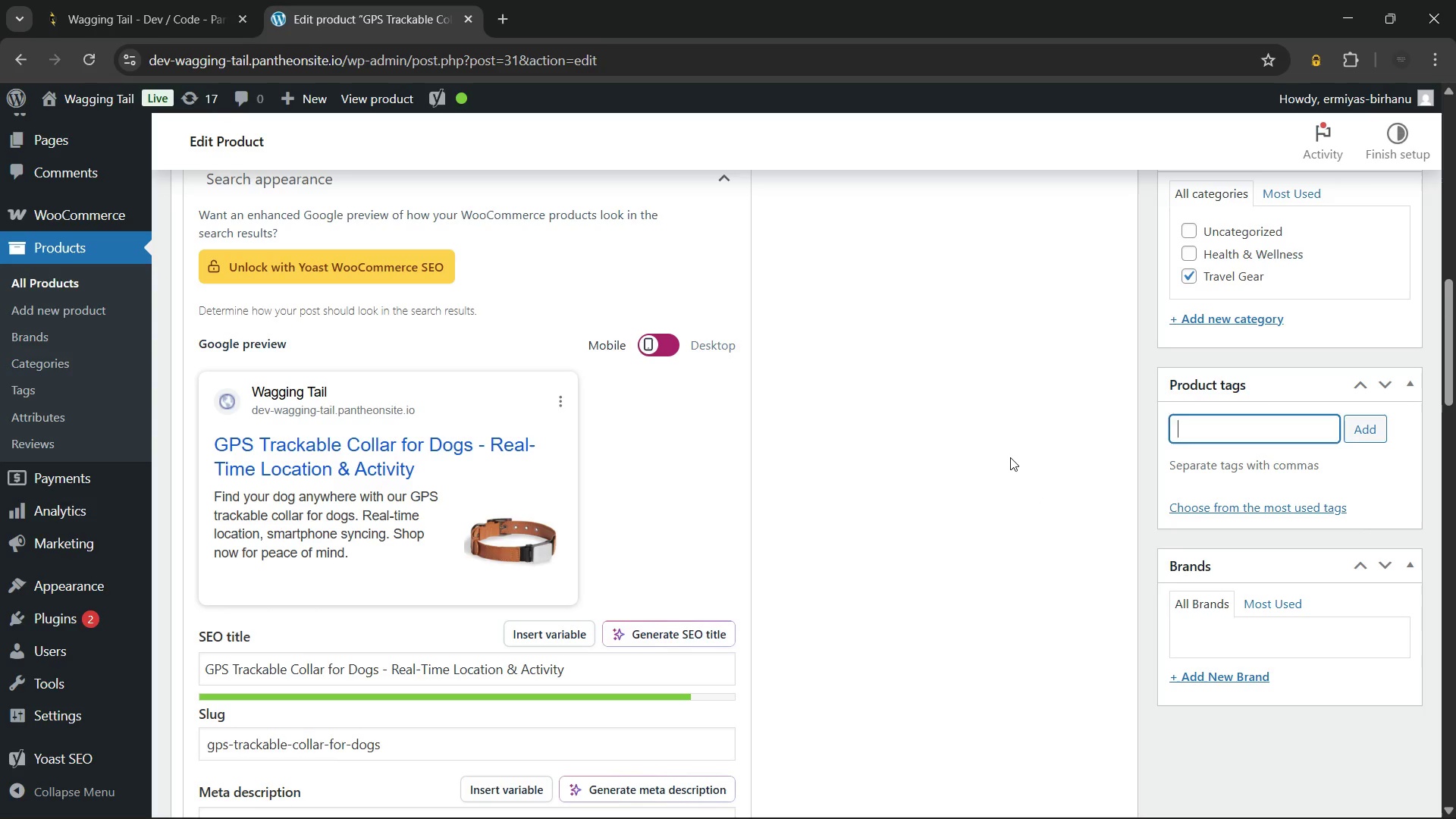 
left_click([1010, 457])
 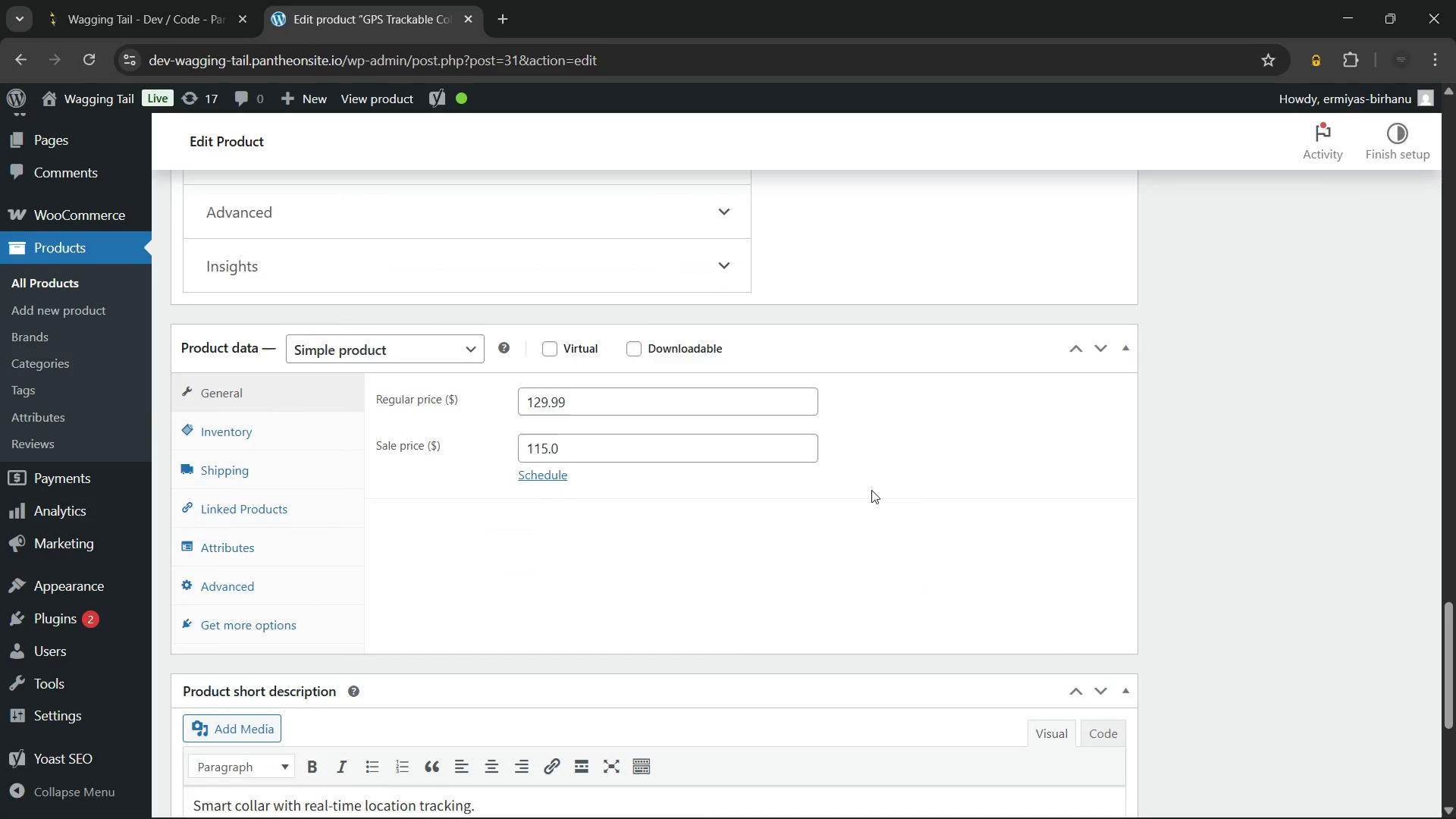 
wait(5.56)
 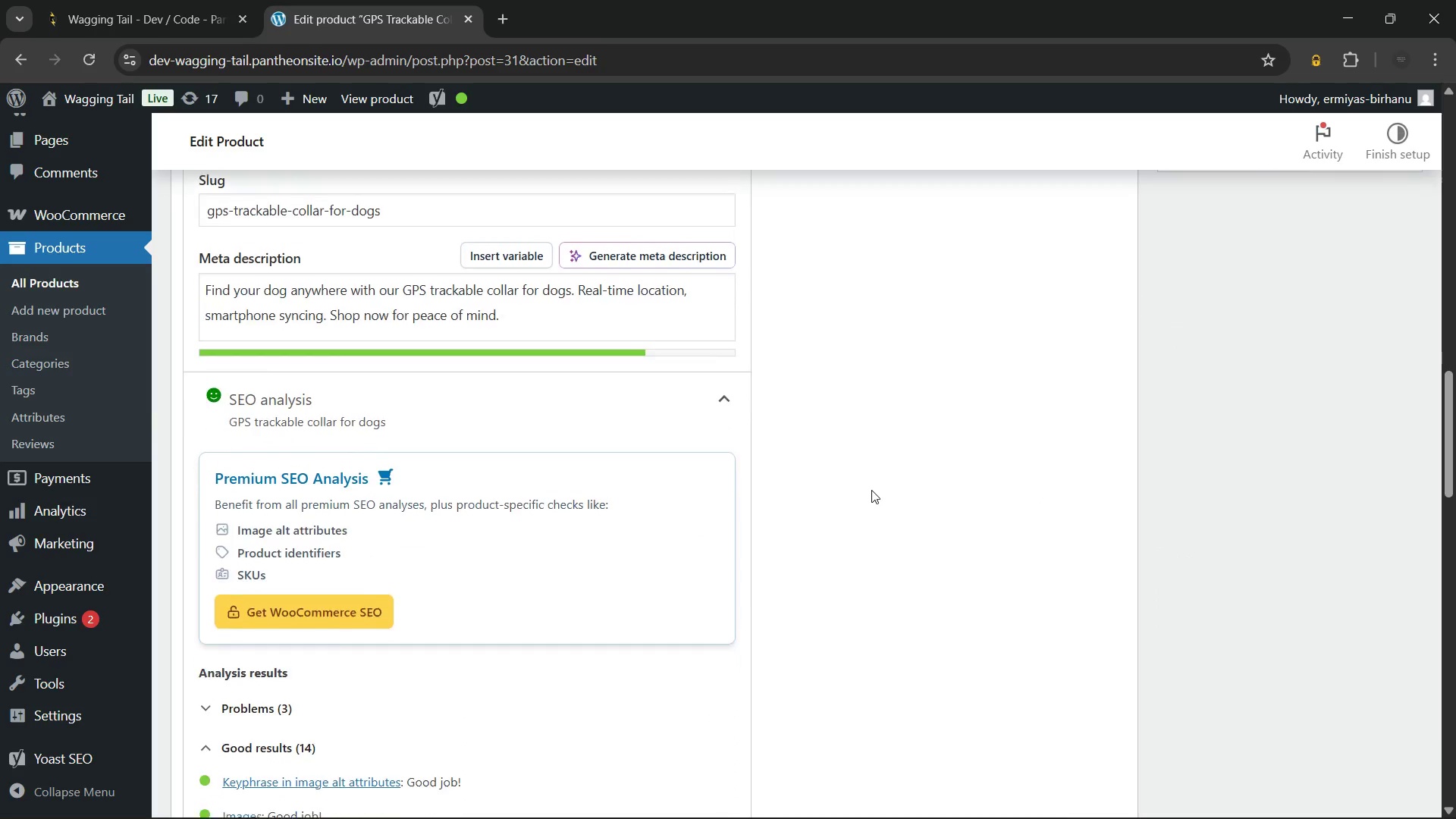 
left_click([304, 400])
 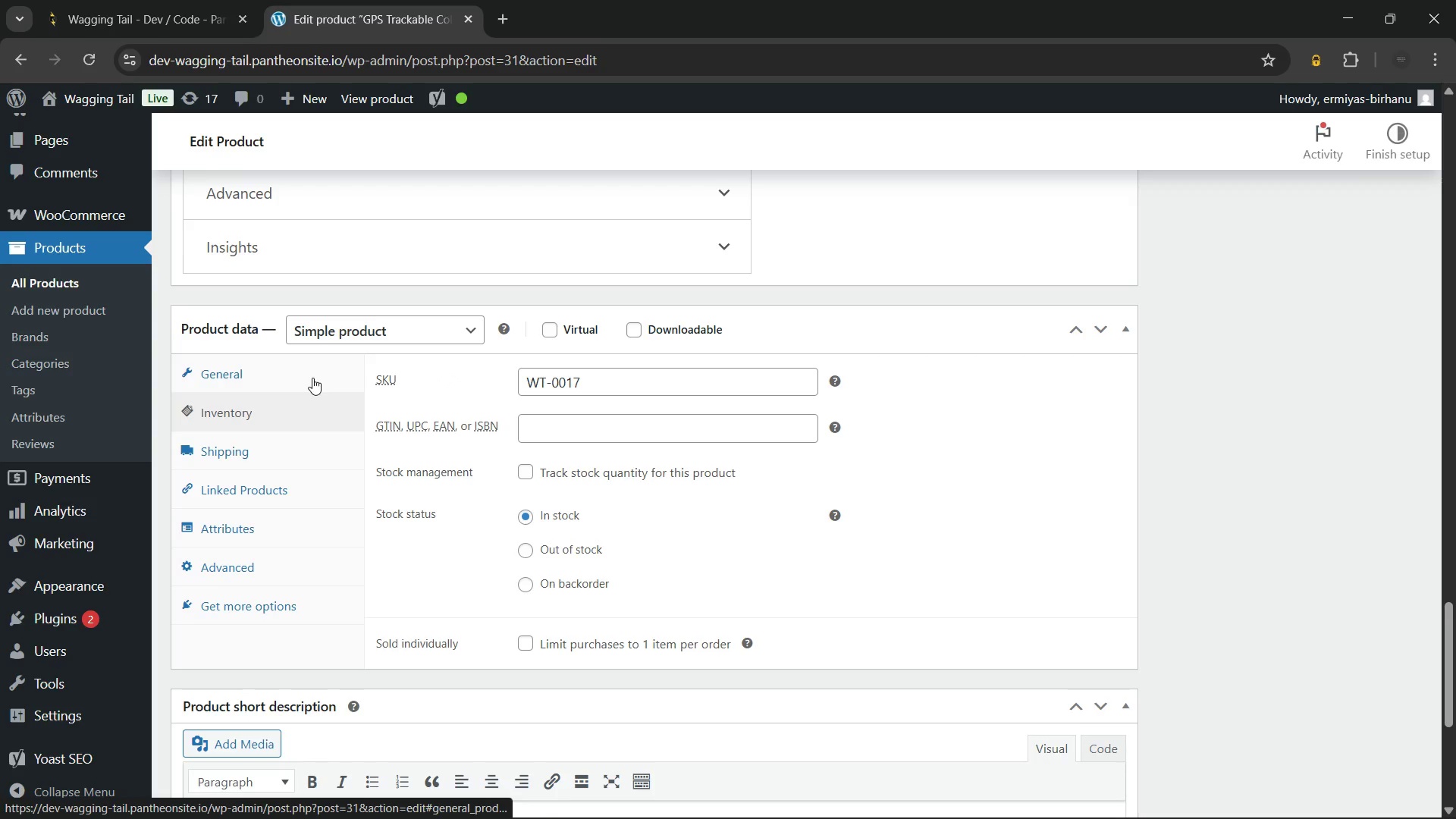 
left_click([317, 363])
 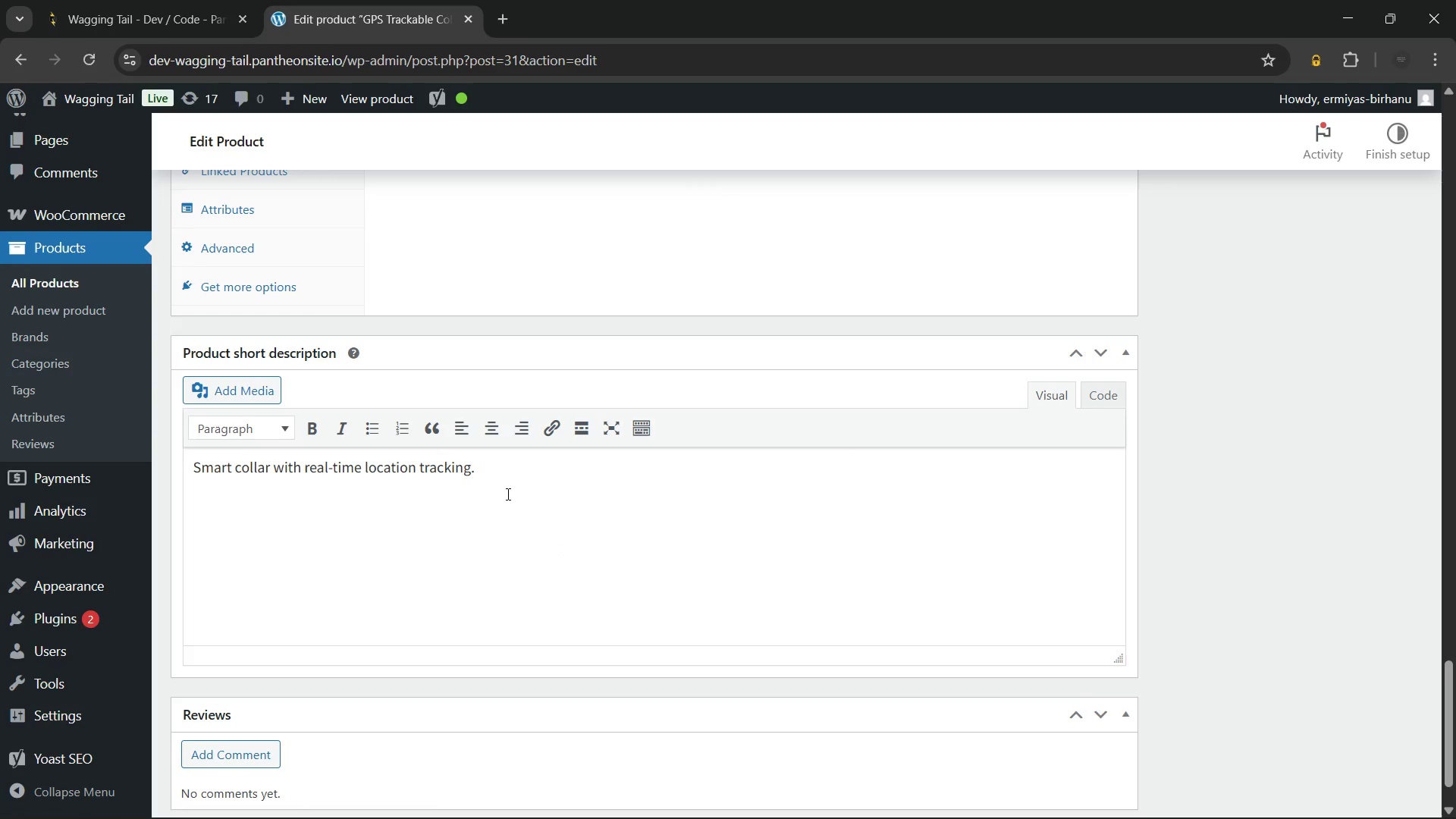 
left_click([504, 490])
 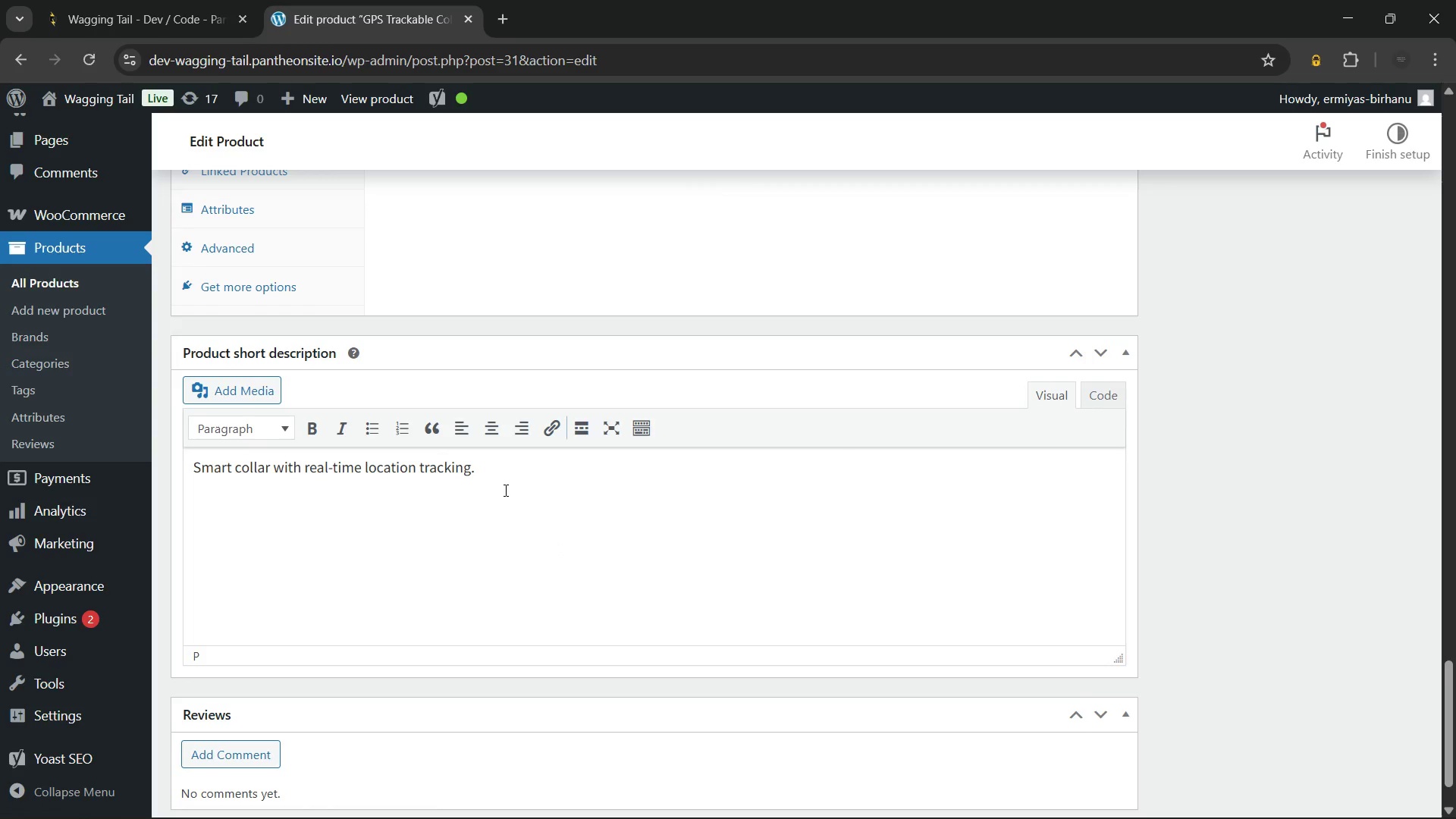 
key(Control+A)
 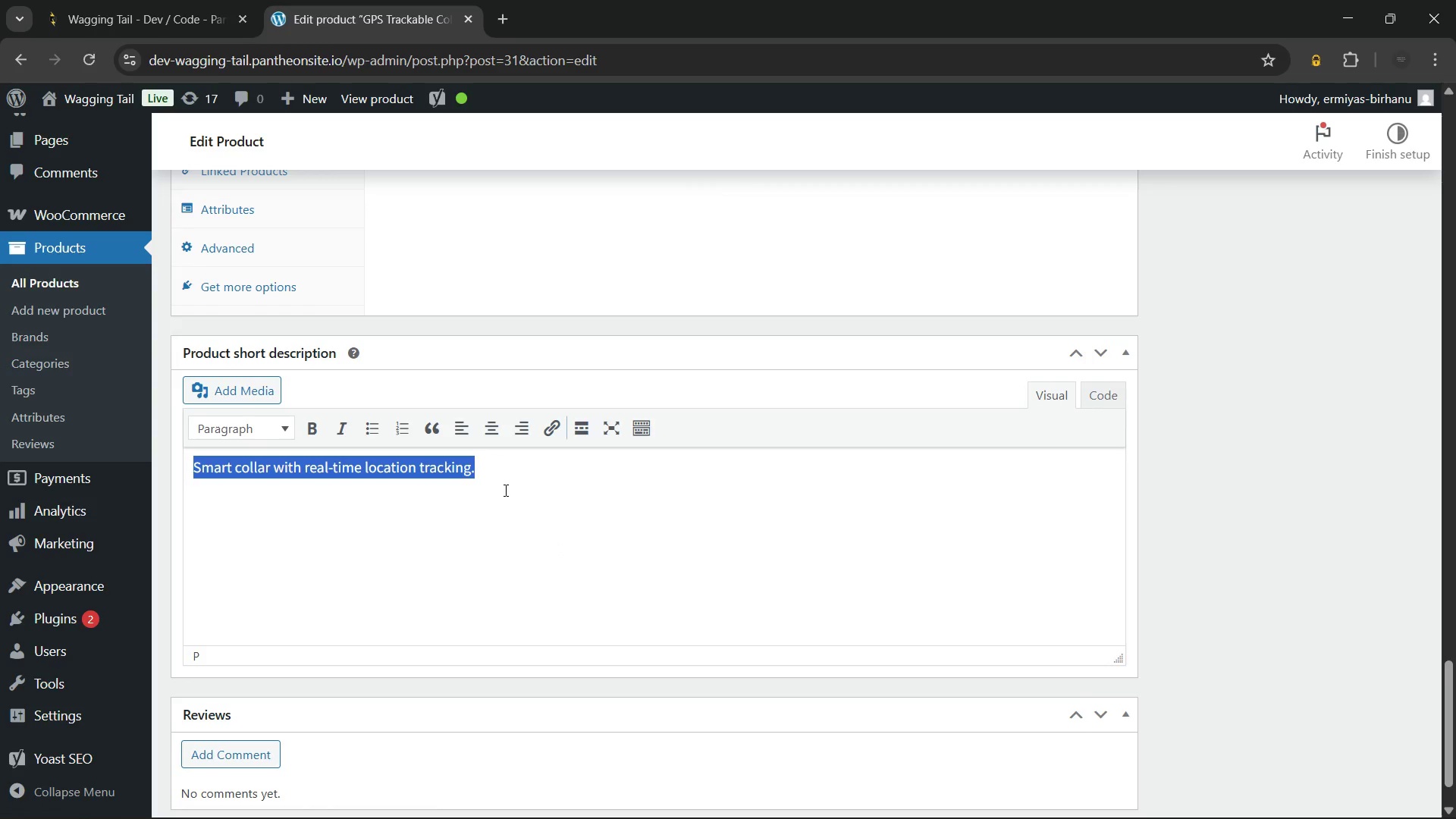 
key(Backspace)
 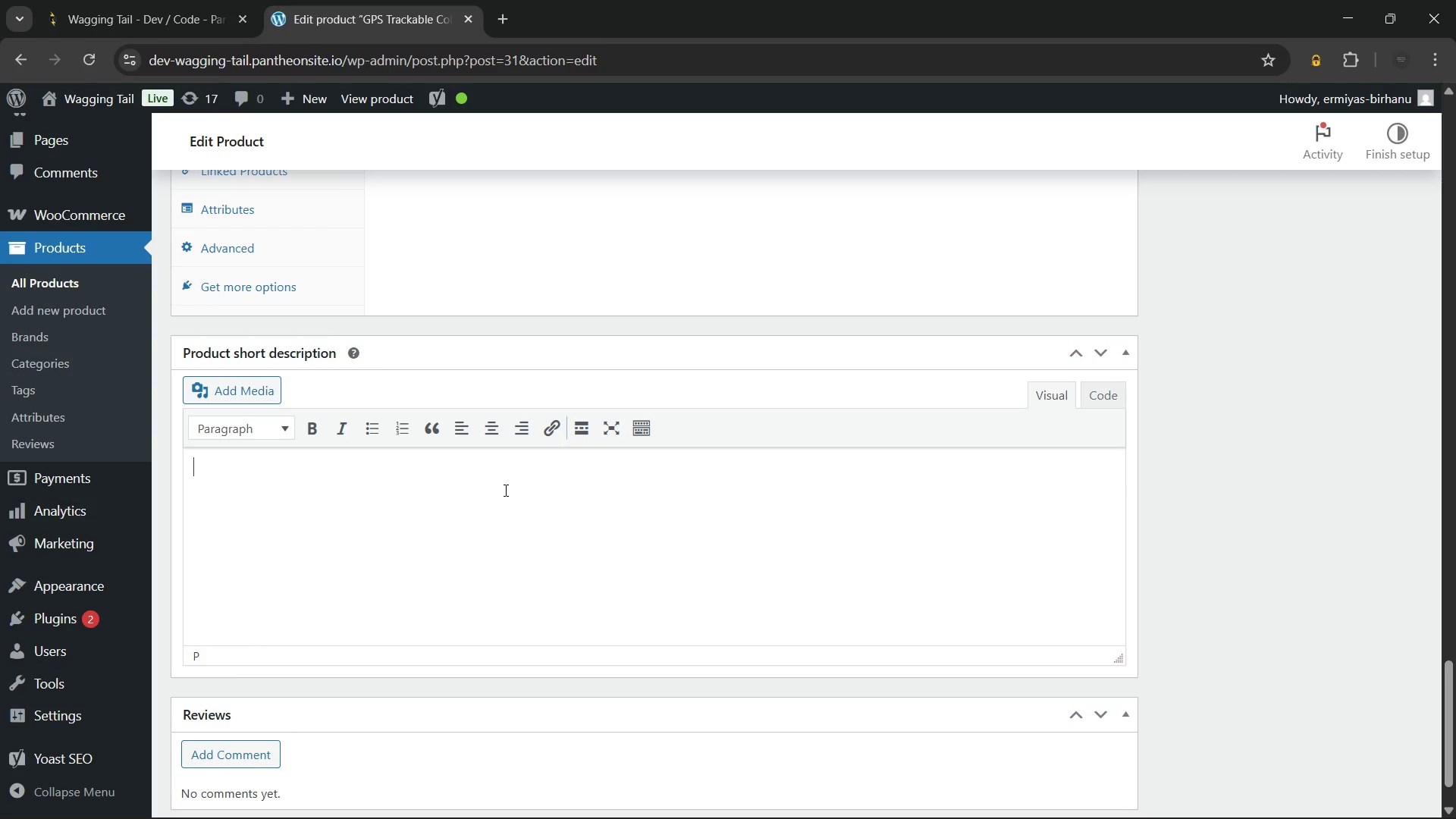 
wait(14.66)
 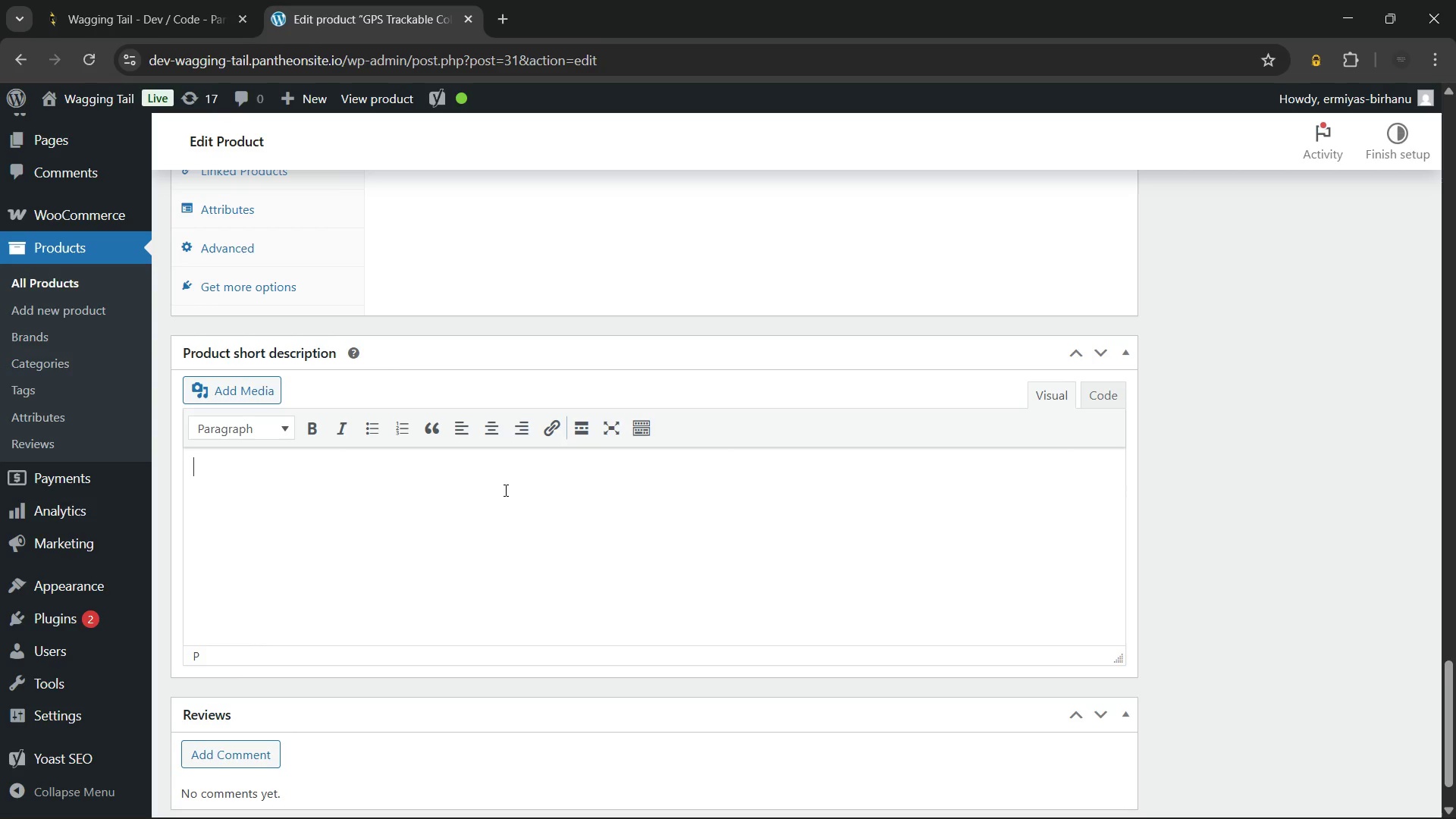 
type(This GPS trackable collar for dogs syn)
 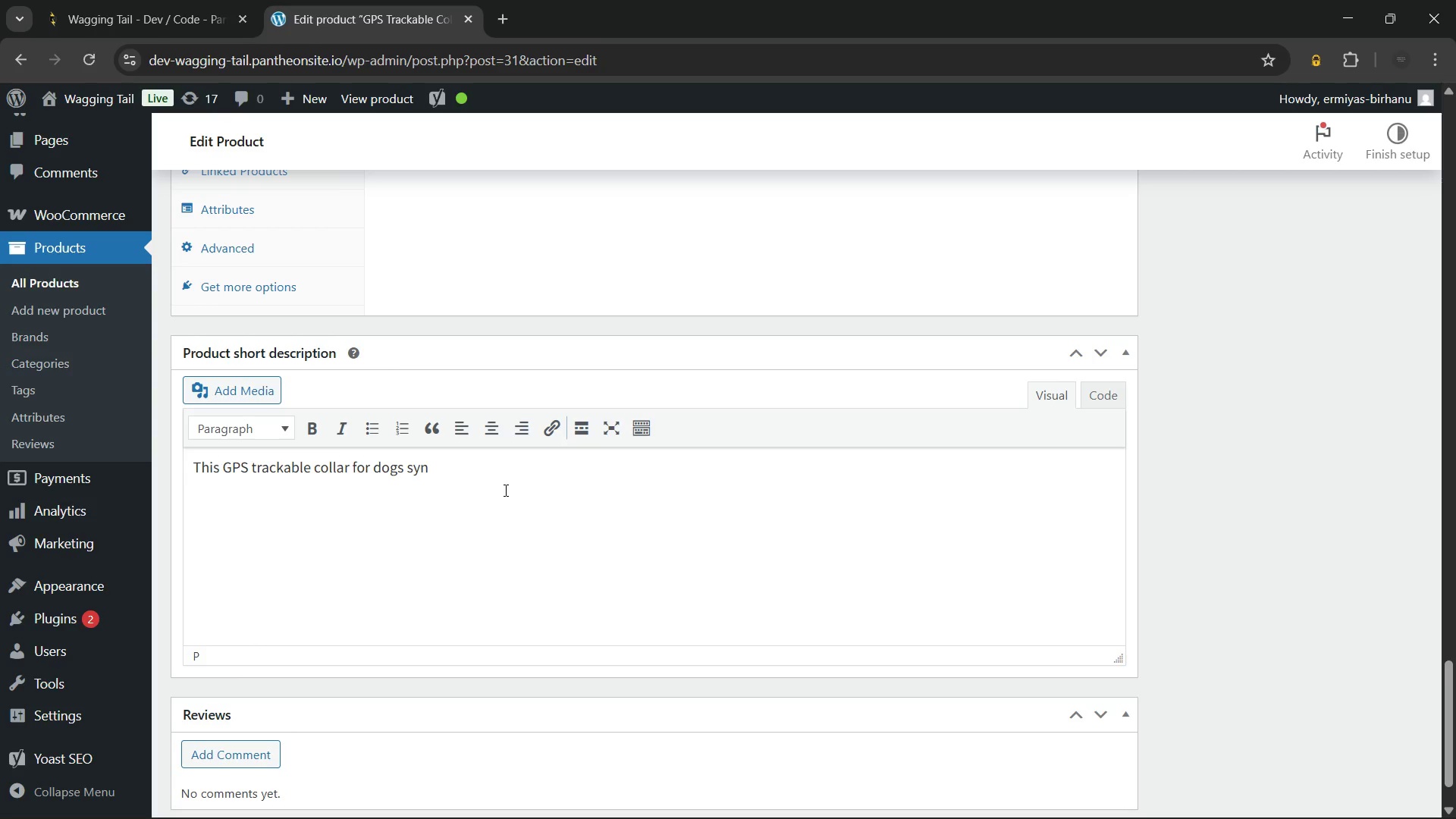 
type(cs with your smartphone for real-time locatiion)
key(Backspace)
key(Backspace)
key(Backspace)
type(on tracking and)
 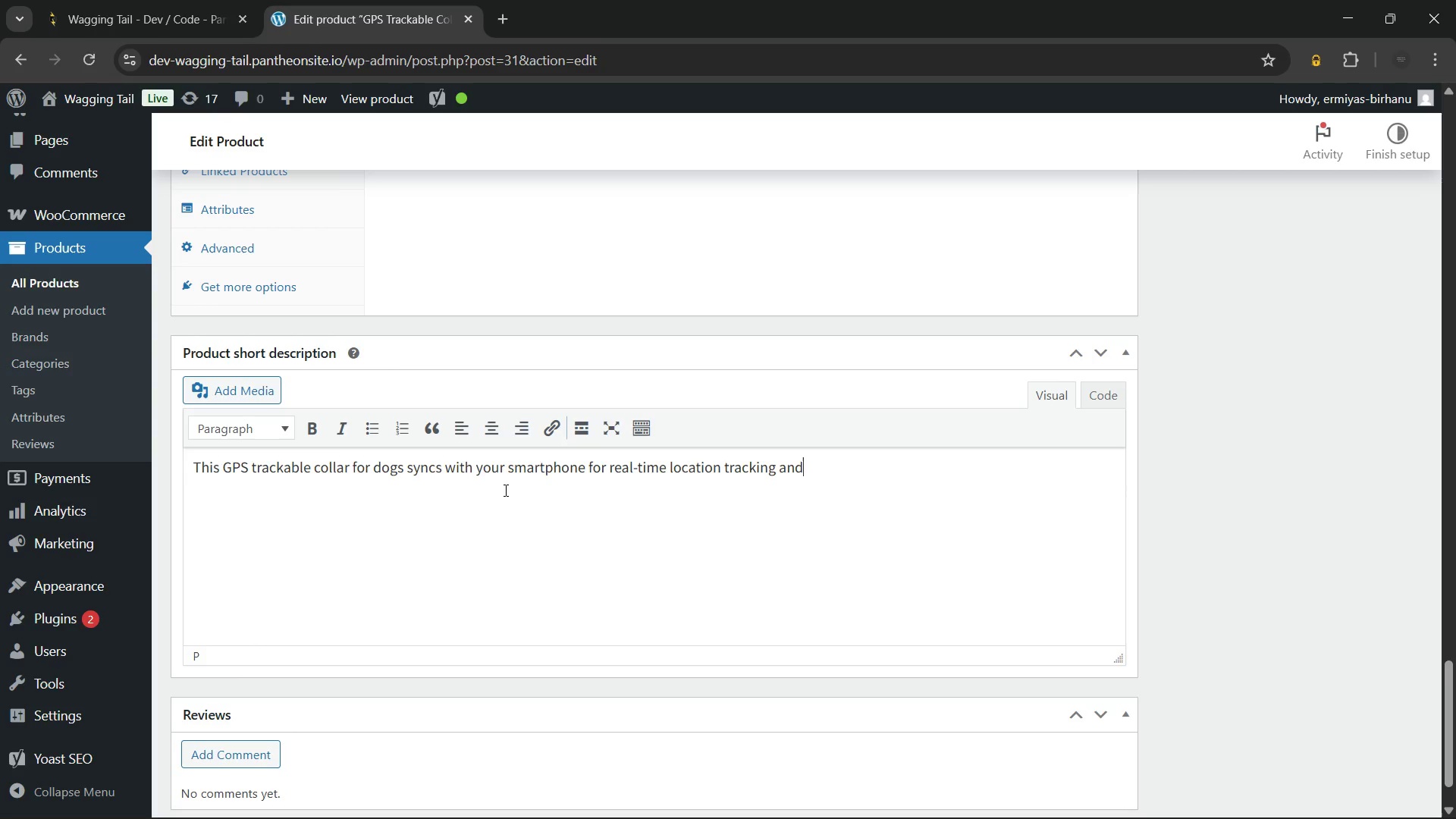 
type( activity monitoring. Waterproof and built to t)
key(Backspace)
type(last. Never lose your dog again with accurate updates available anywhere, anytime.)
 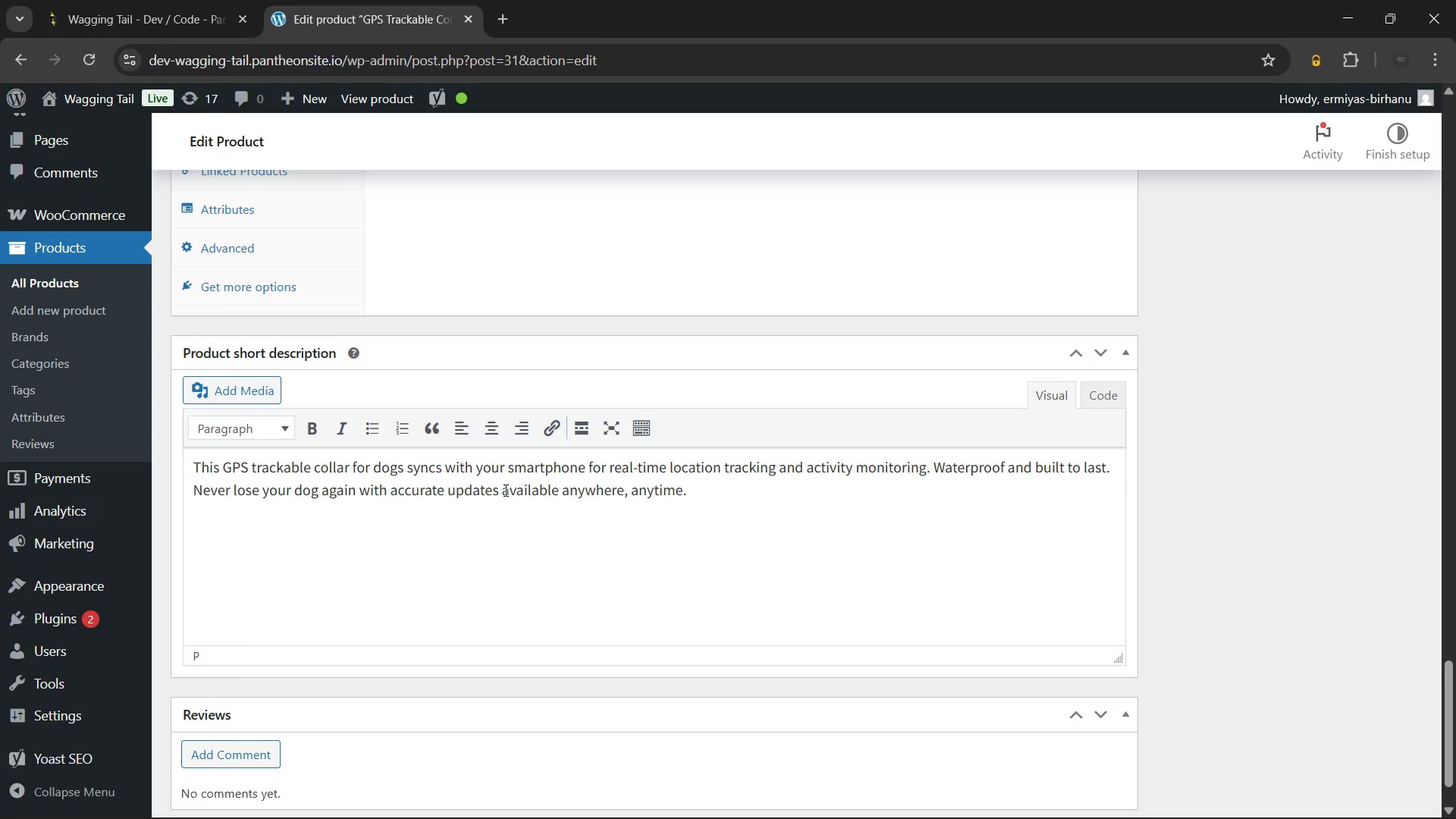 
left_click_drag(start_coordinate=[349, 471], to_coordinate=[226, 478])
 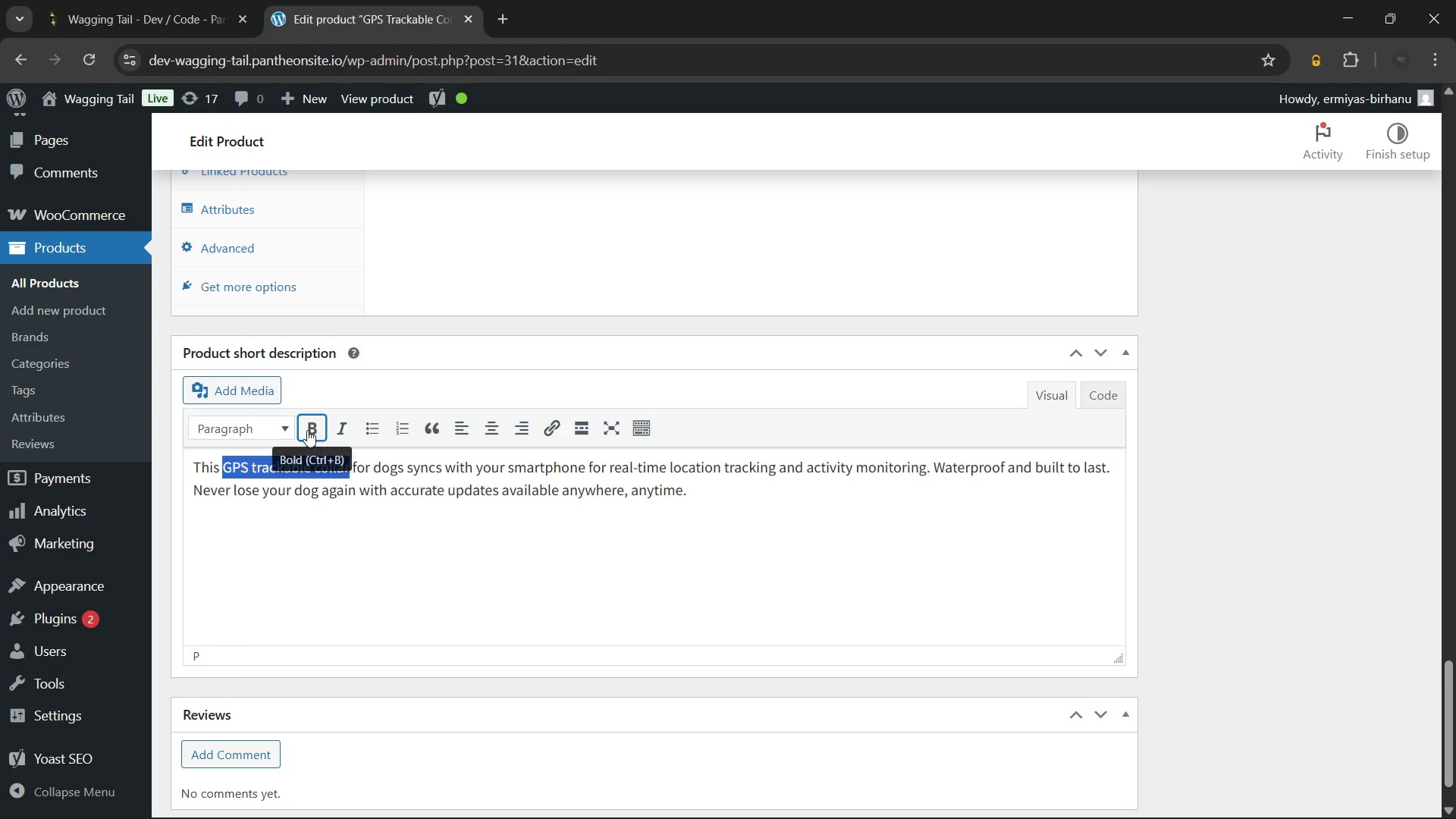 
left_click([307, 430])
 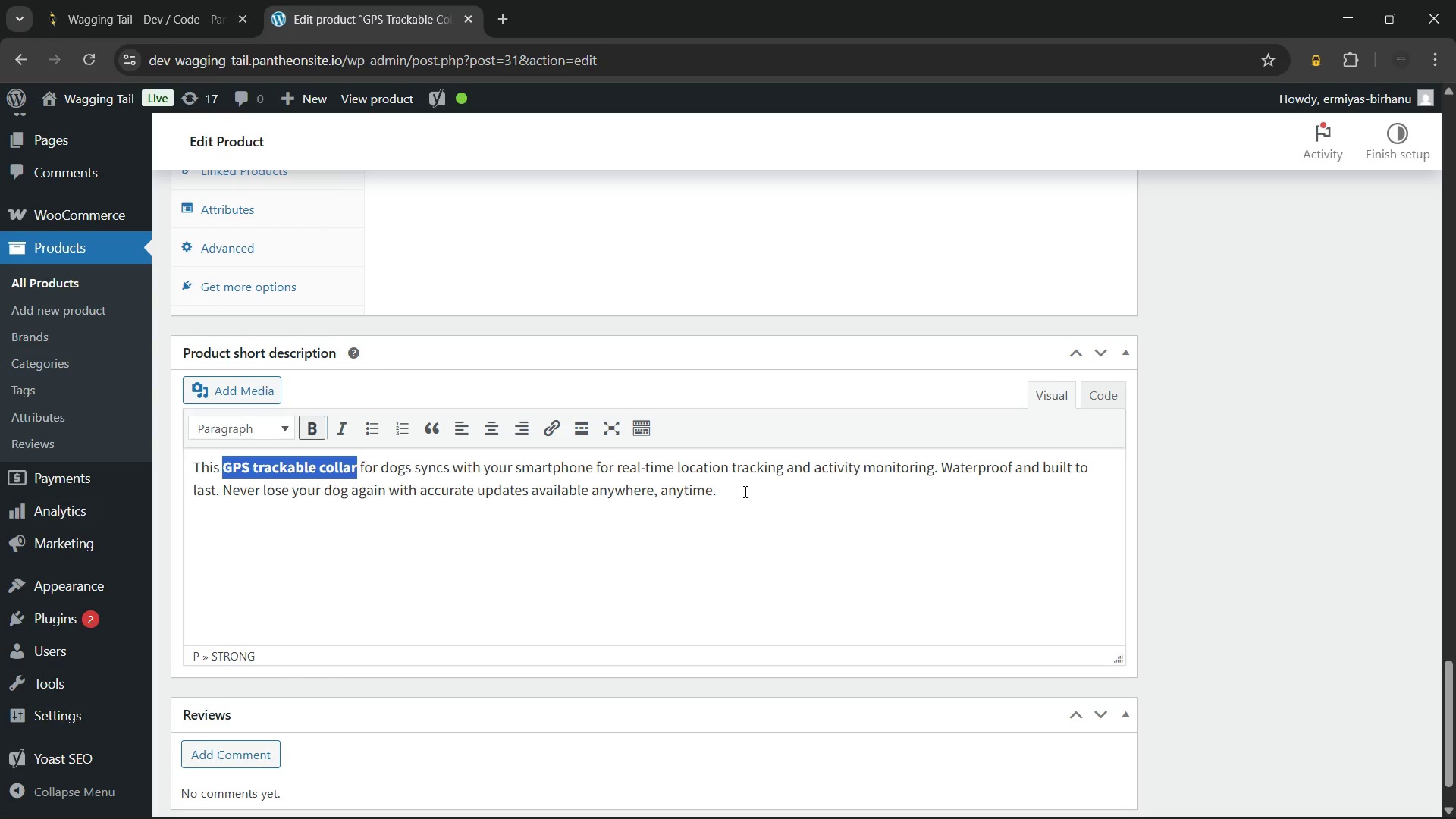 
left_click([752, 492])
 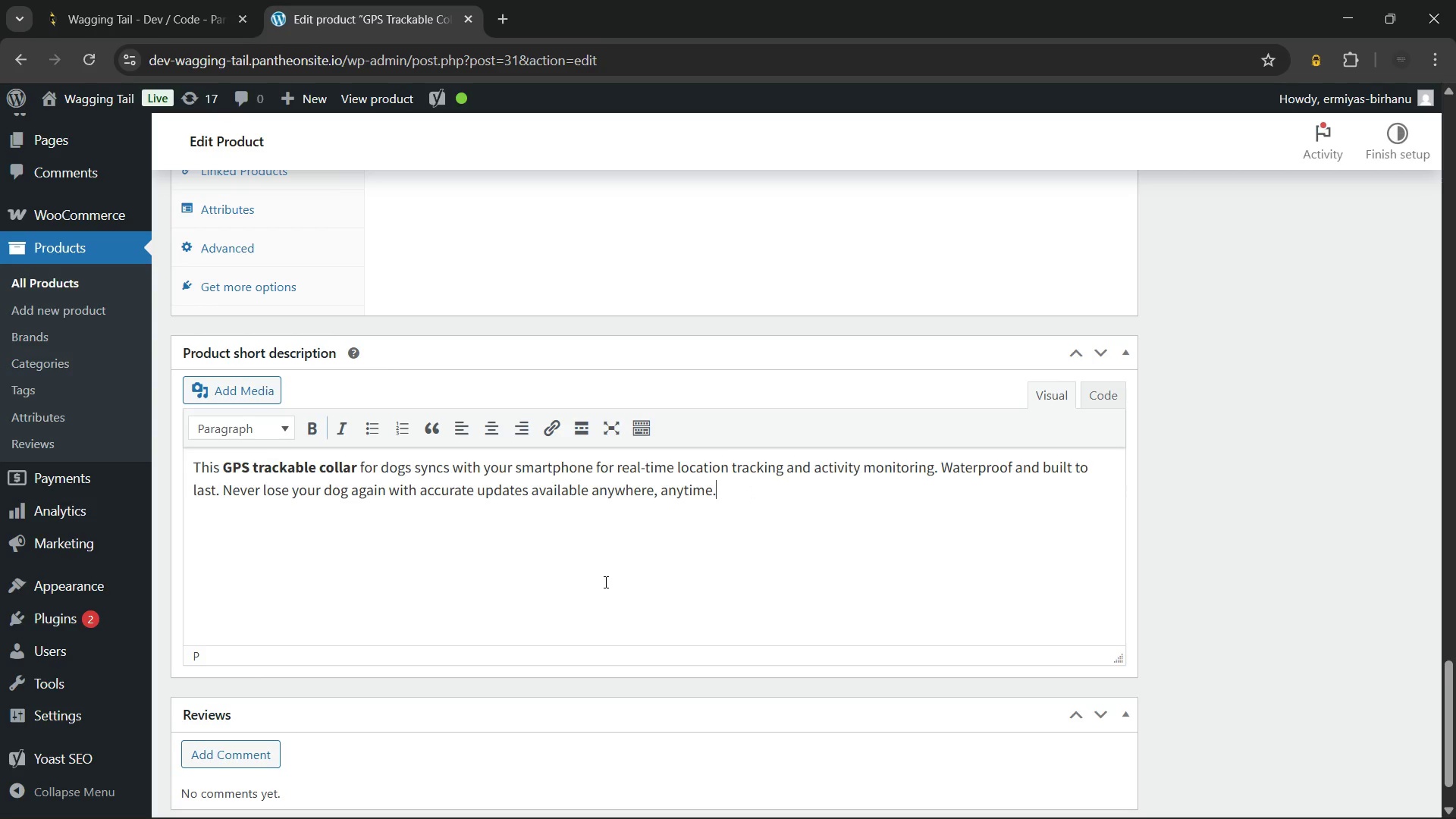 
scroll: coordinate [604, 582], scroll_direction: up, amount: 23.0
 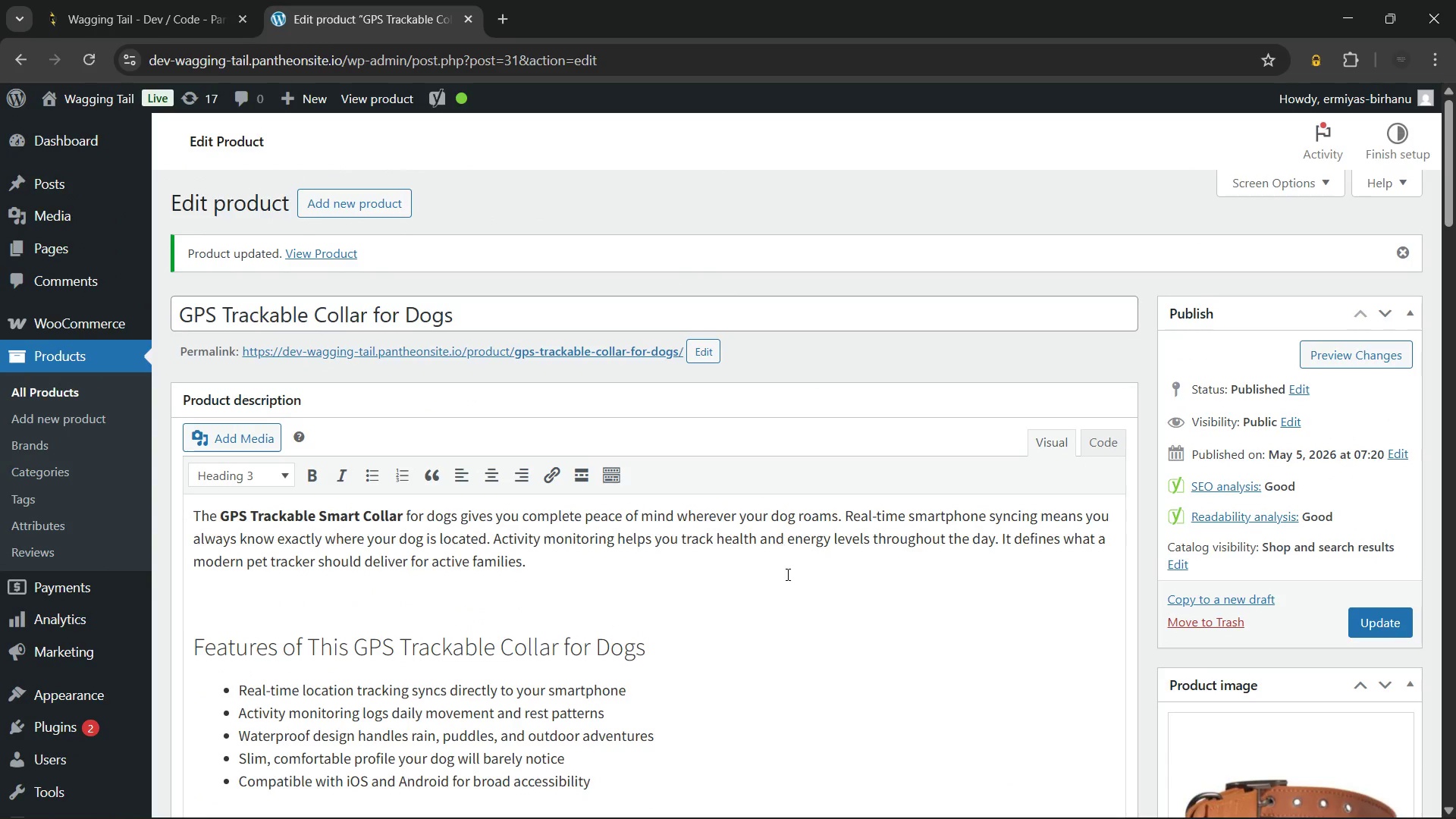 
left_click([799, 564])
 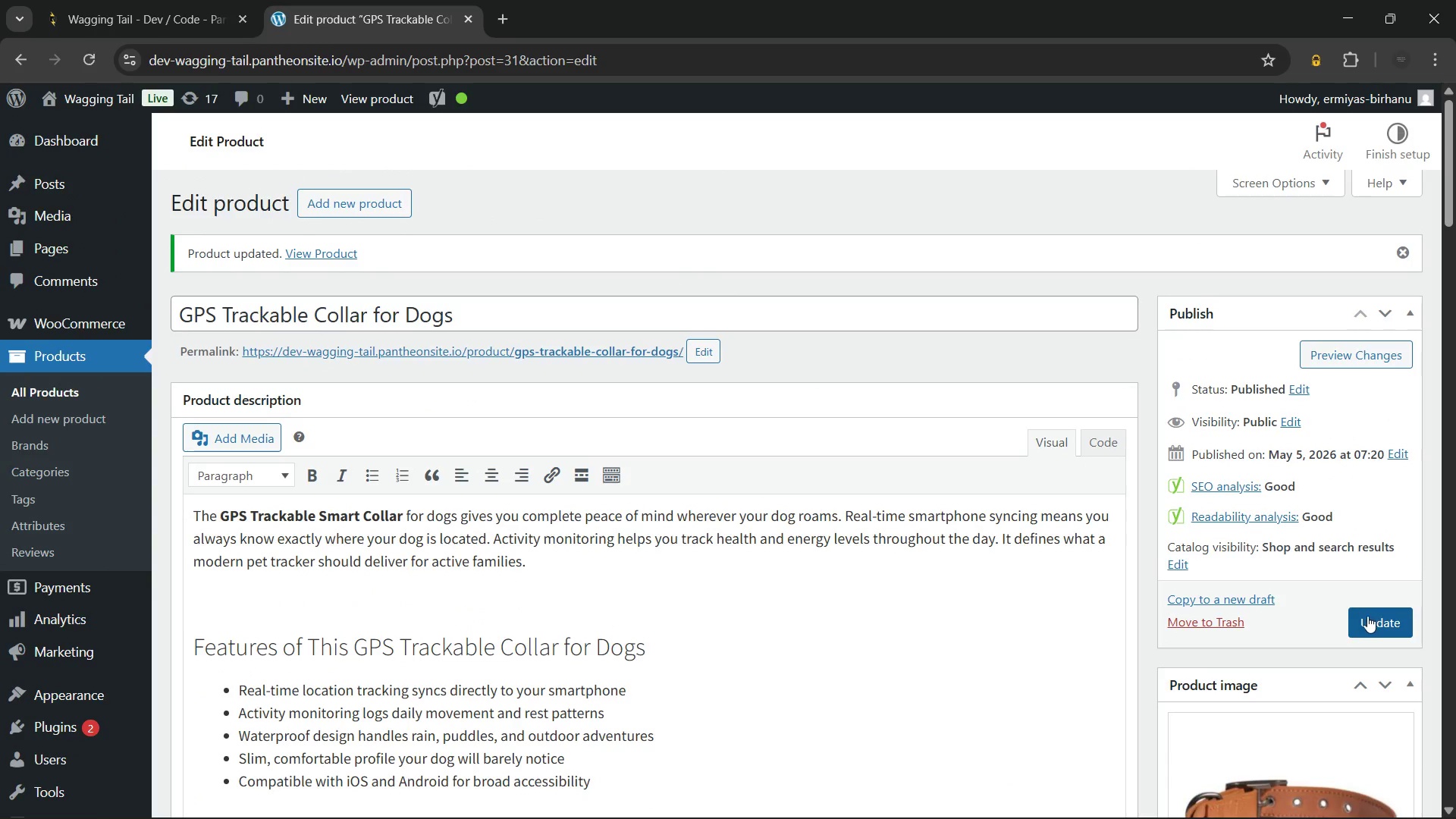 
left_click([1367, 616])
 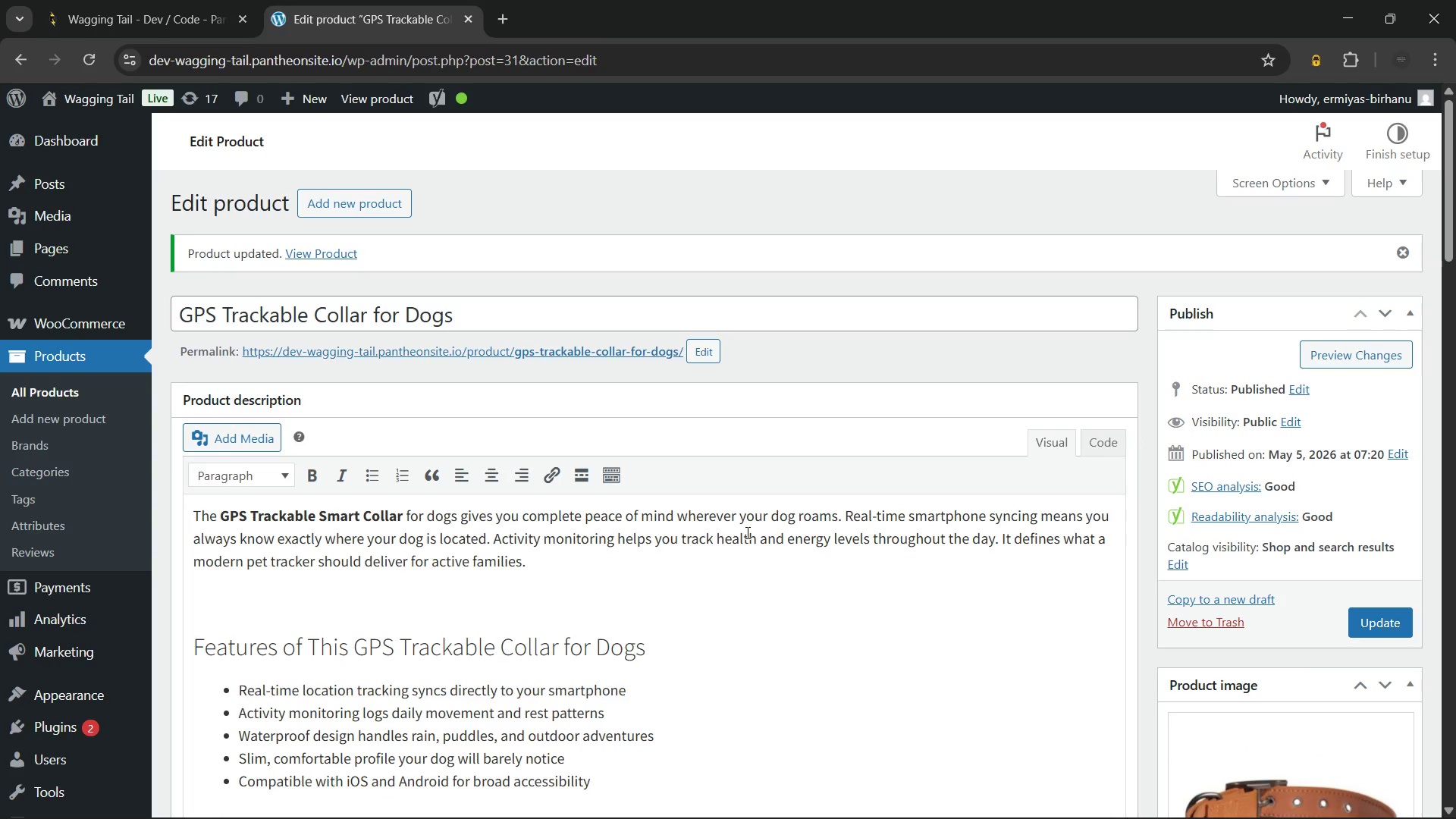 
wait(23.64)
 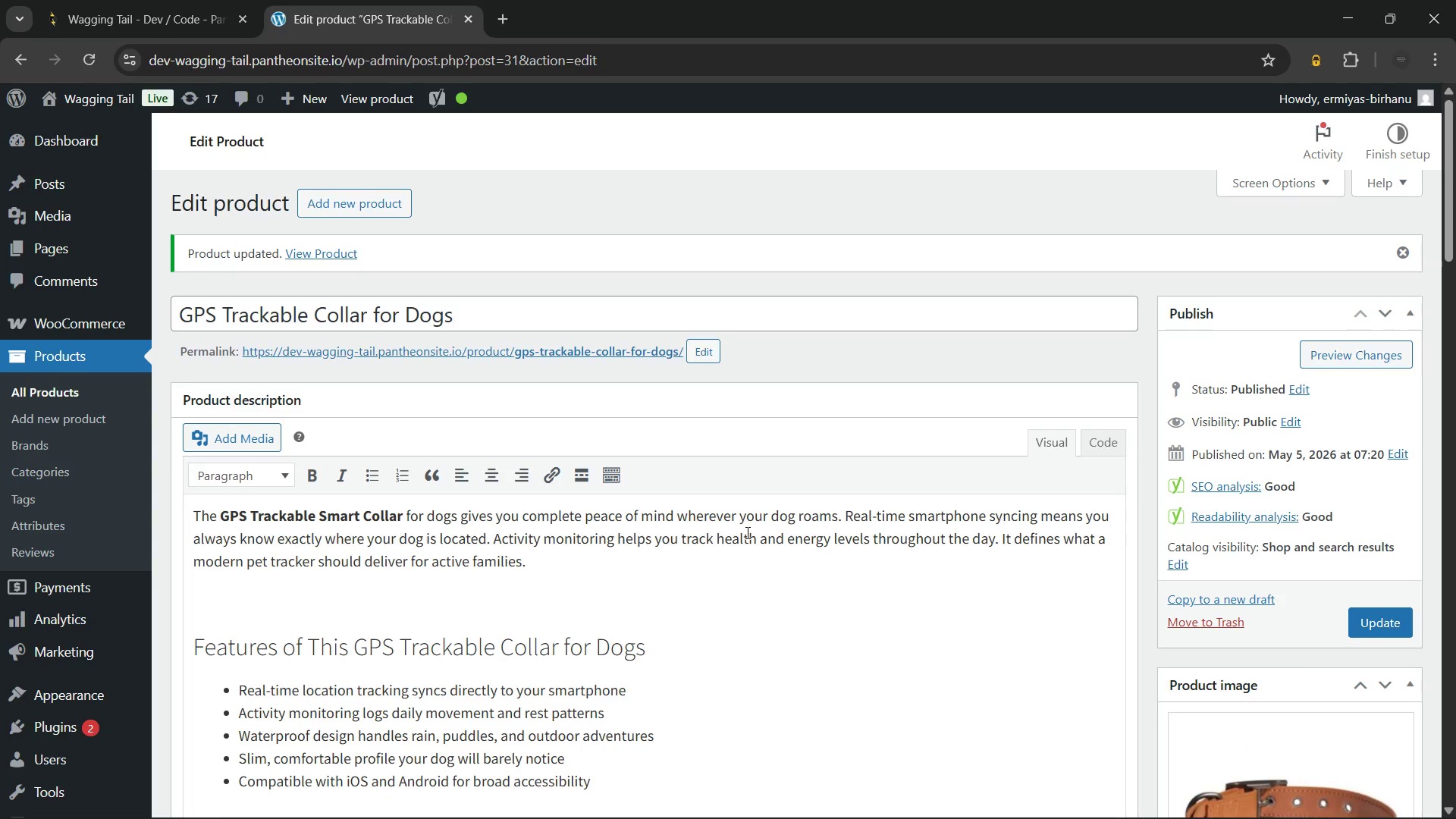 
left_click([35, 493])
 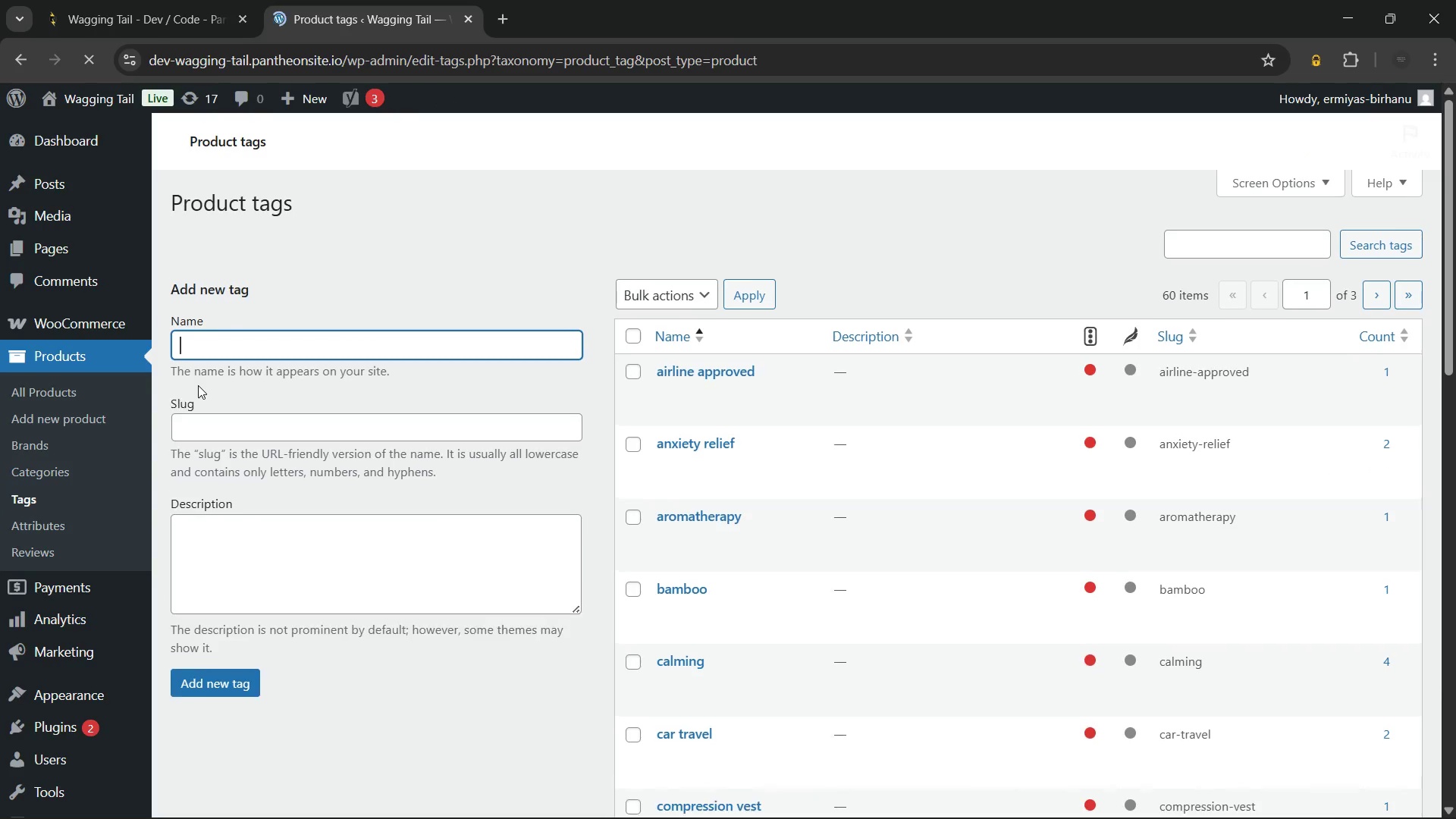 
wait(15.25)
 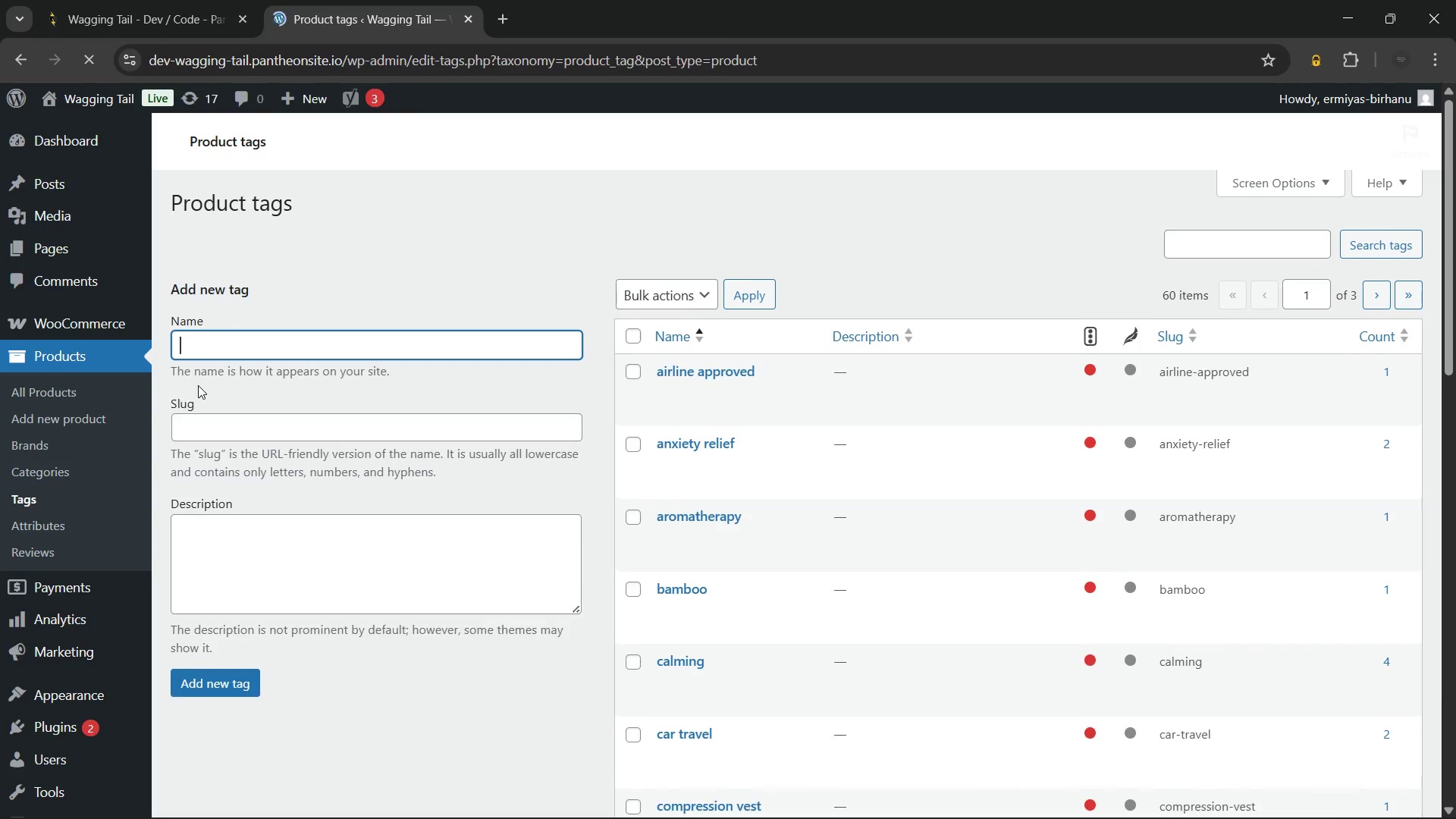 
type(gps collar)
 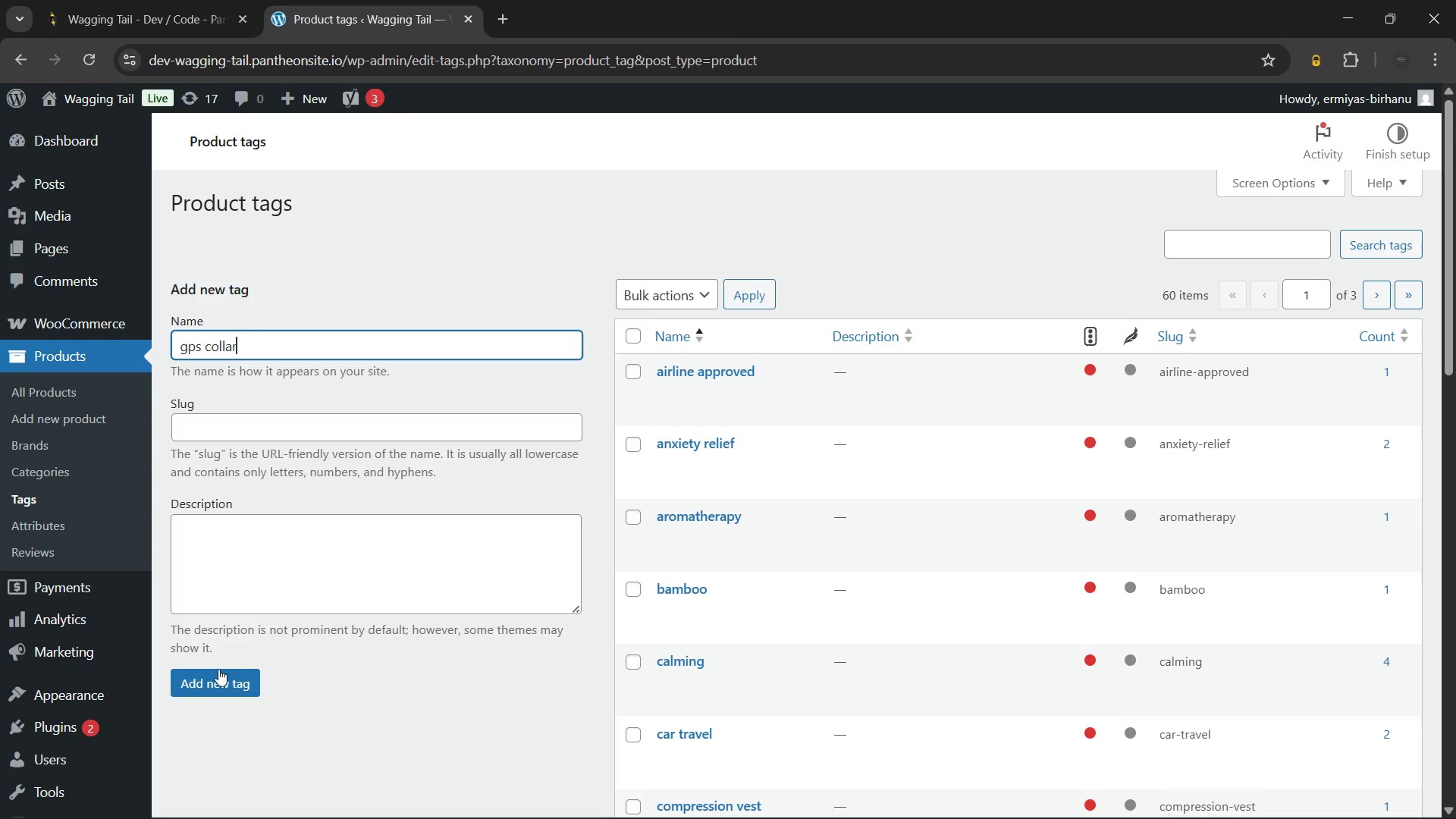 
left_click([218, 673])
 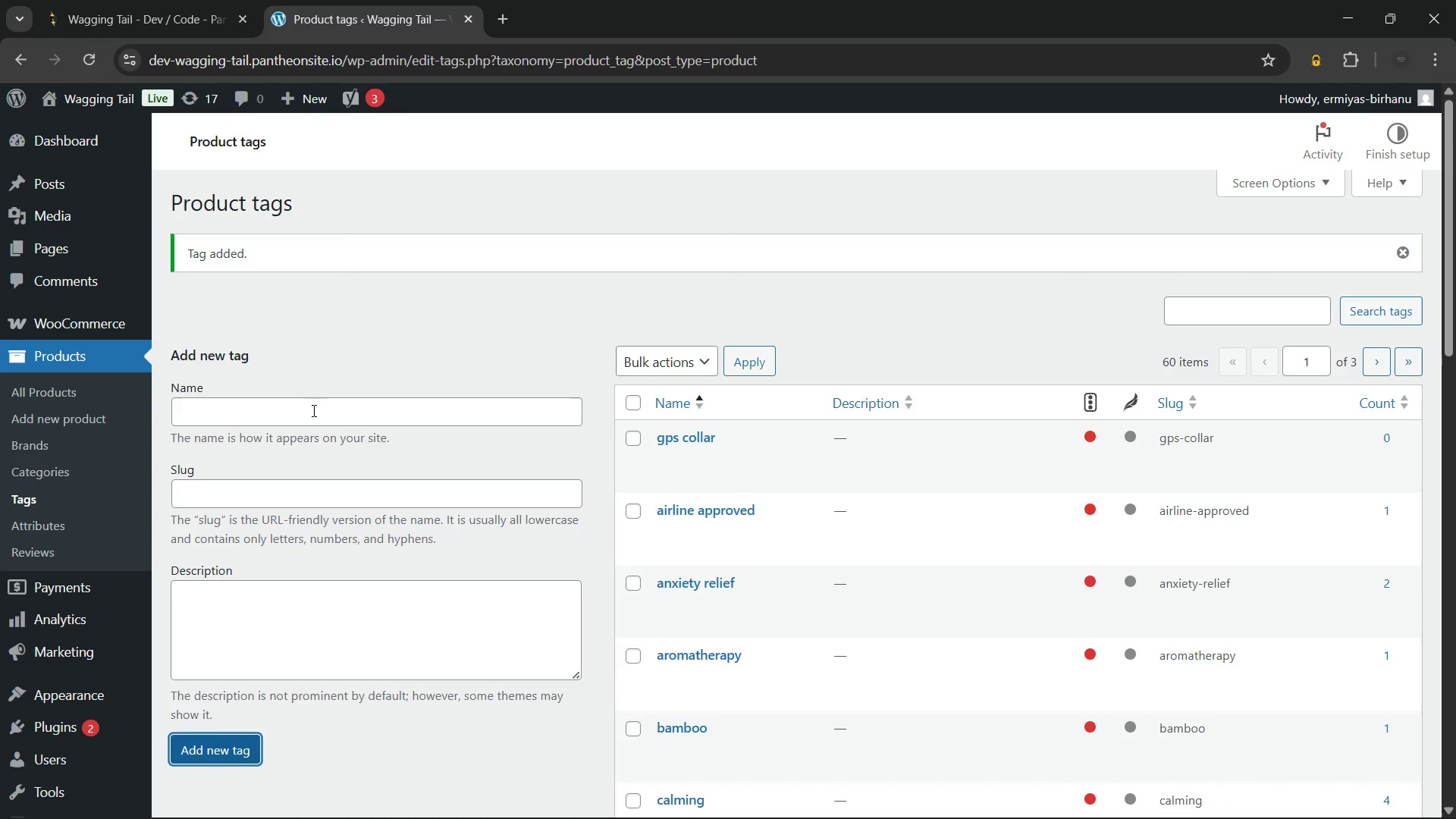 
left_click([309, 414])
 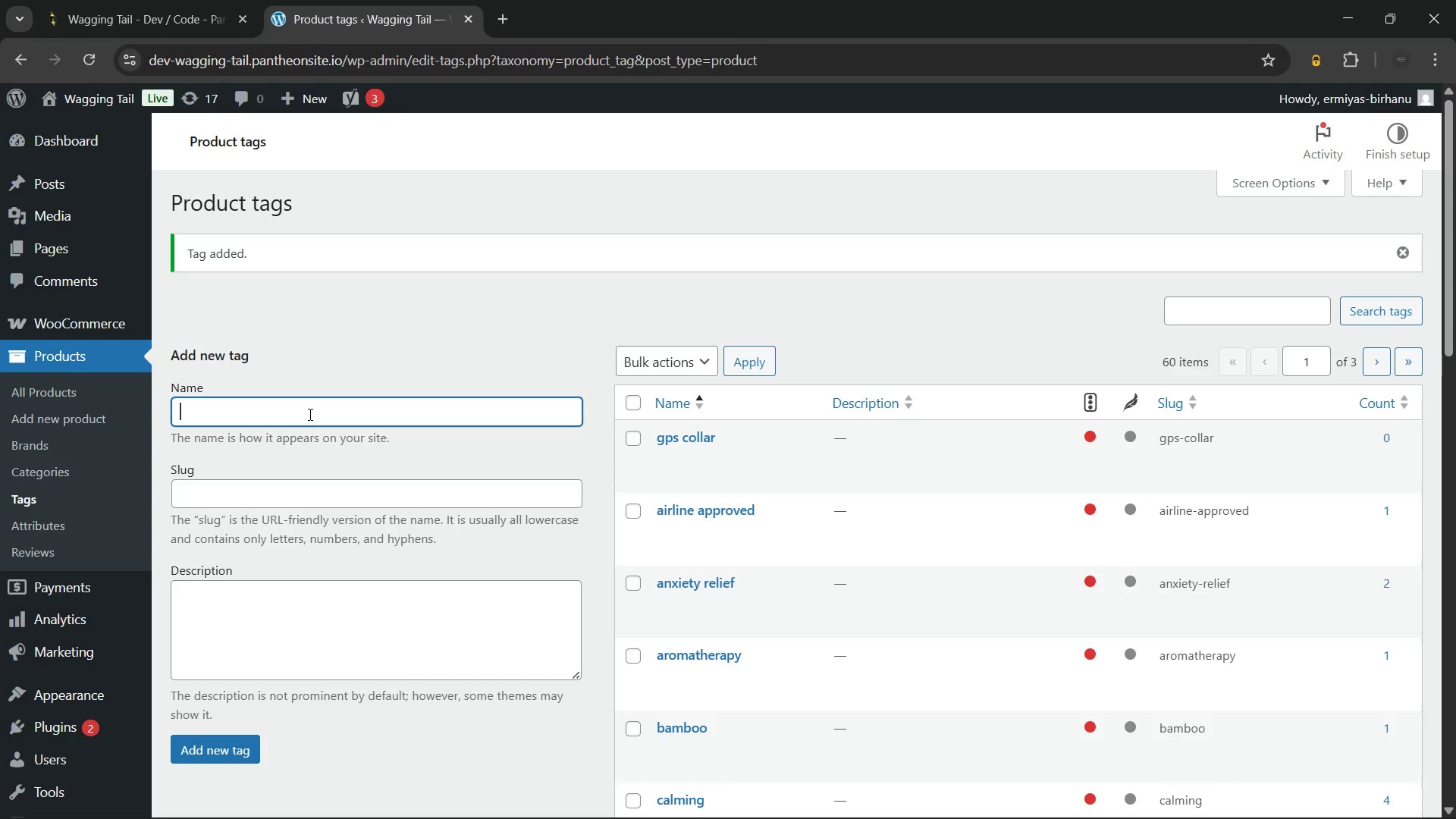 
type(smart collar)
 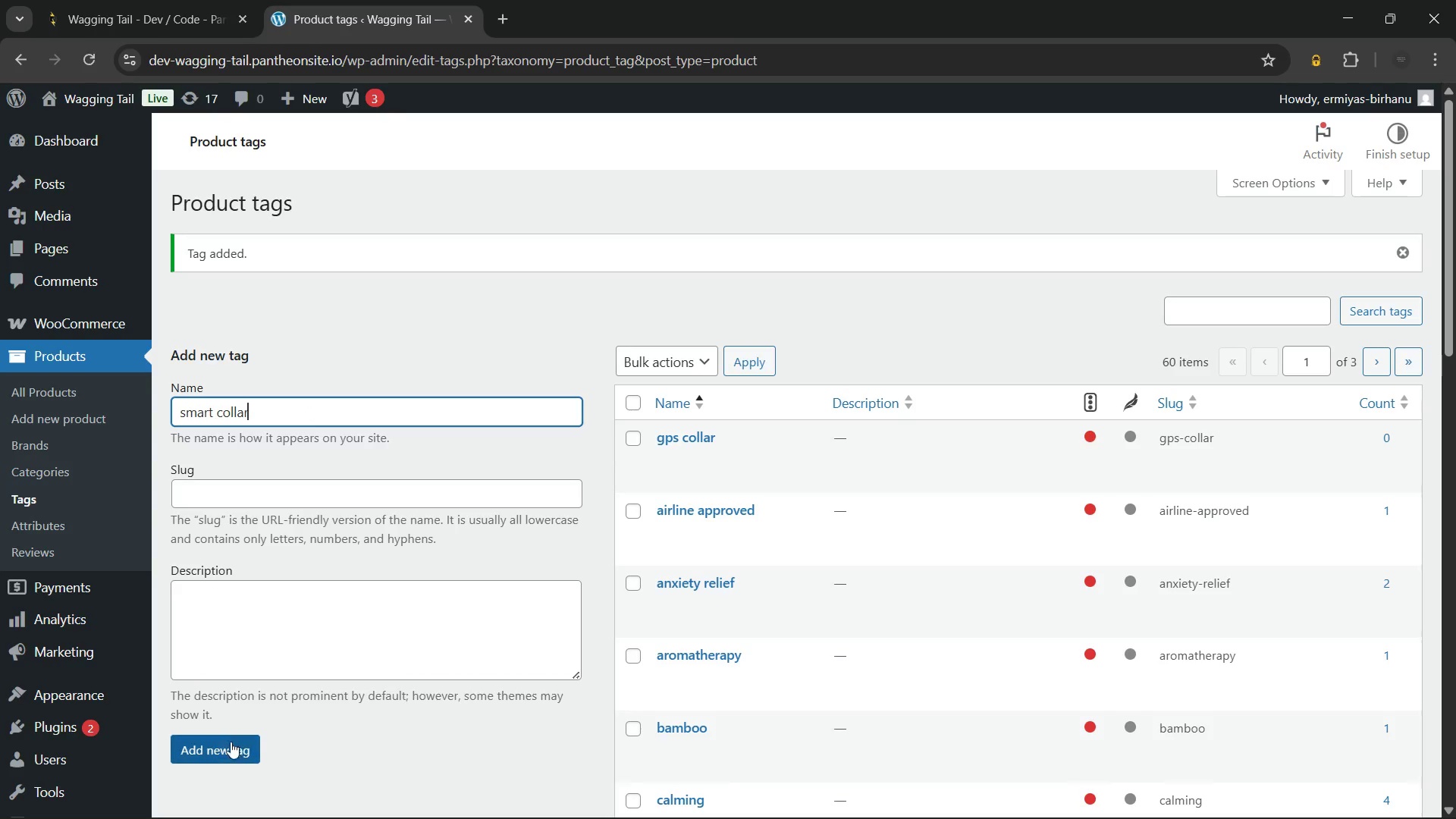 
left_click([230, 748])
 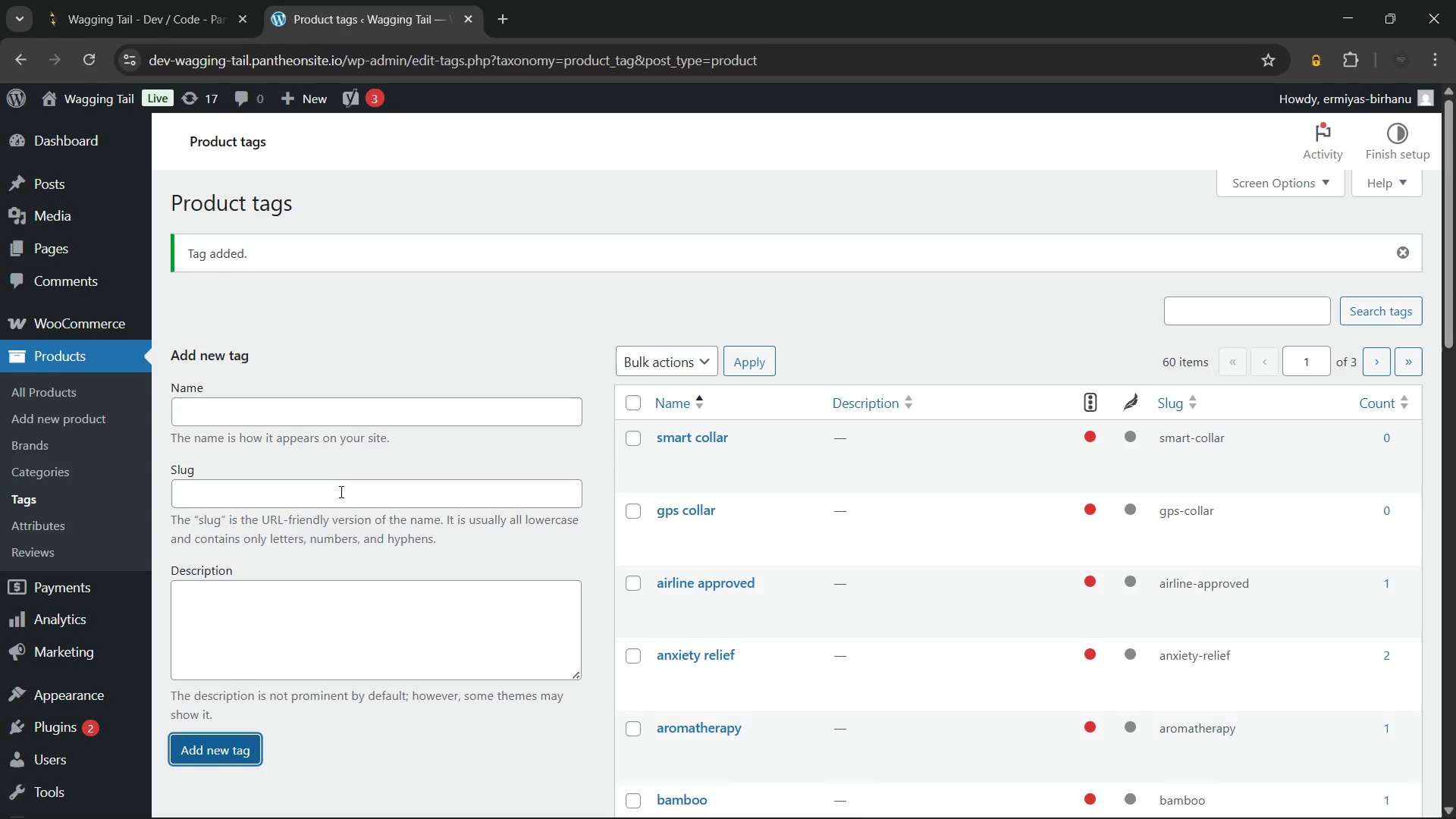 
left_click([362, 416])
 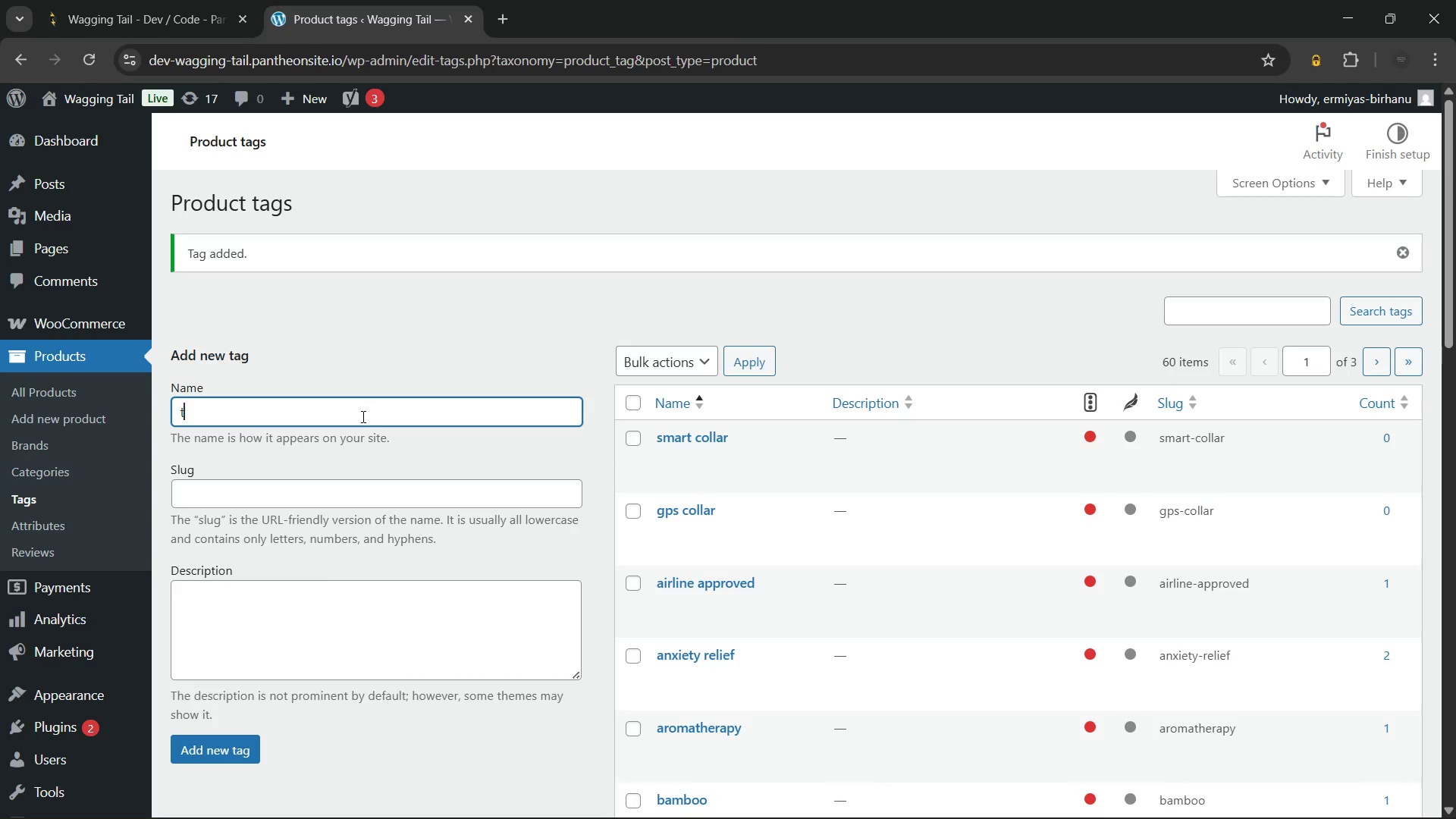 
type(tracking)
 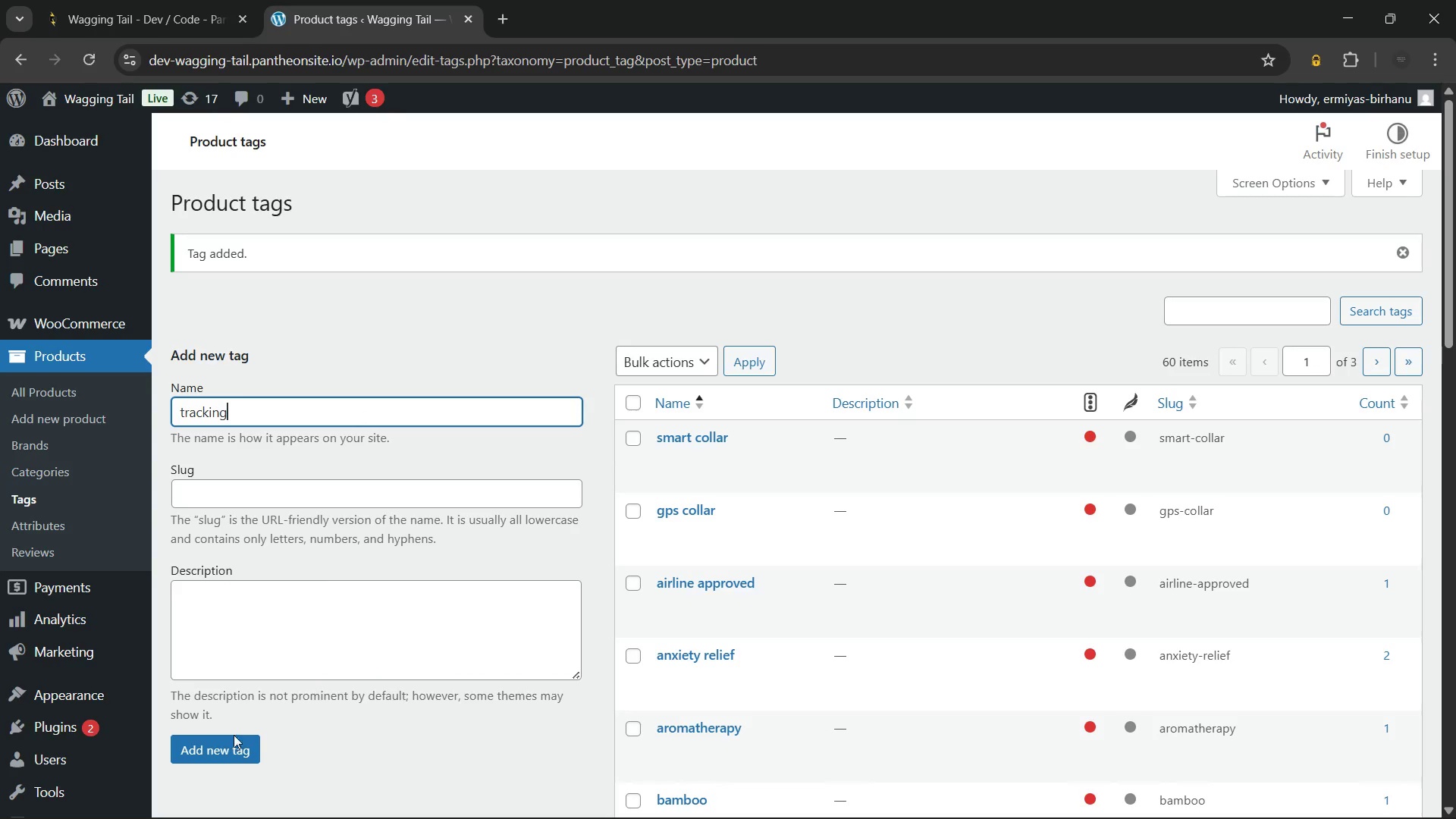 
left_click([228, 743])
 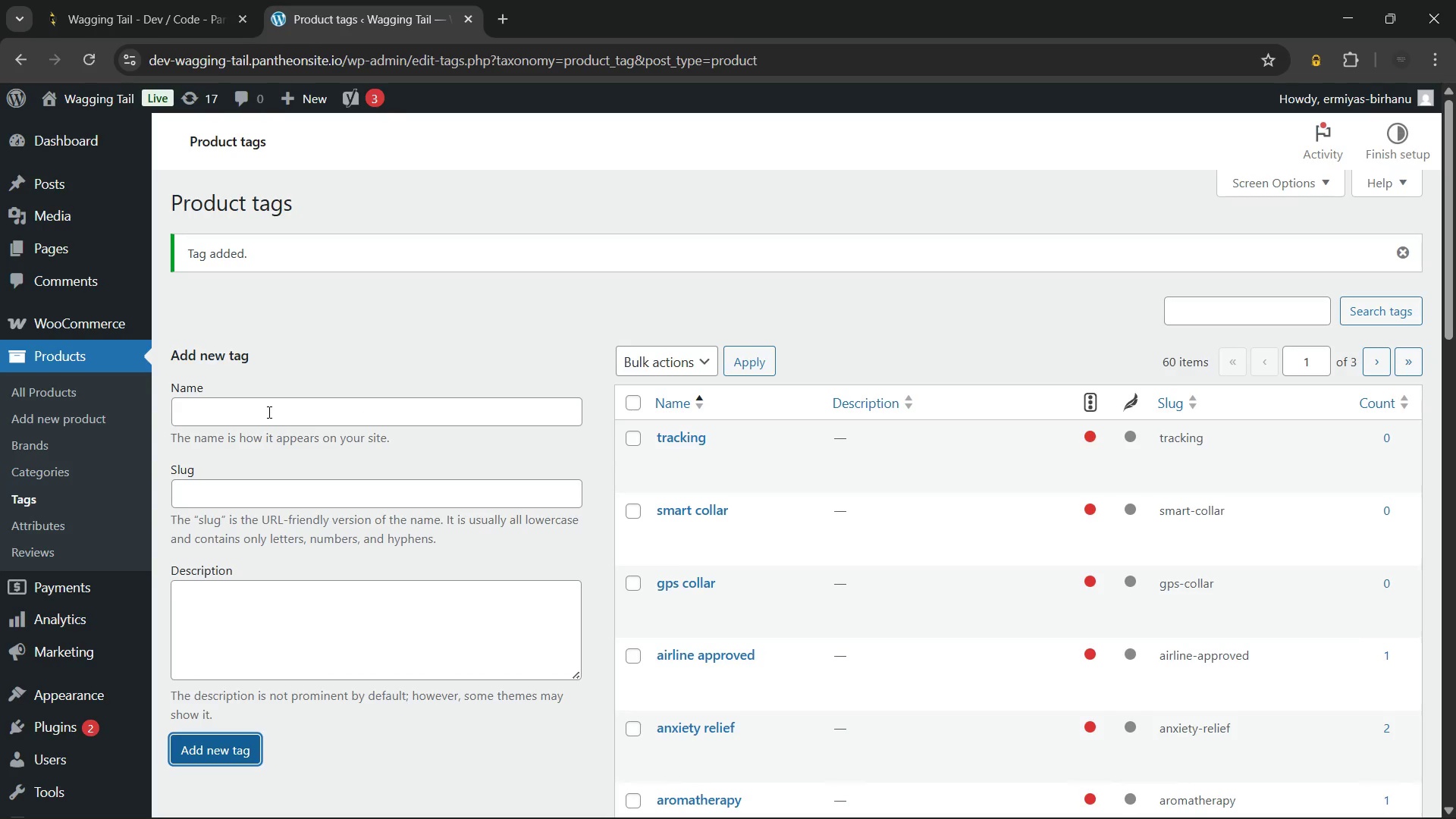 
left_click([268, 412])
 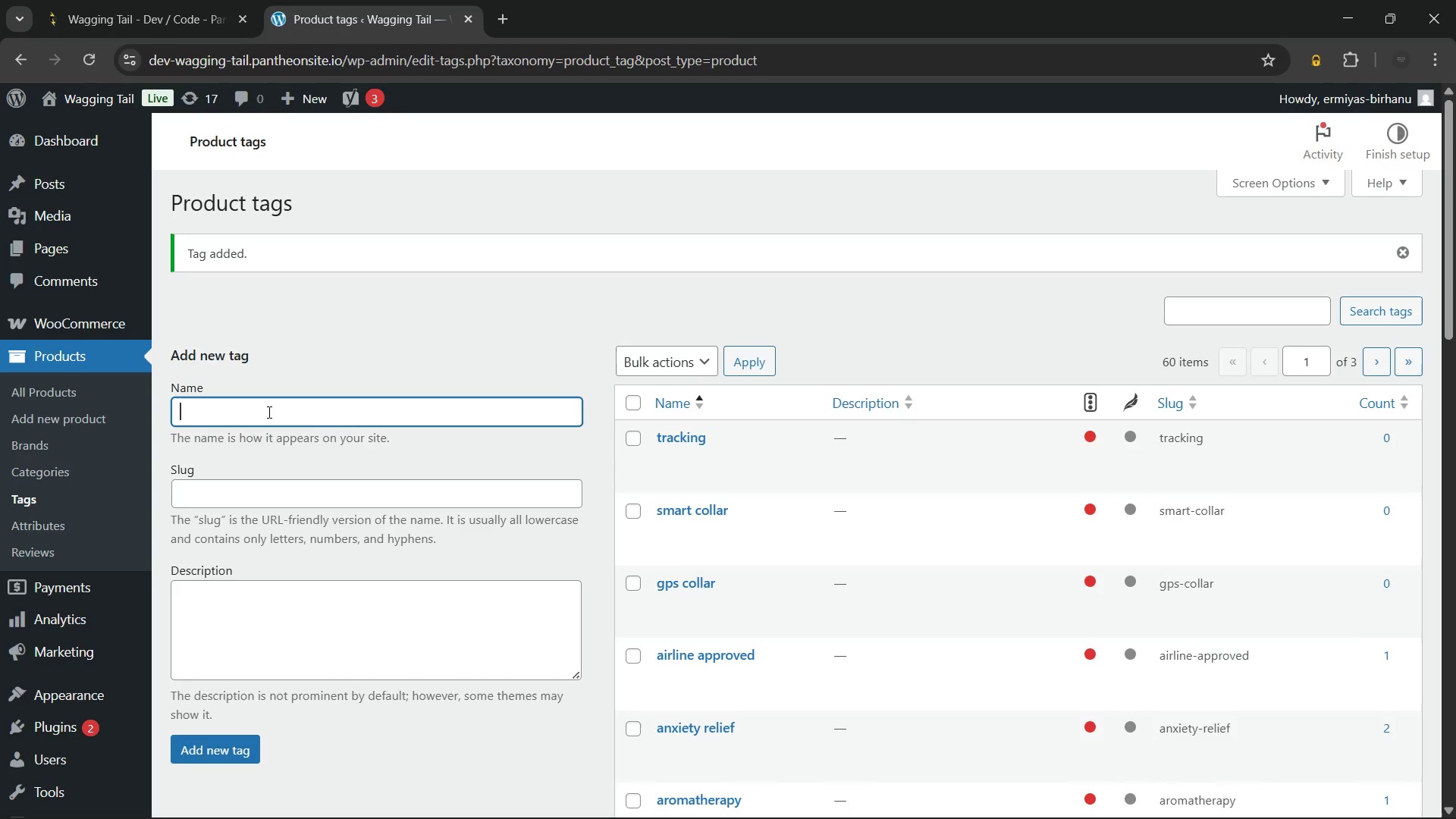 
type(dog safety)
 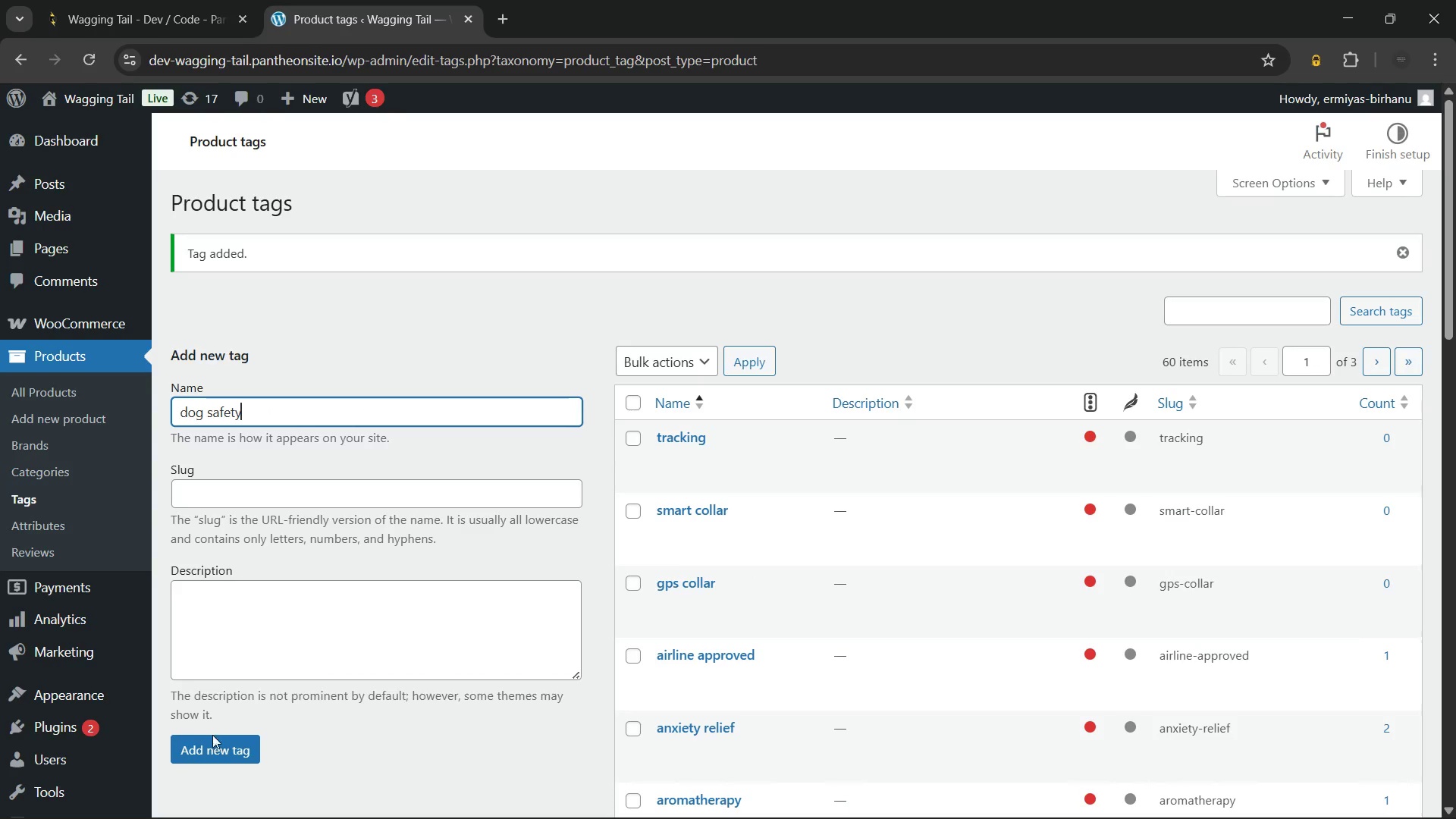 
left_click([209, 745])
 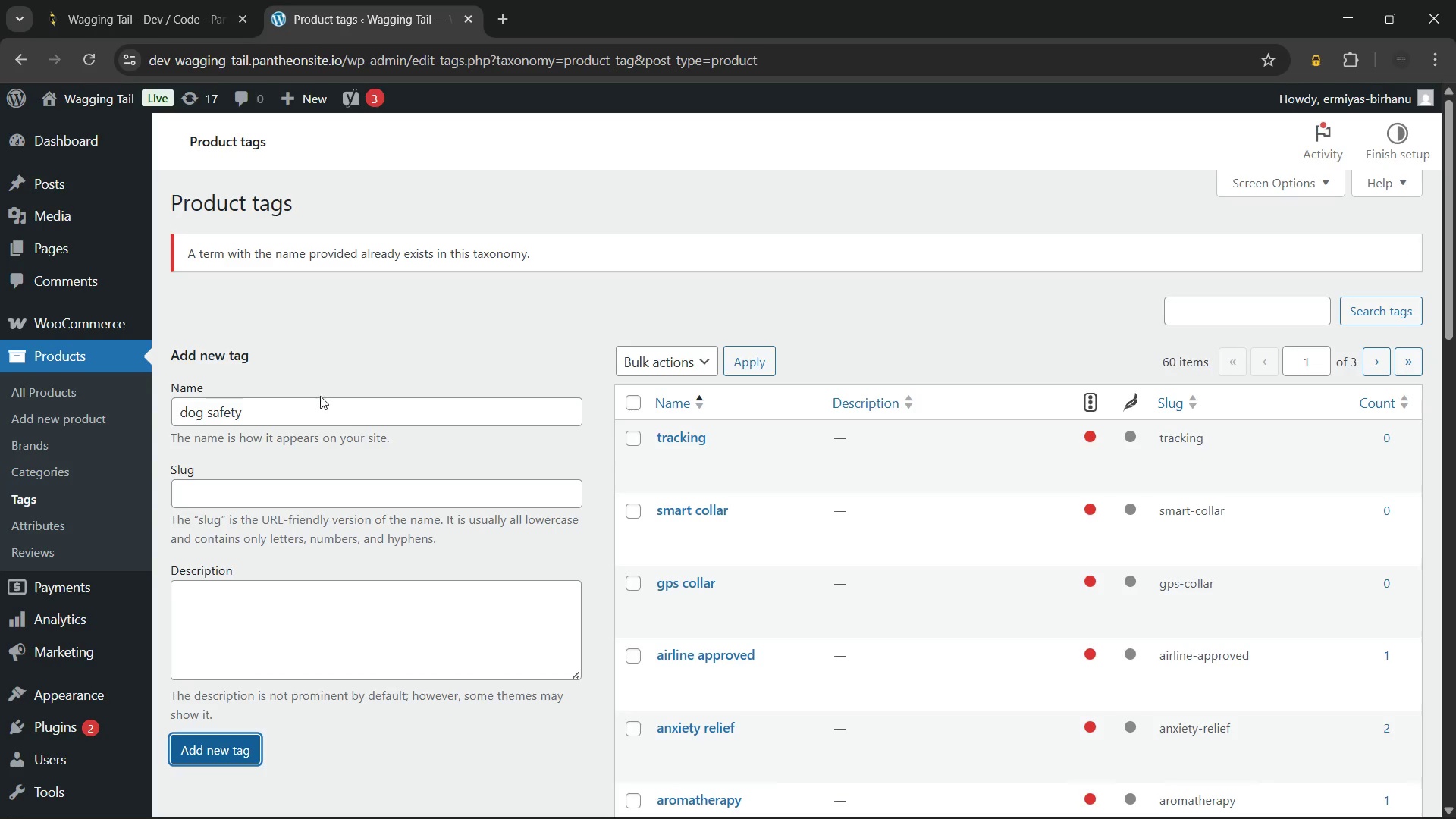 
left_click([319, 394])
 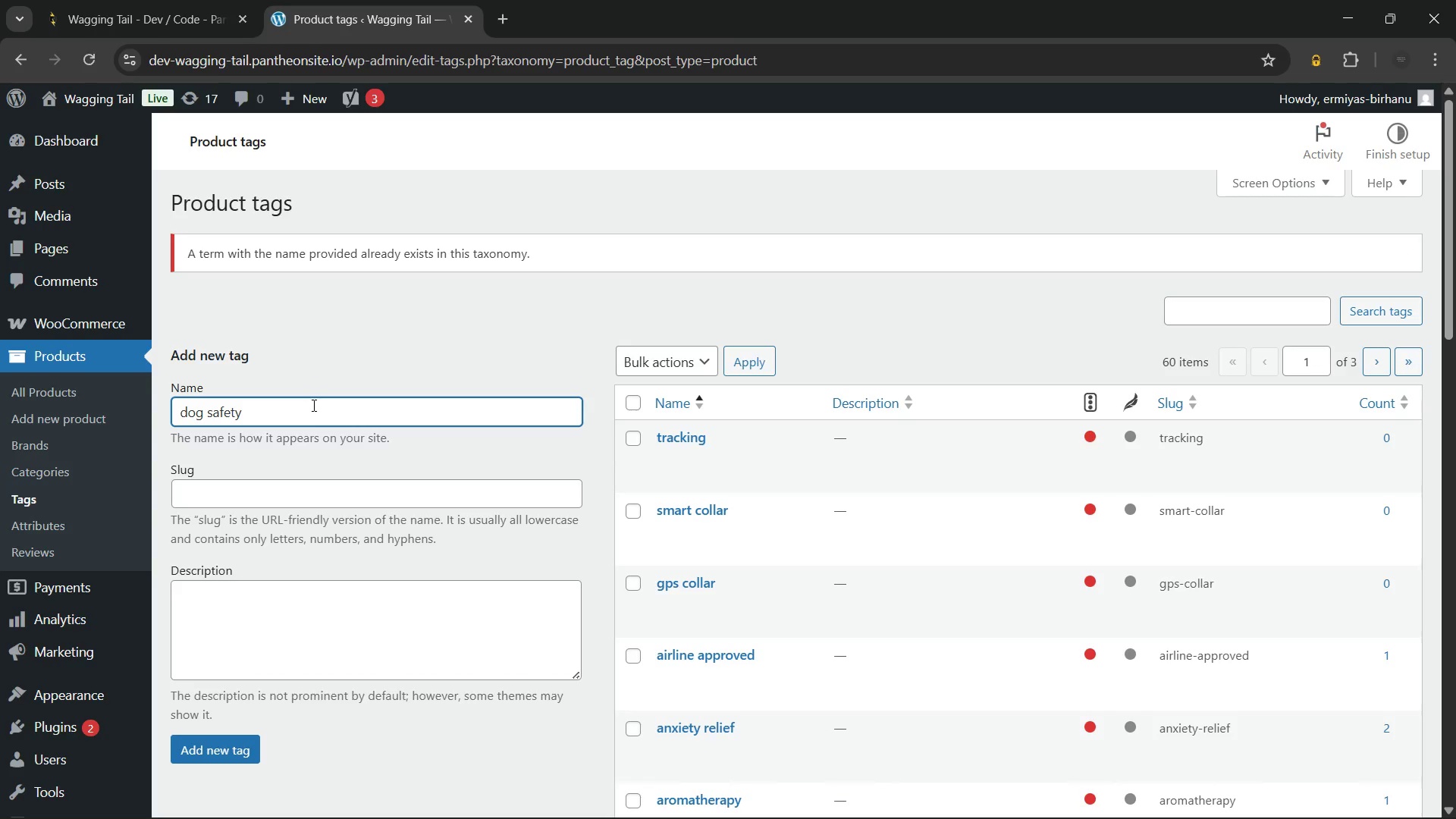 
key(Control+A)
 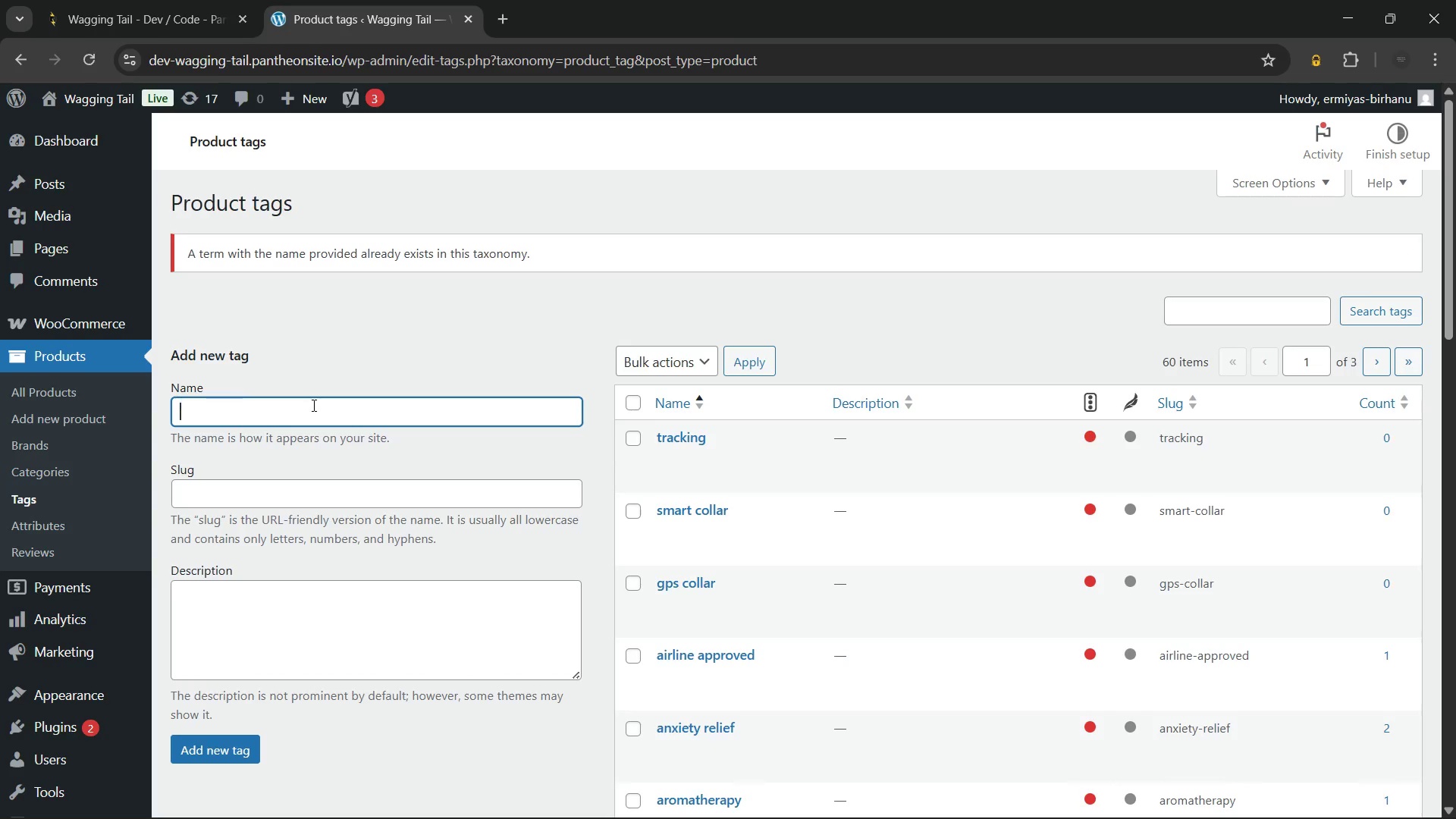 
key(Backspace)
 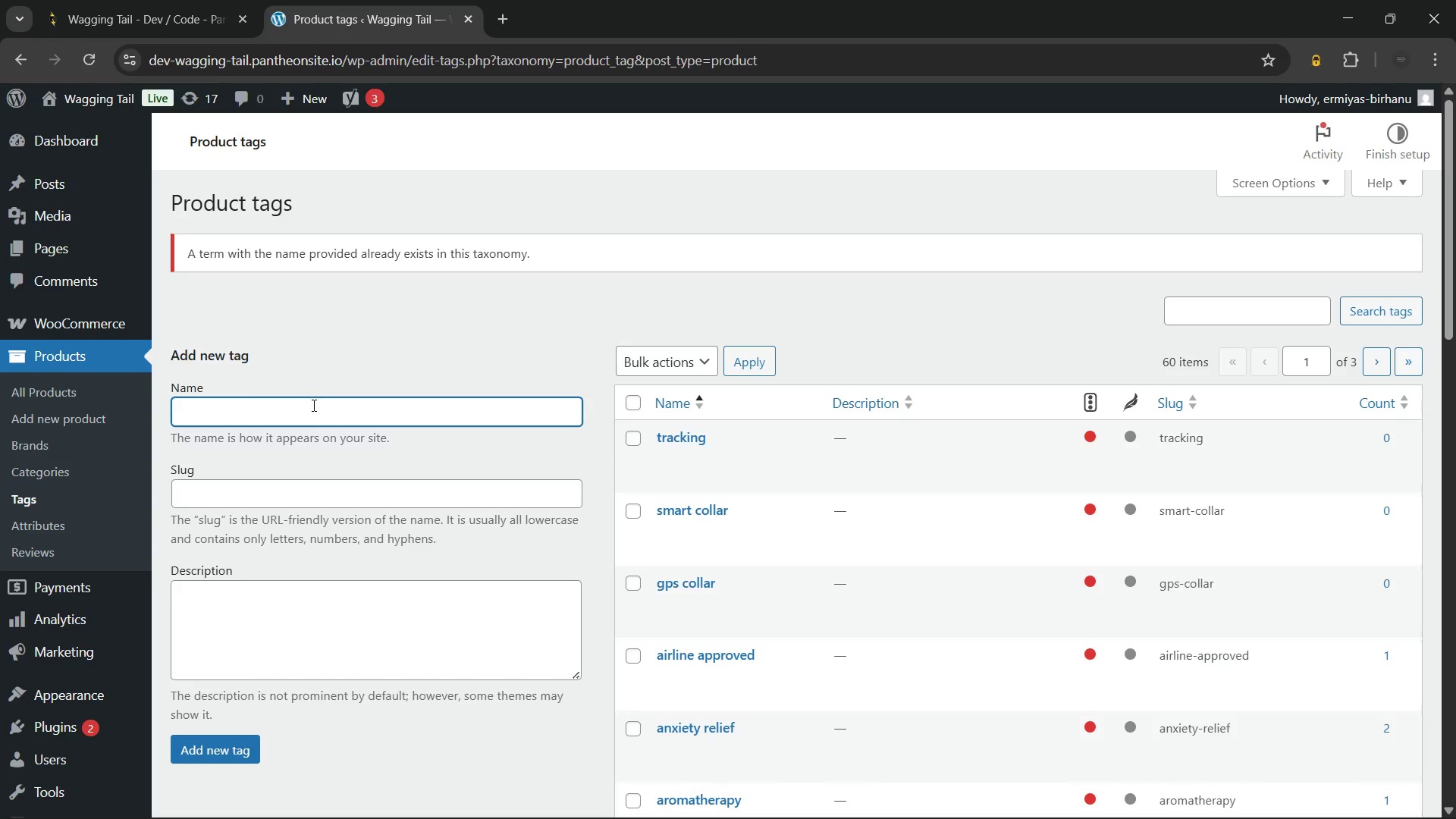 
type(m)
key(Backspace)
type(food topper)
 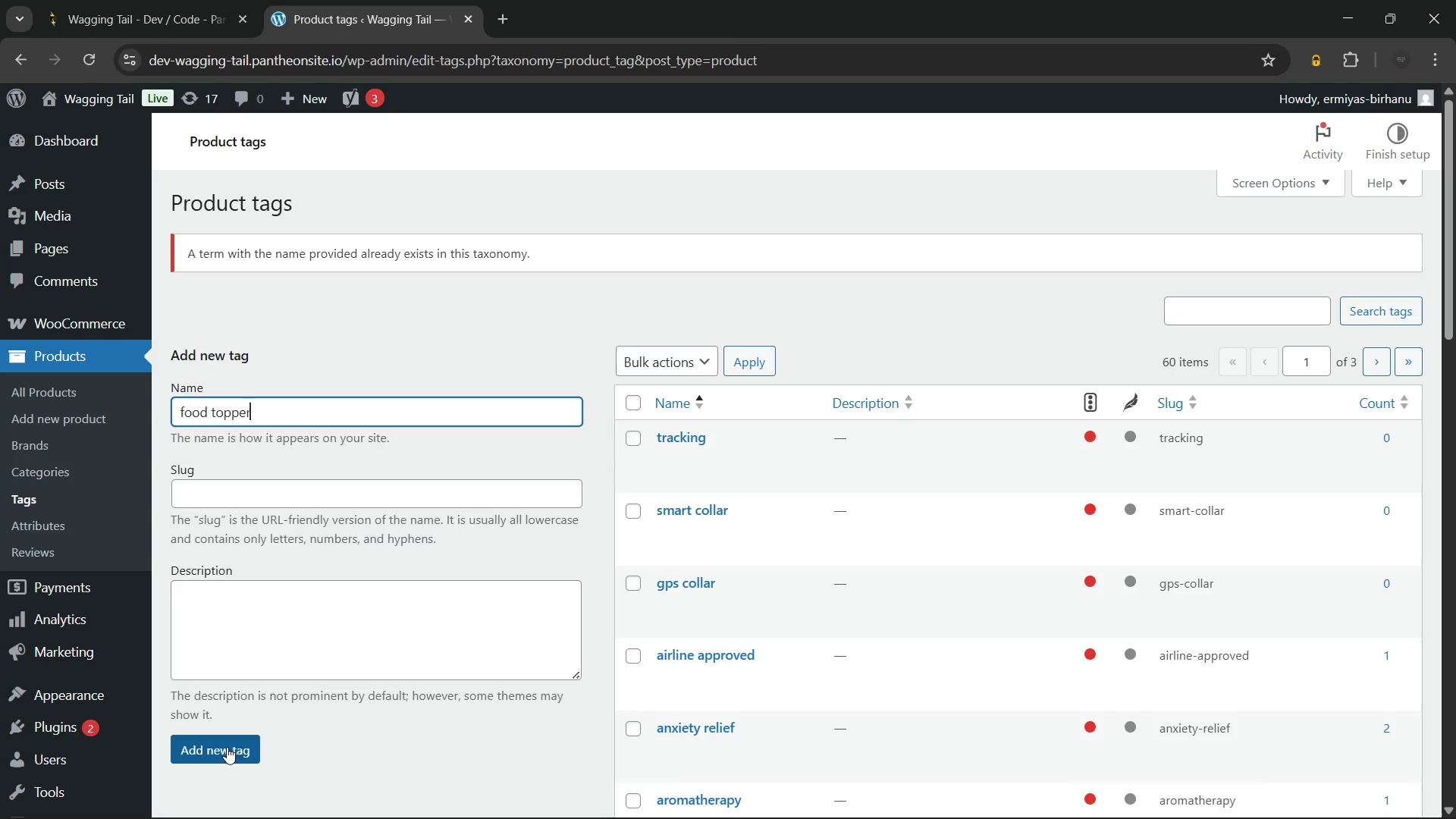 
left_click([226, 749])
 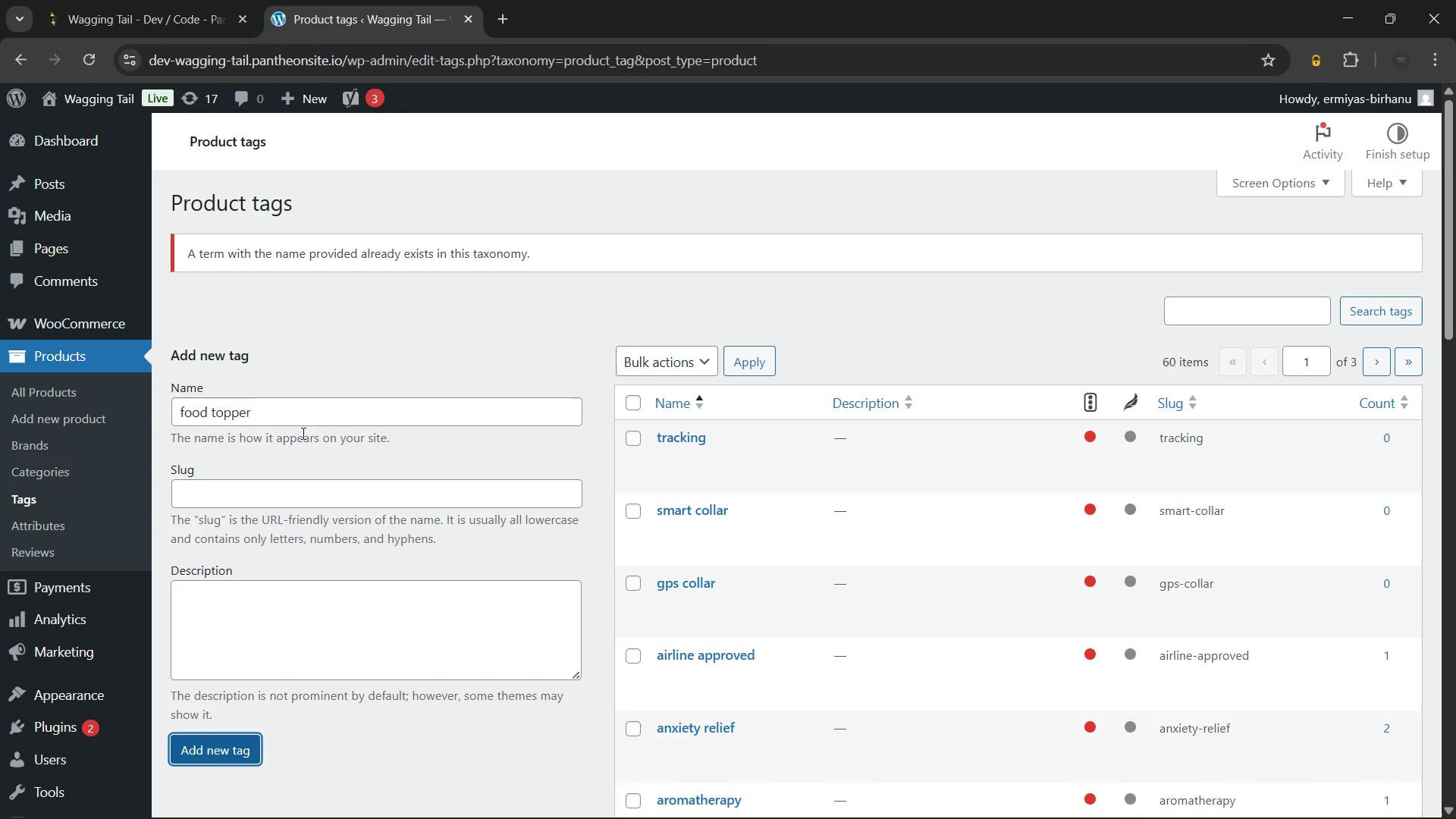 
left_click([313, 416])
 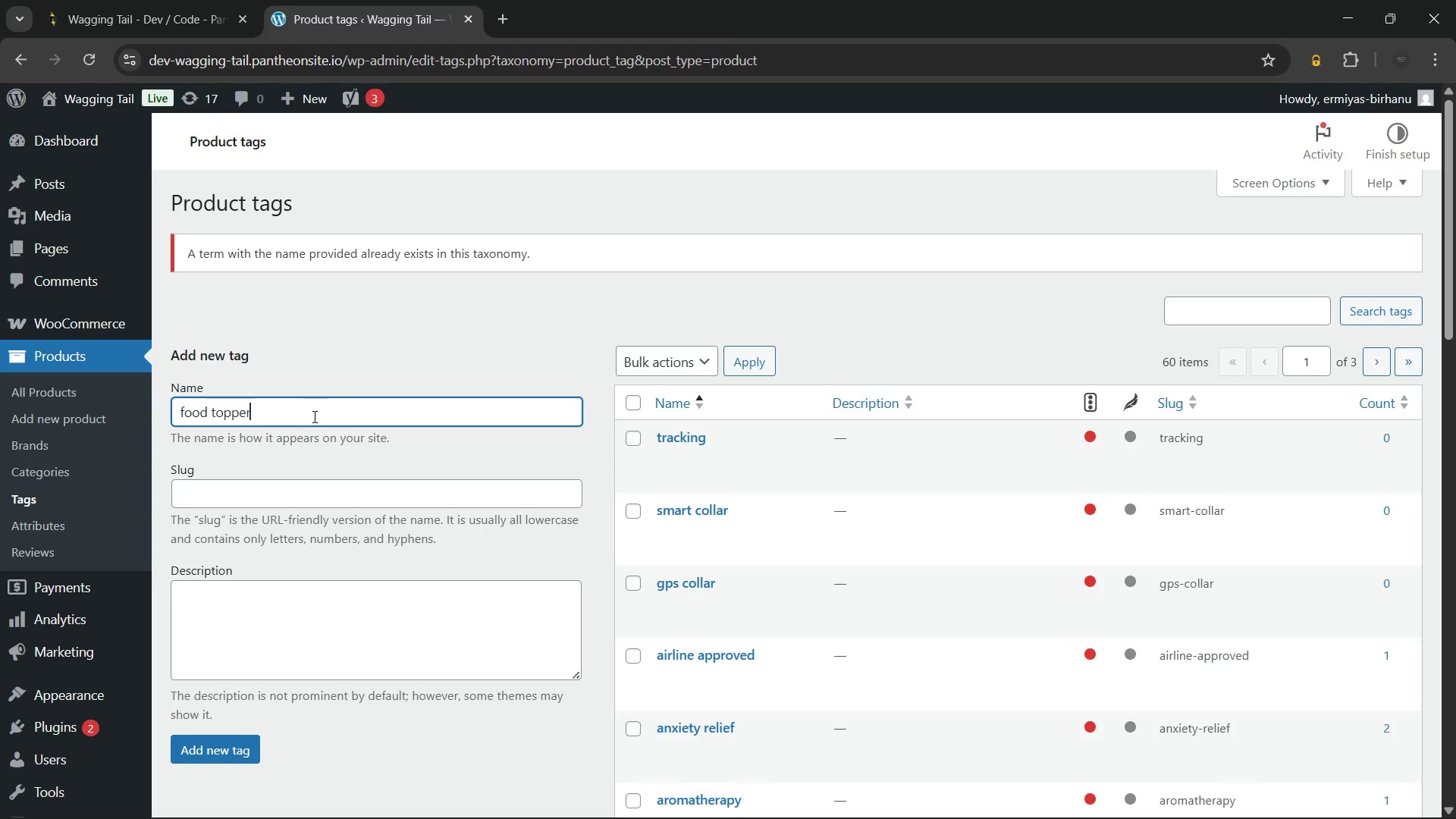 
key(Control+A)
 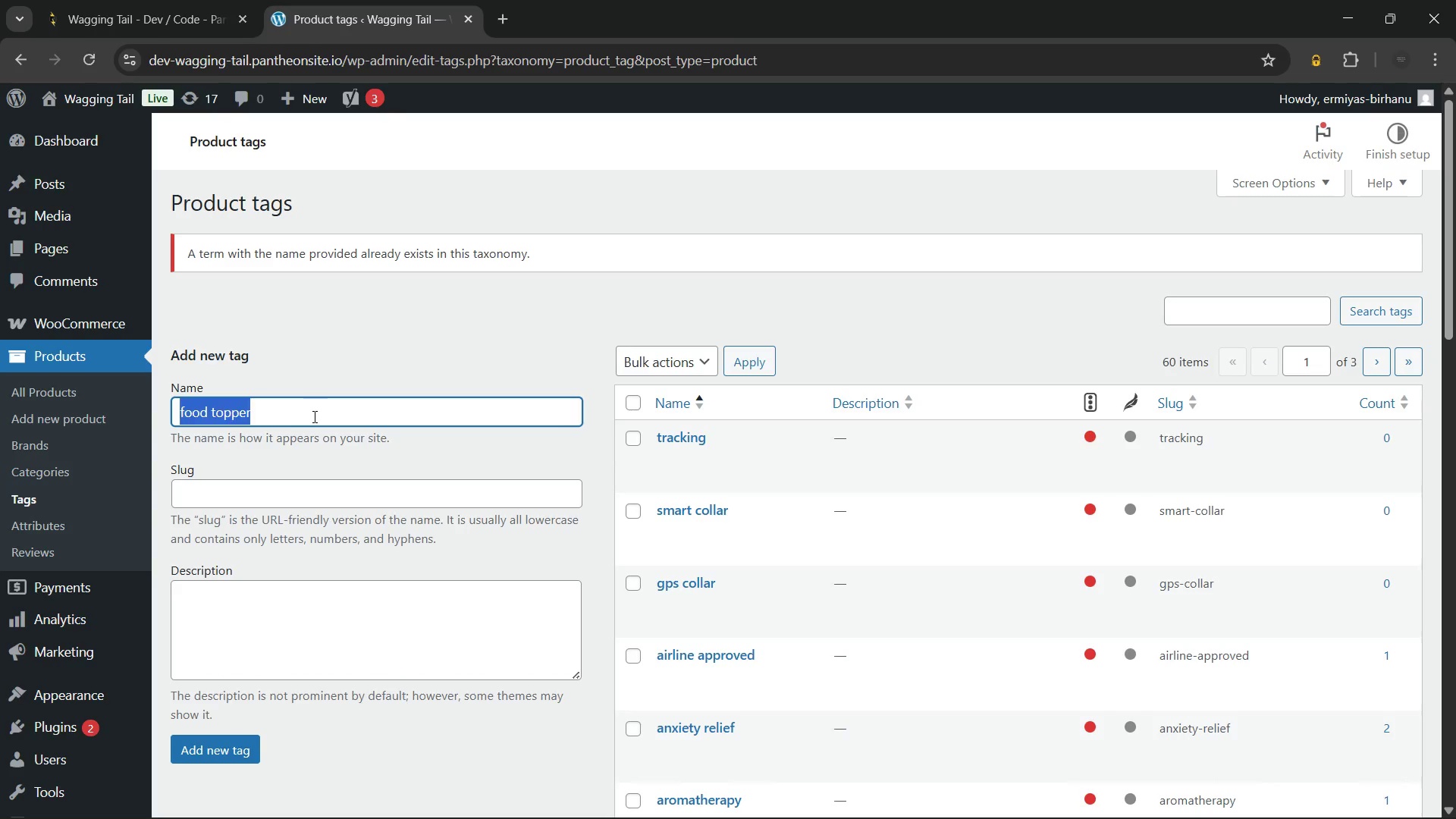 
key(Backspace)
 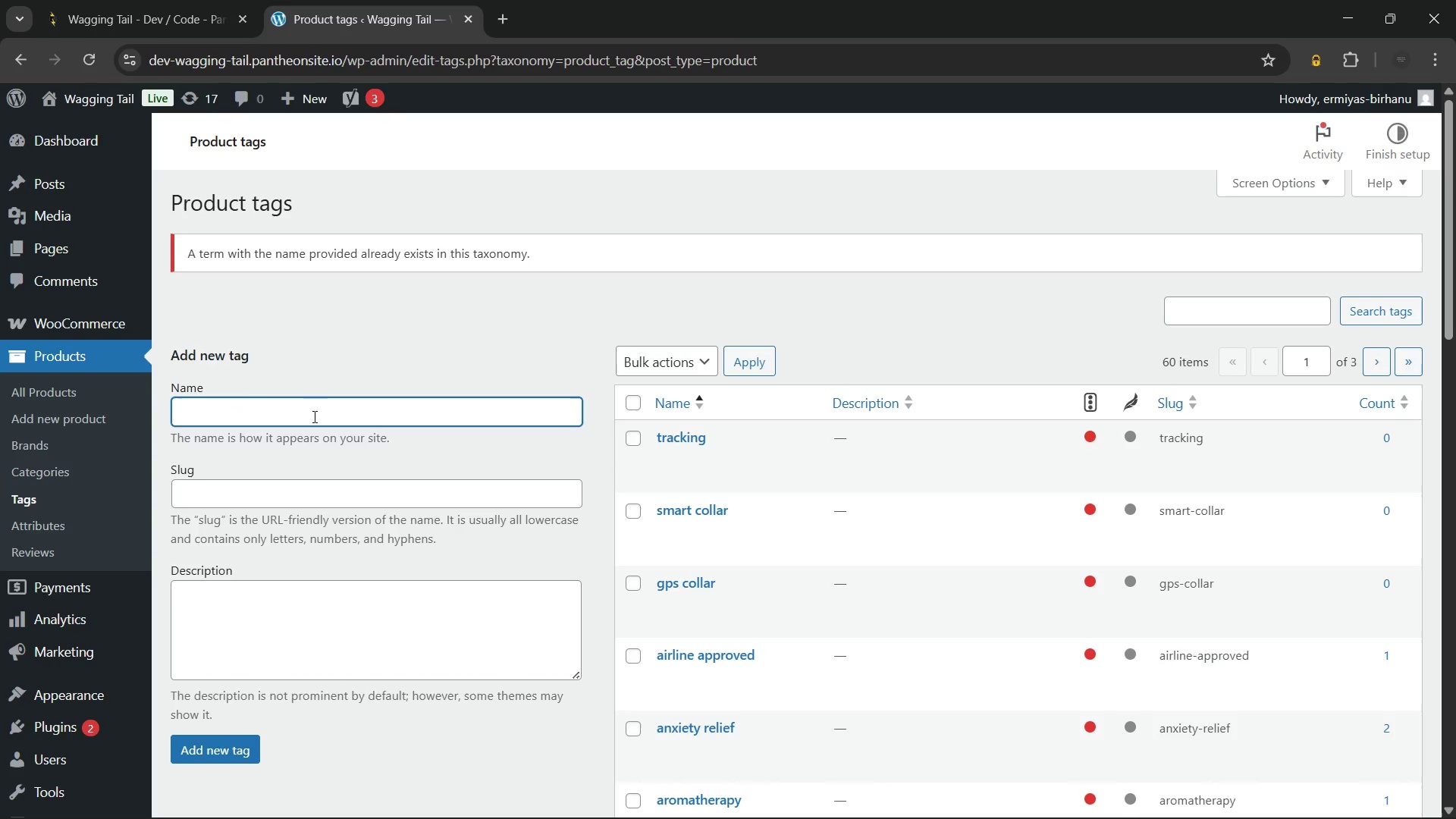 
type(multivitamin)
 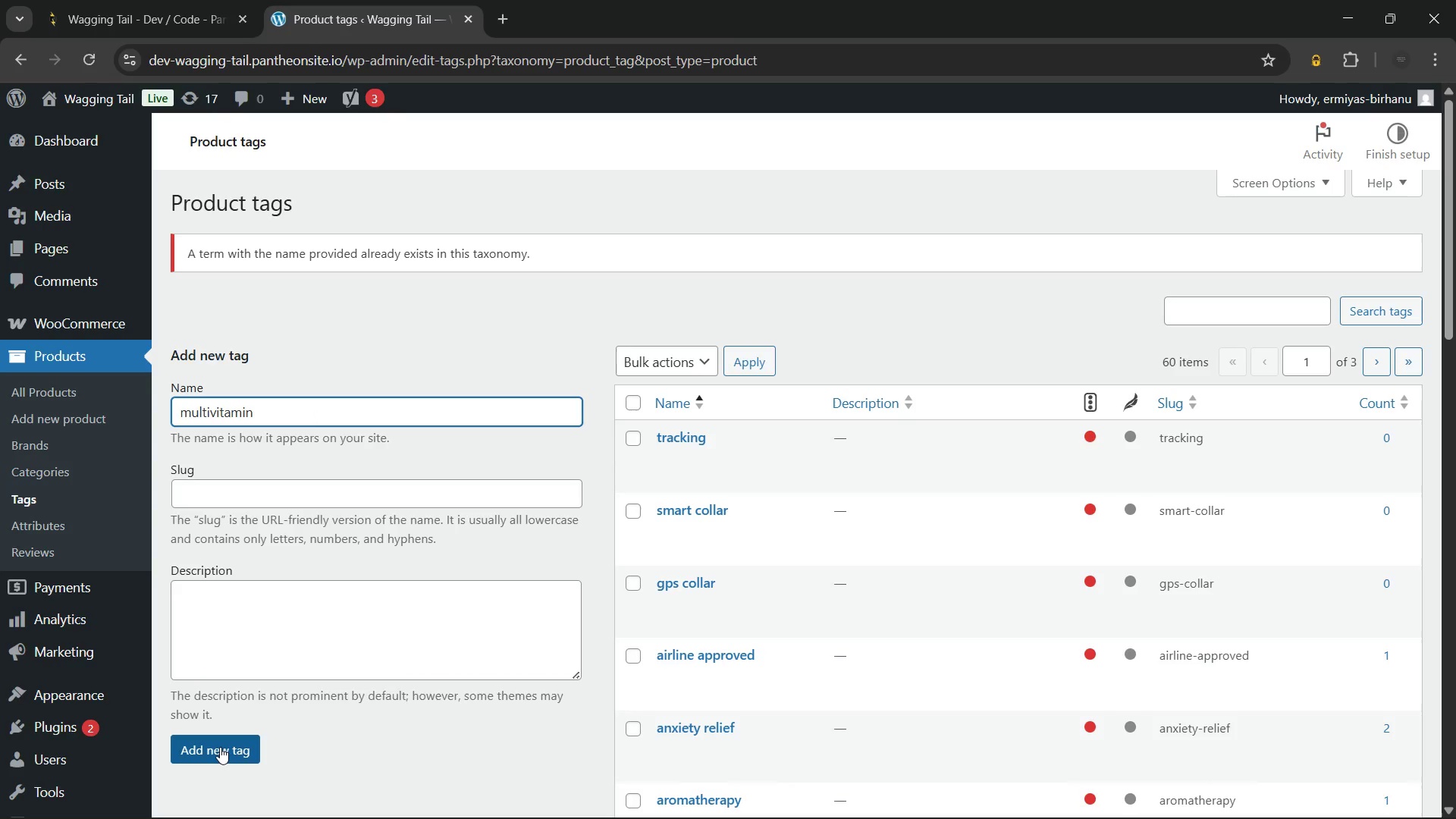 
left_click([220, 747])
 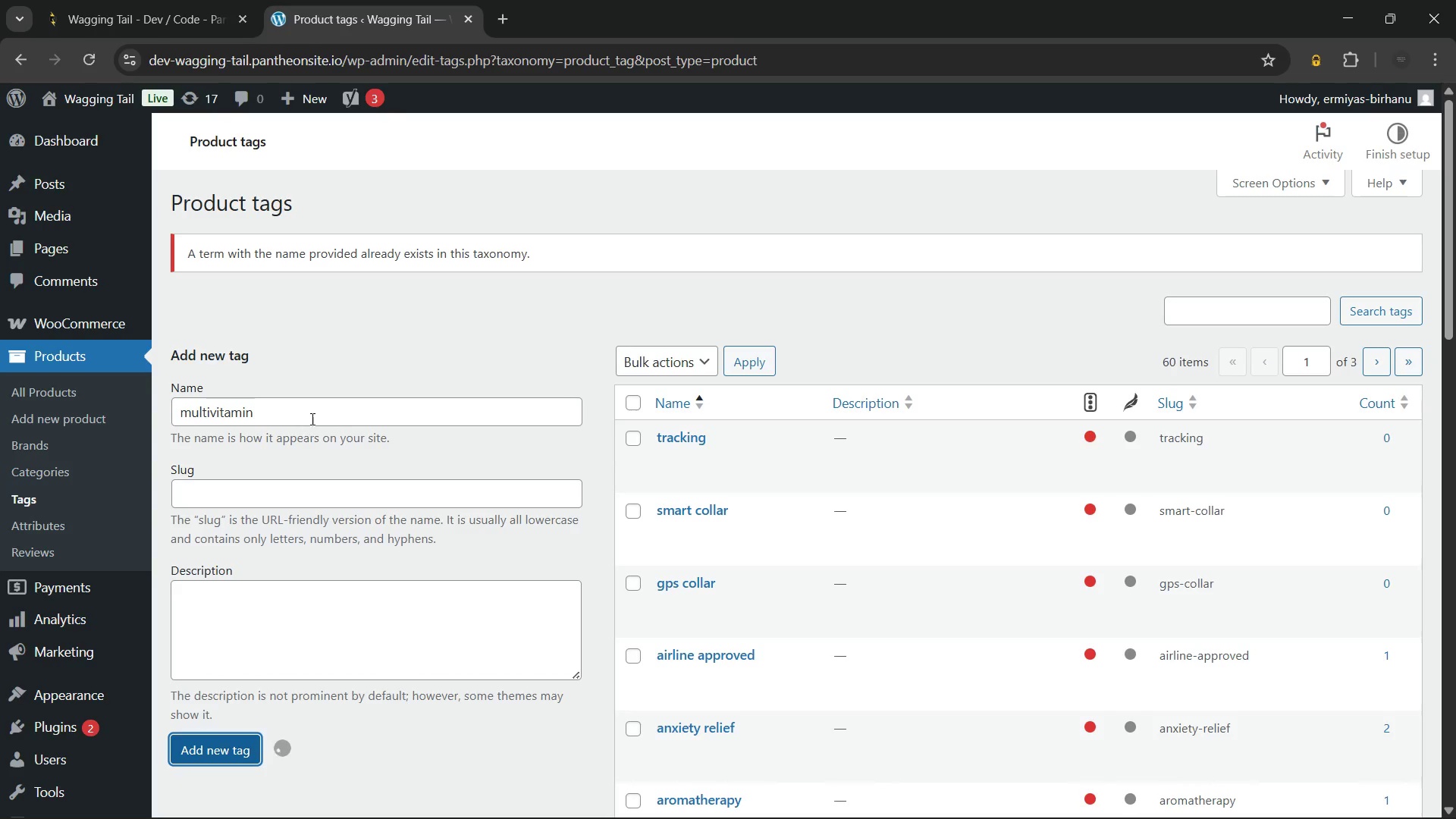 
left_click([316, 406])
 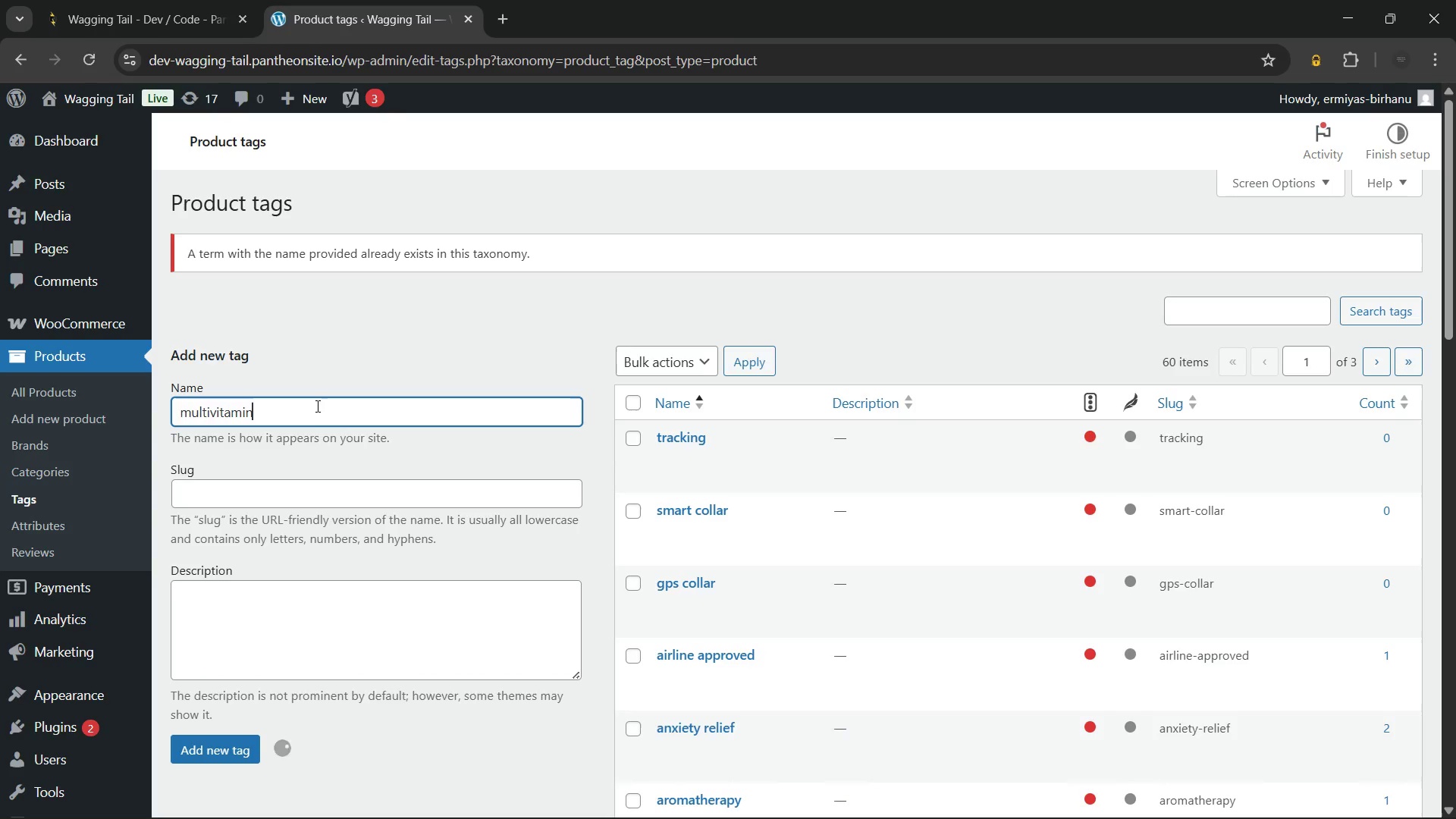 
key(Control+ControlLeft)
 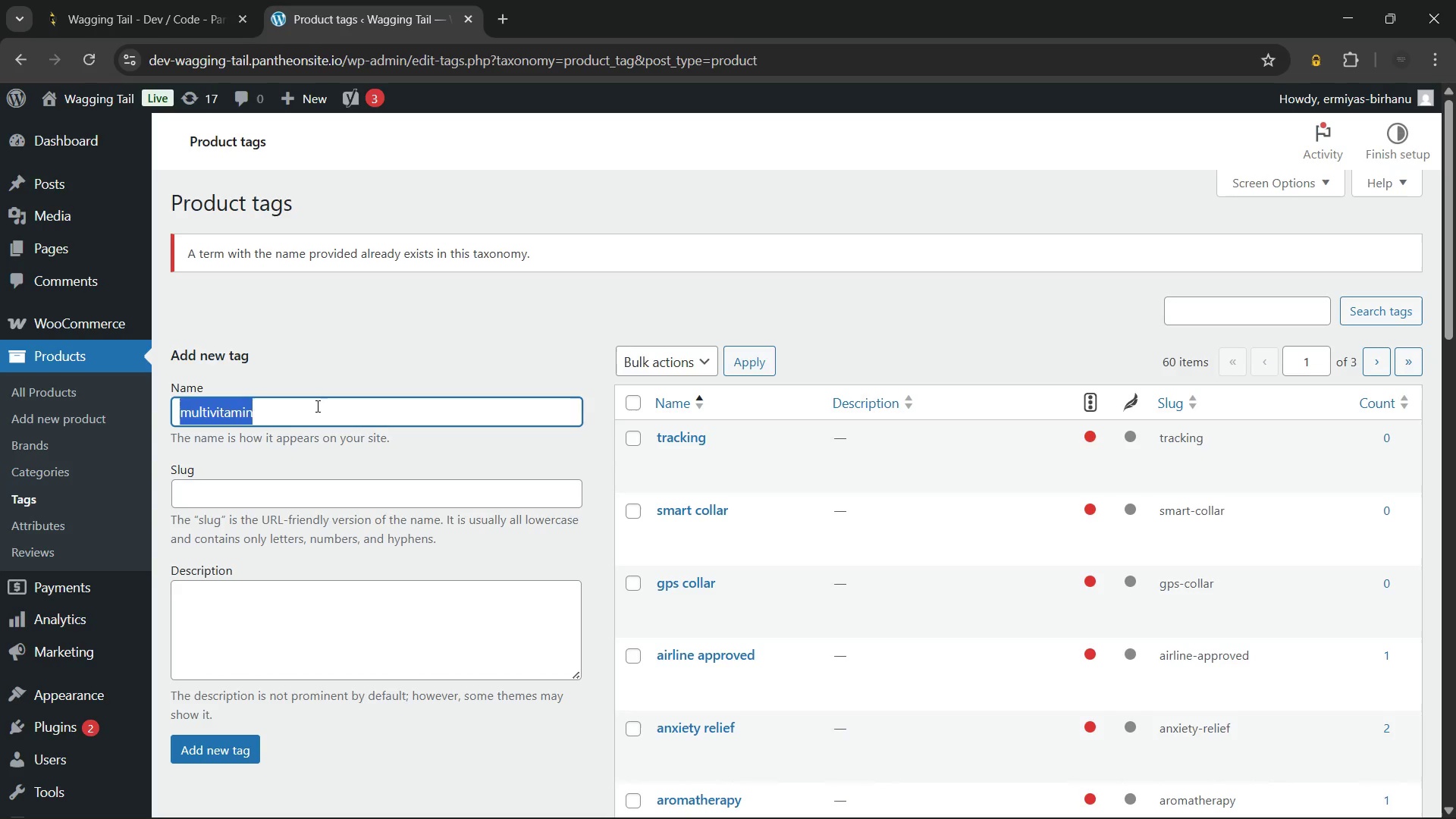 
key(Control+A)
 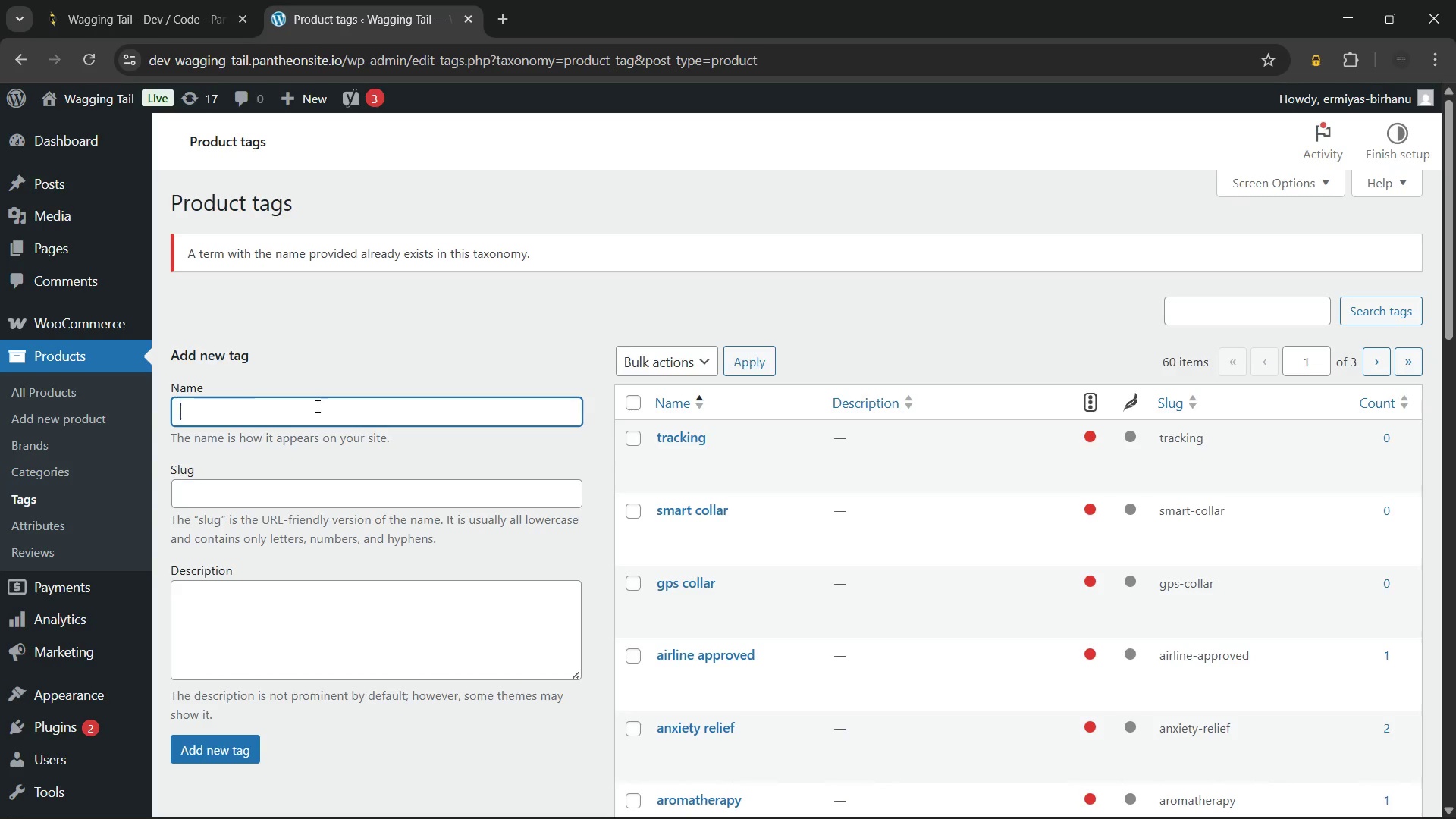 
key(Backspace)
 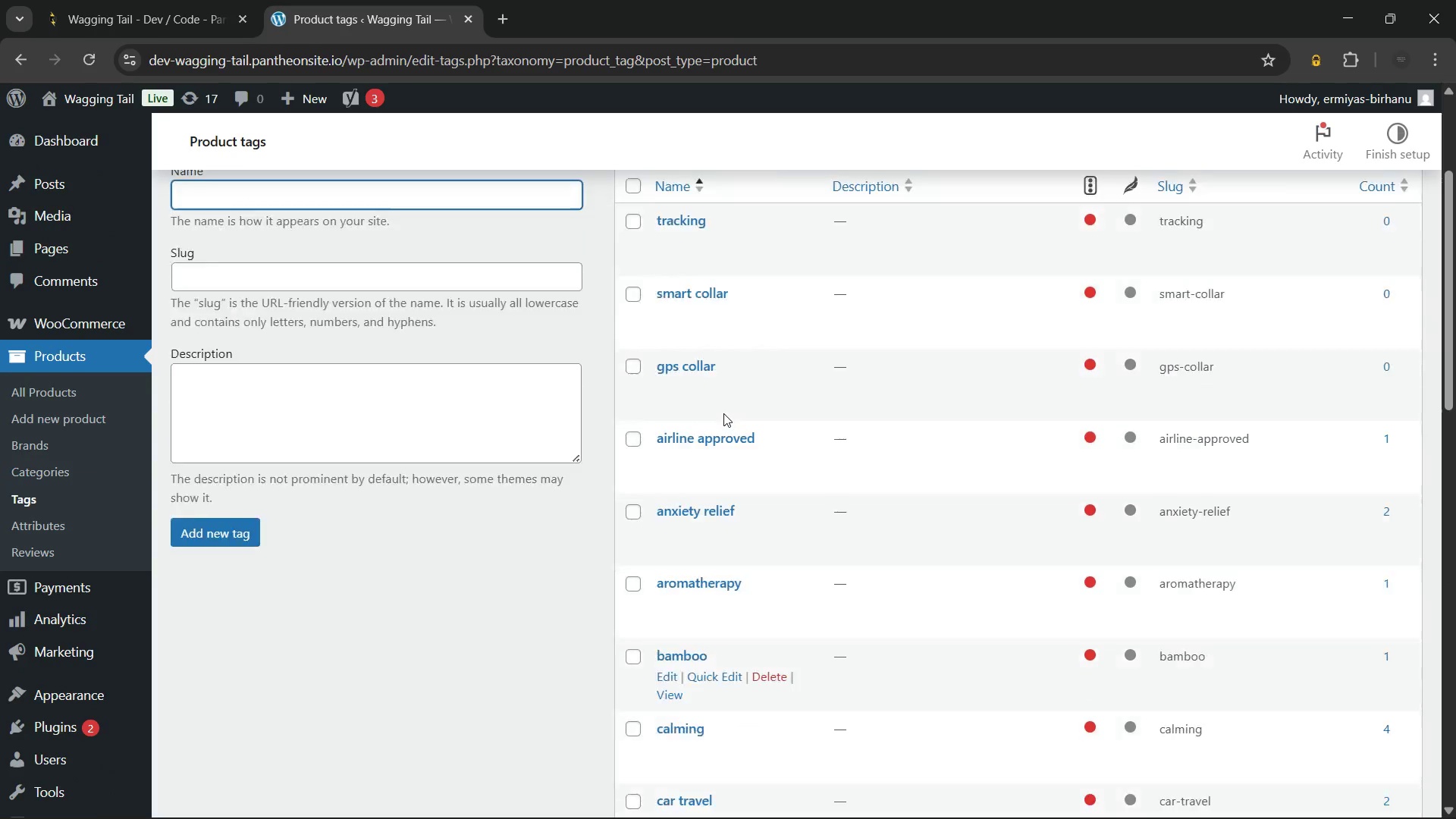 
wait(14.19)
 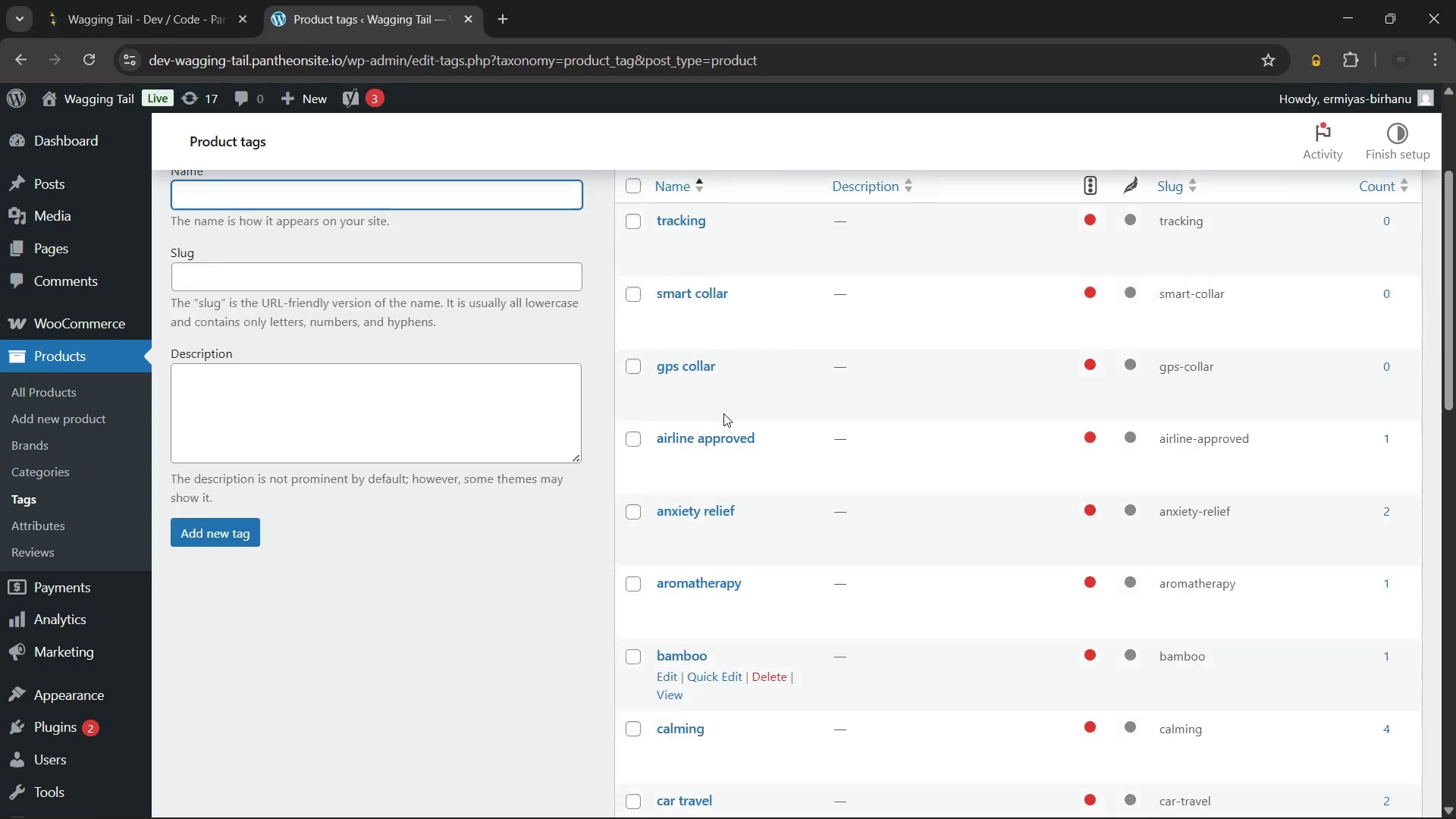 
type(daily supplement)
 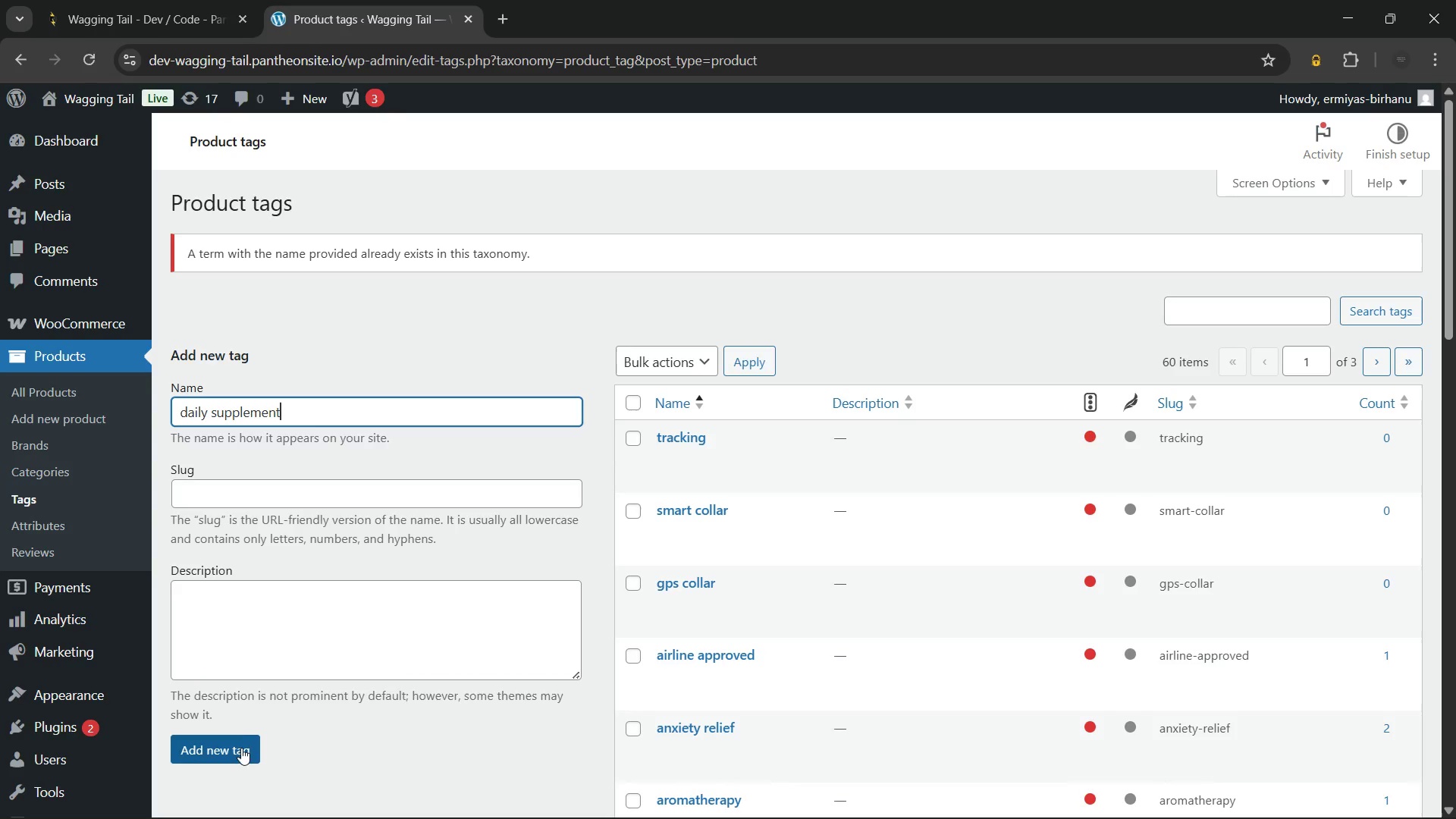 
left_click([241, 742])
 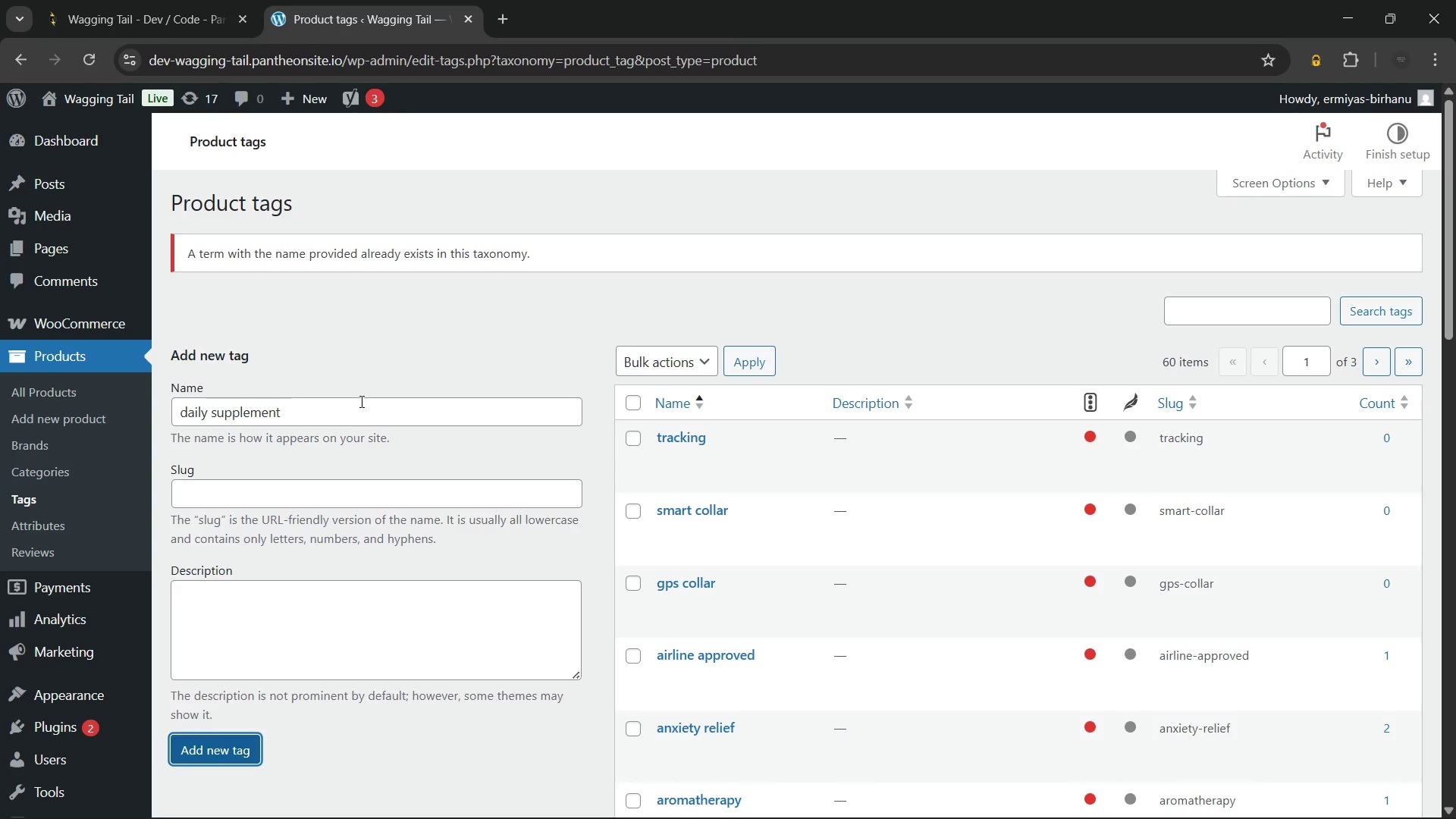 
left_click([360, 401])
 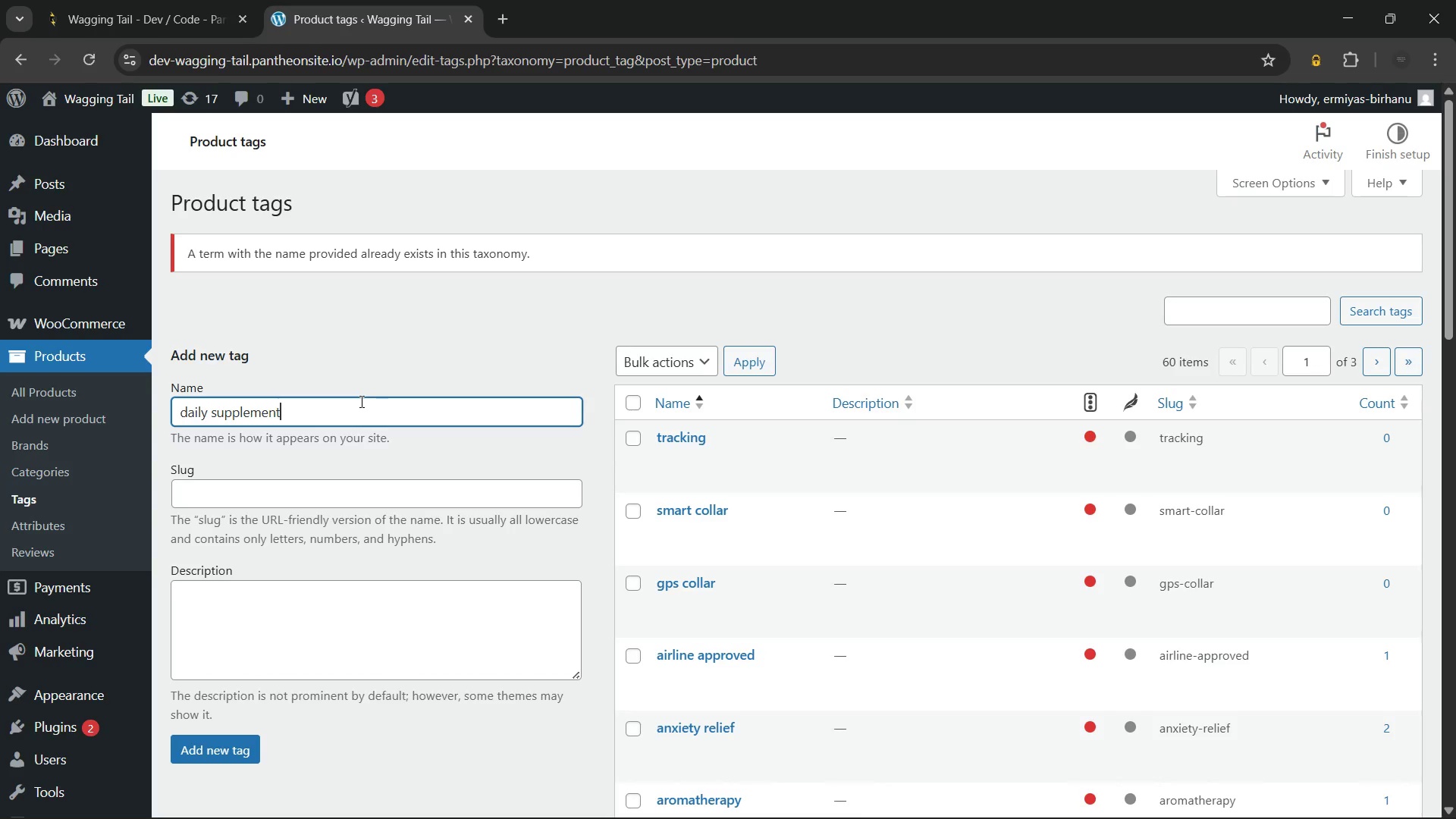 
key(Control+S)
 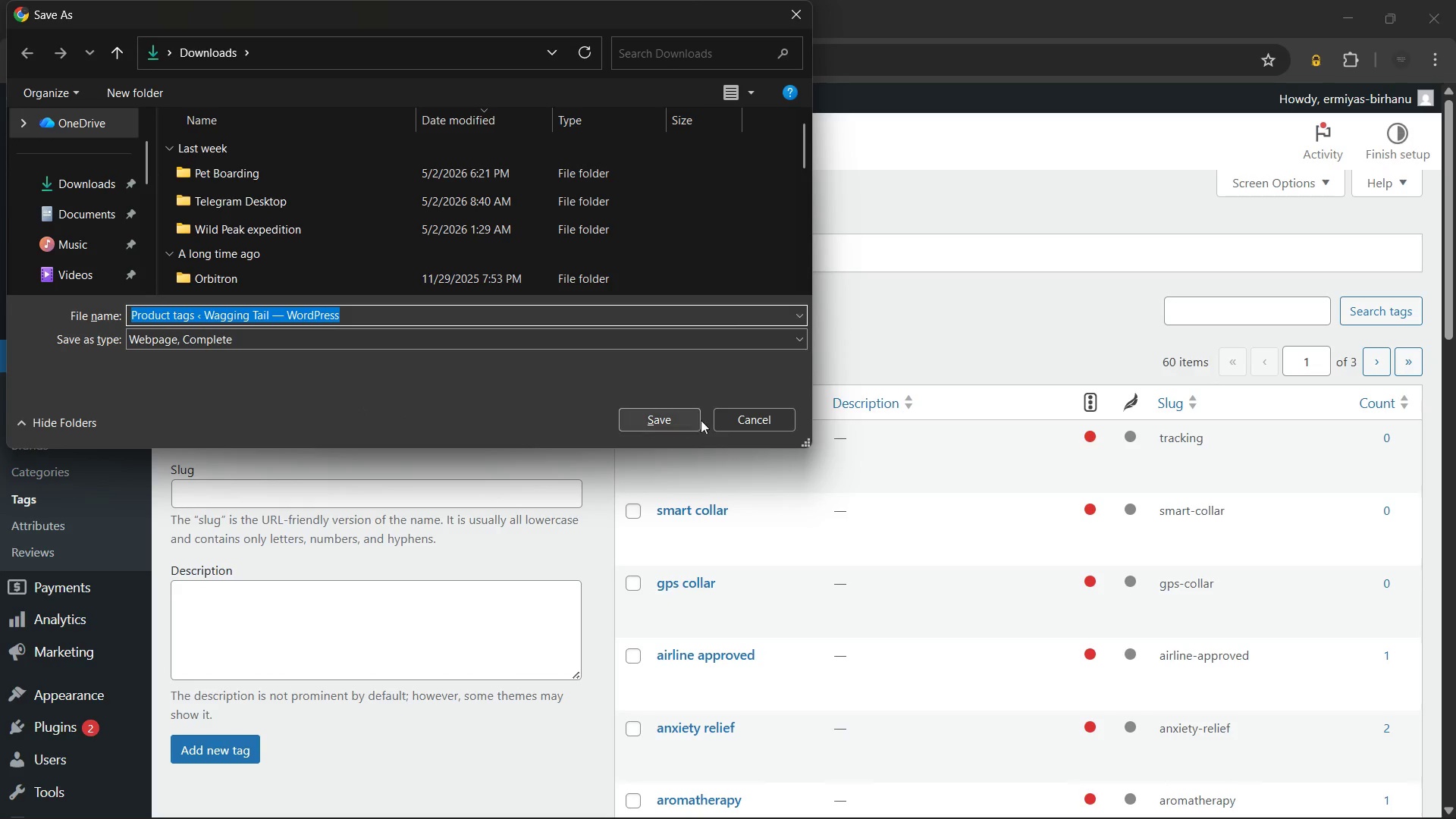 
left_click([741, 416])
 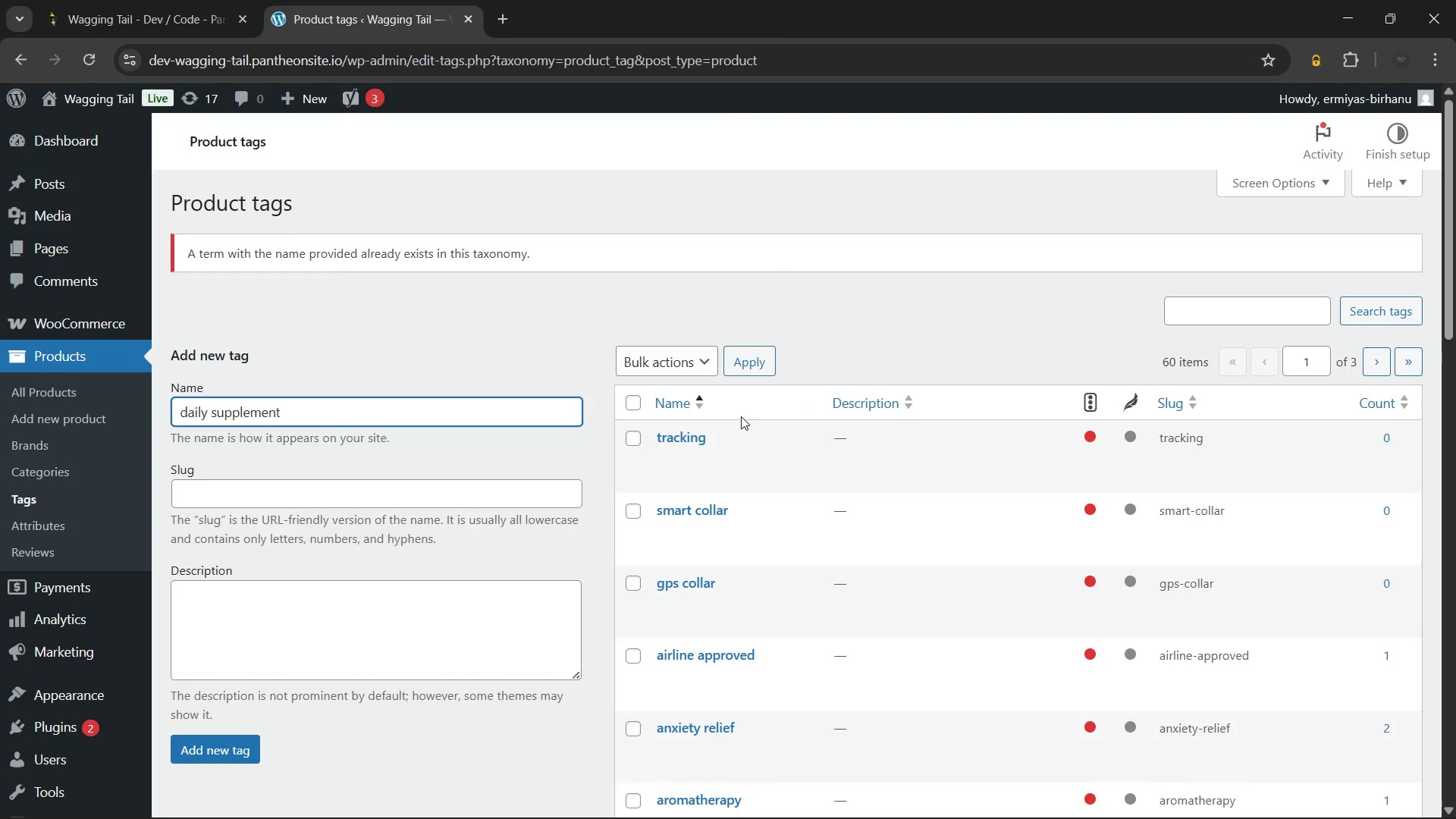 
key(Control+A)
 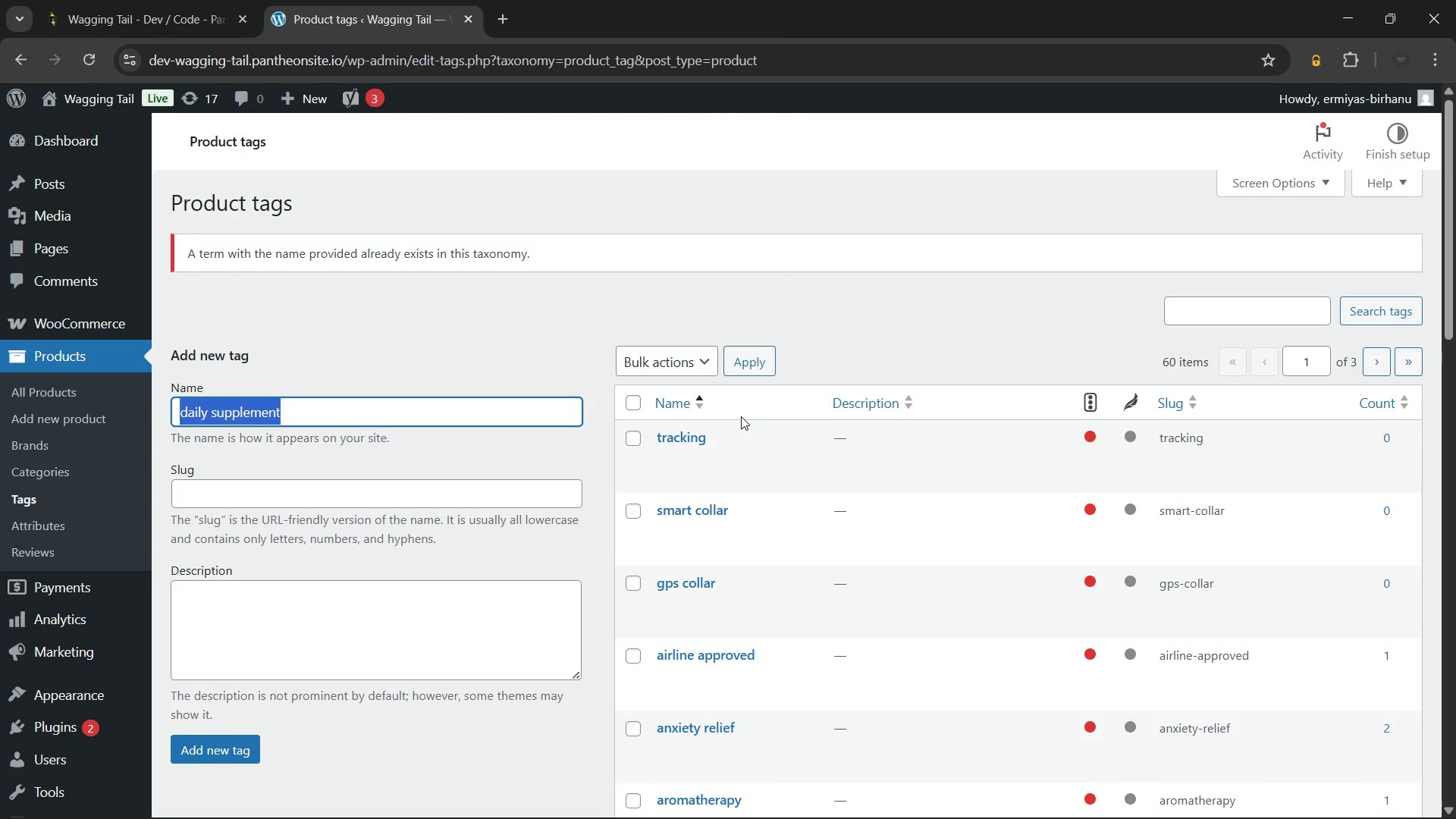 
key(Backspace)
 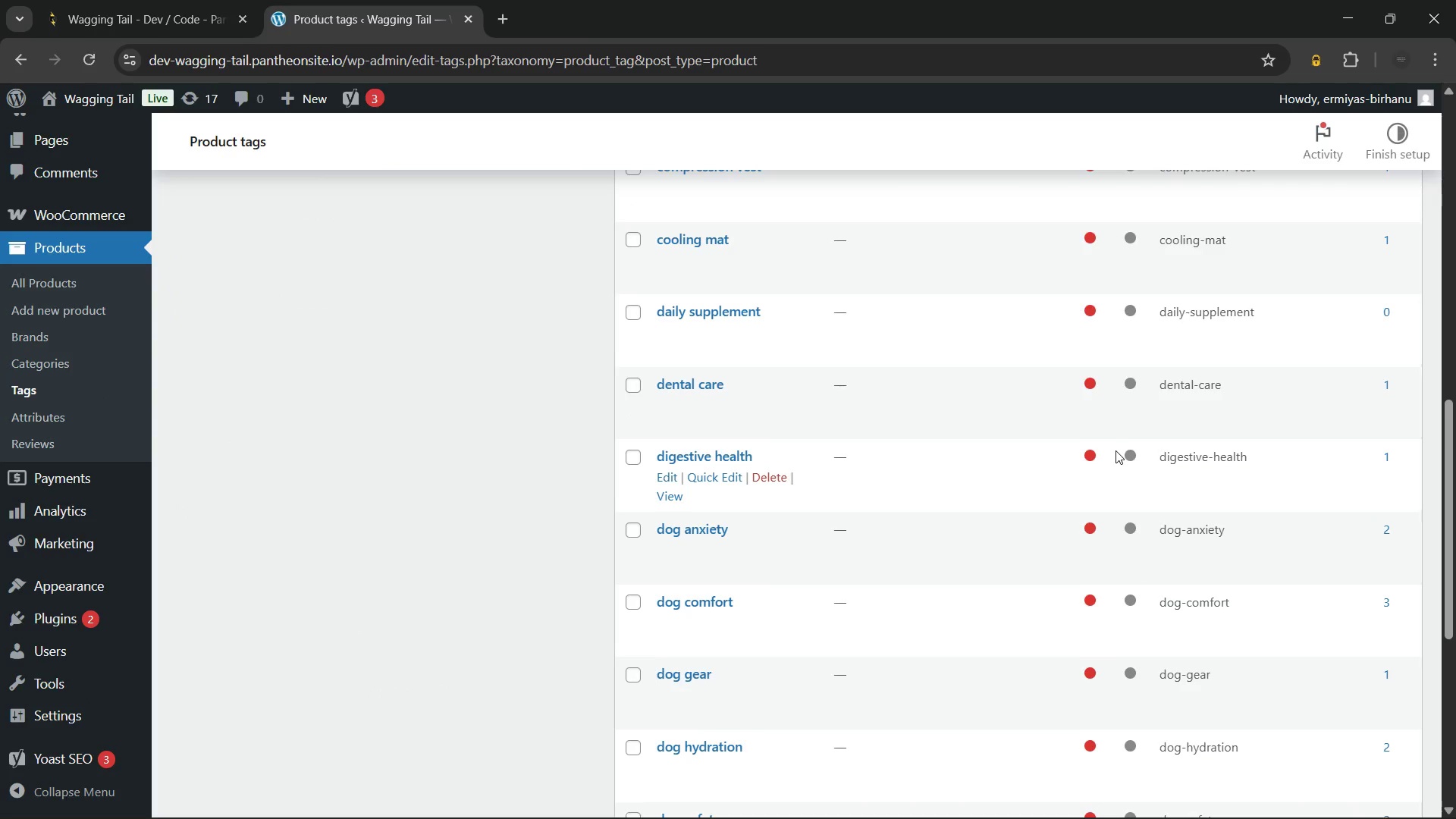 
wait(10.38)
 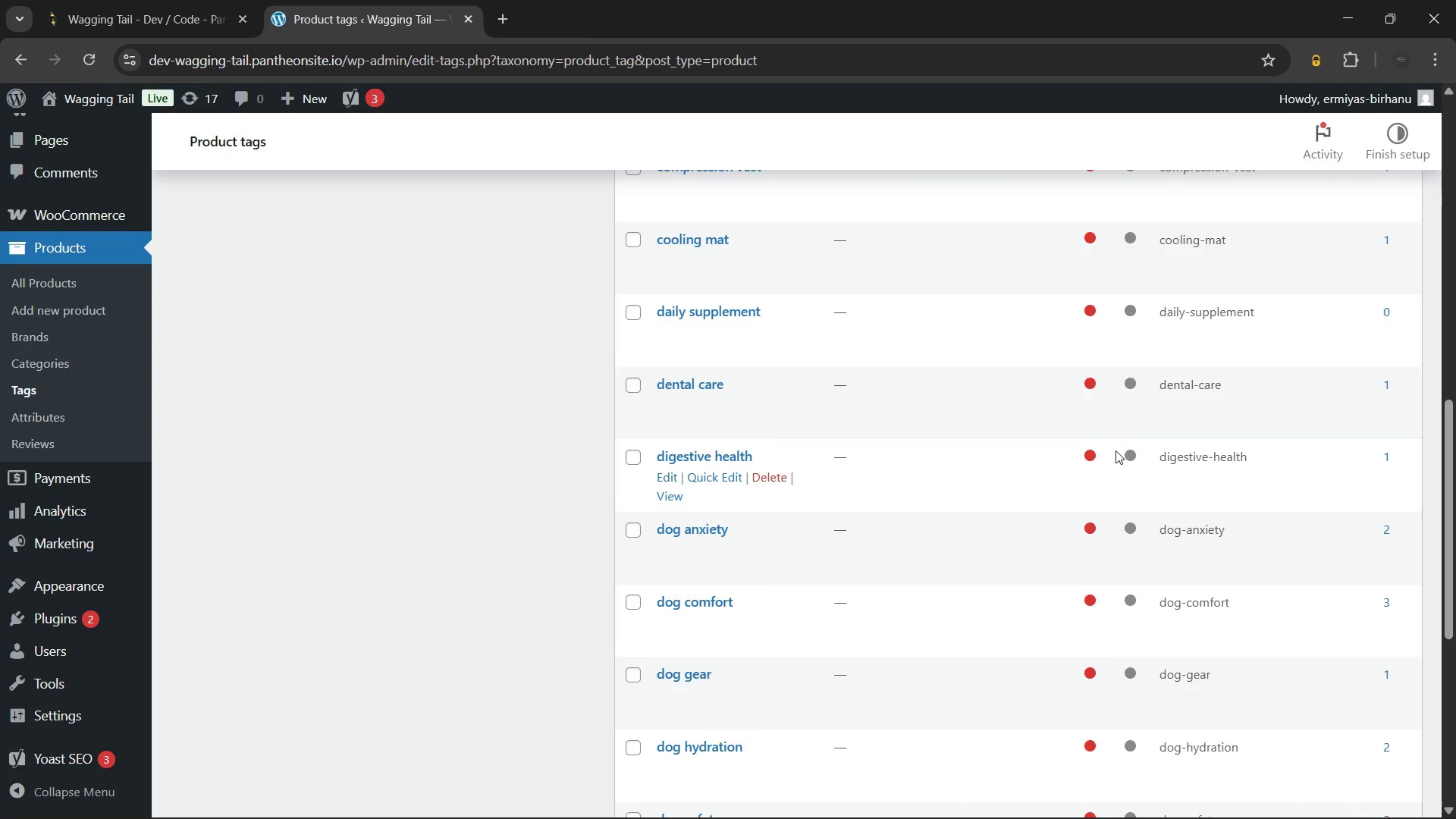 
left_click([1373, 729])
 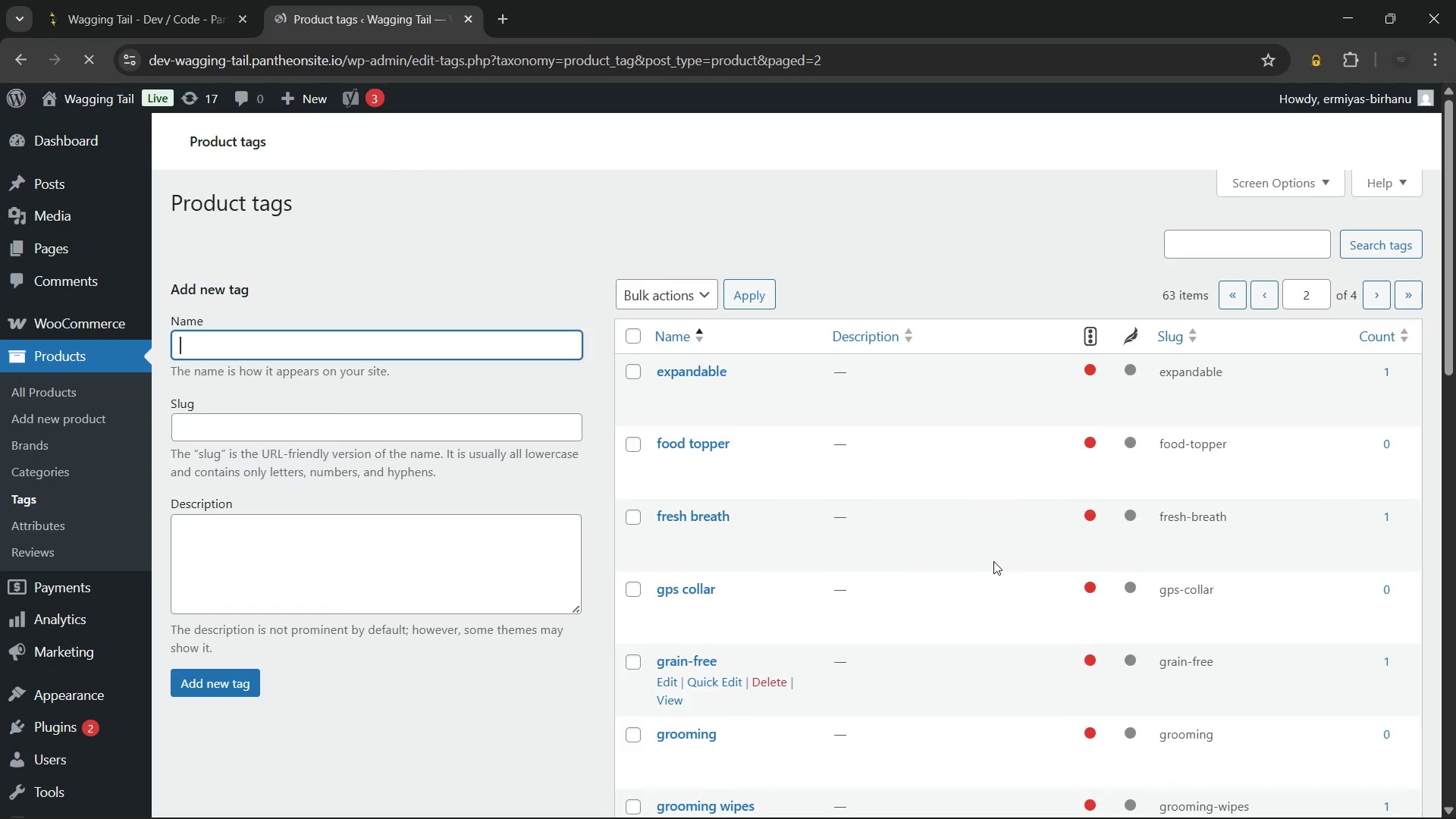 
wait(12.05)
 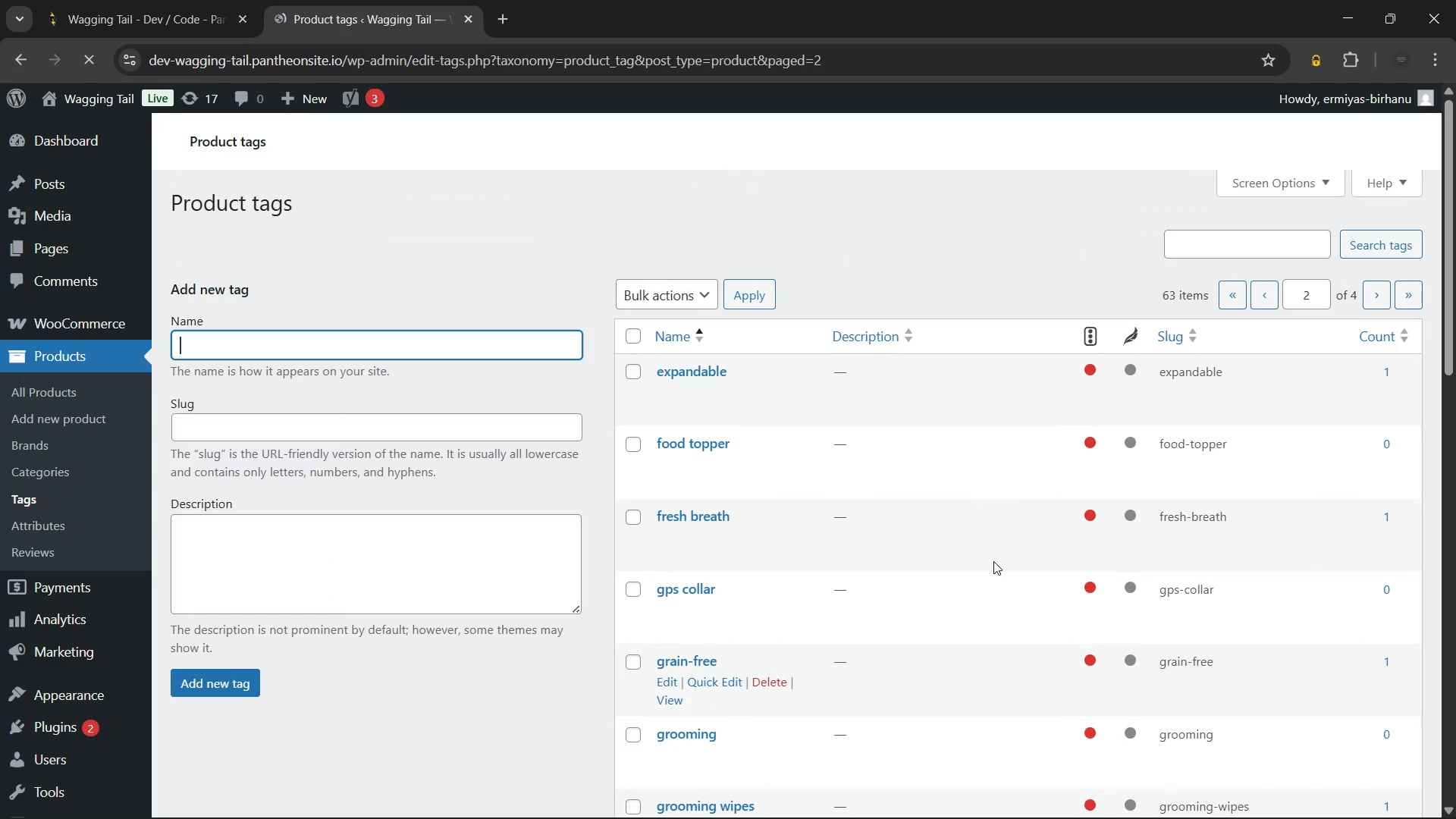 
left_click([18, 57])
 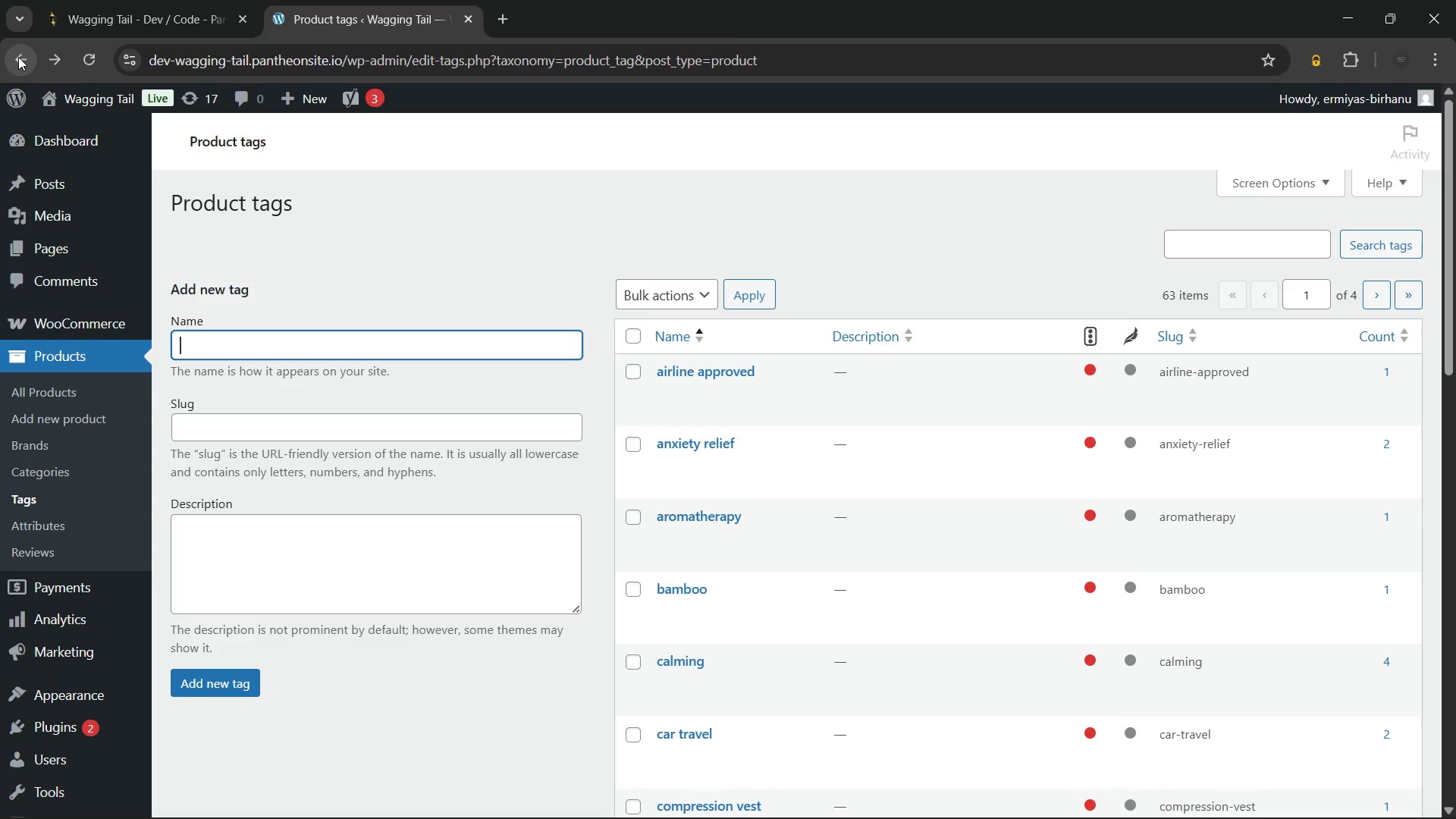 
left_click([18, 57])
 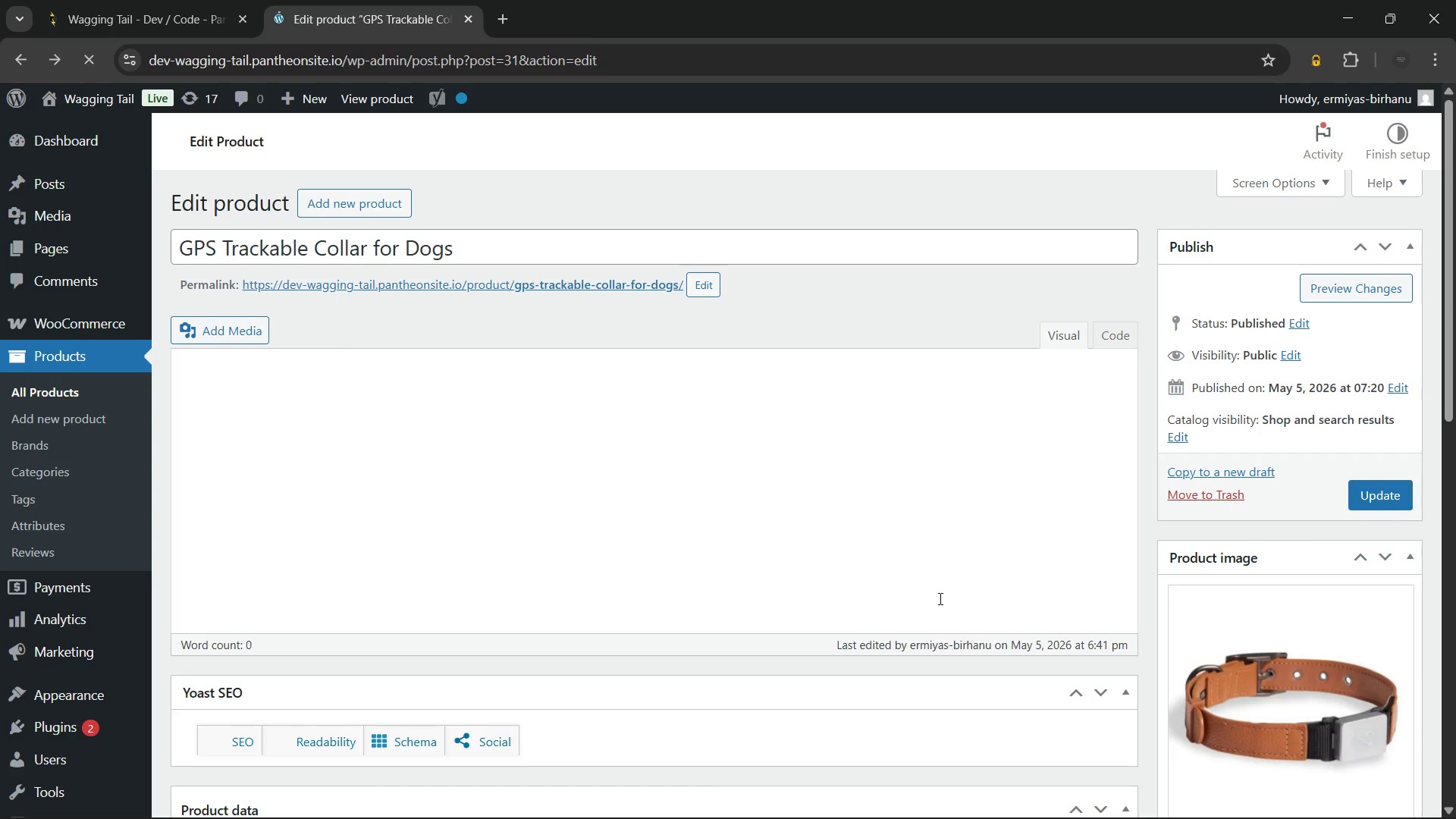 
wait(18.56)
 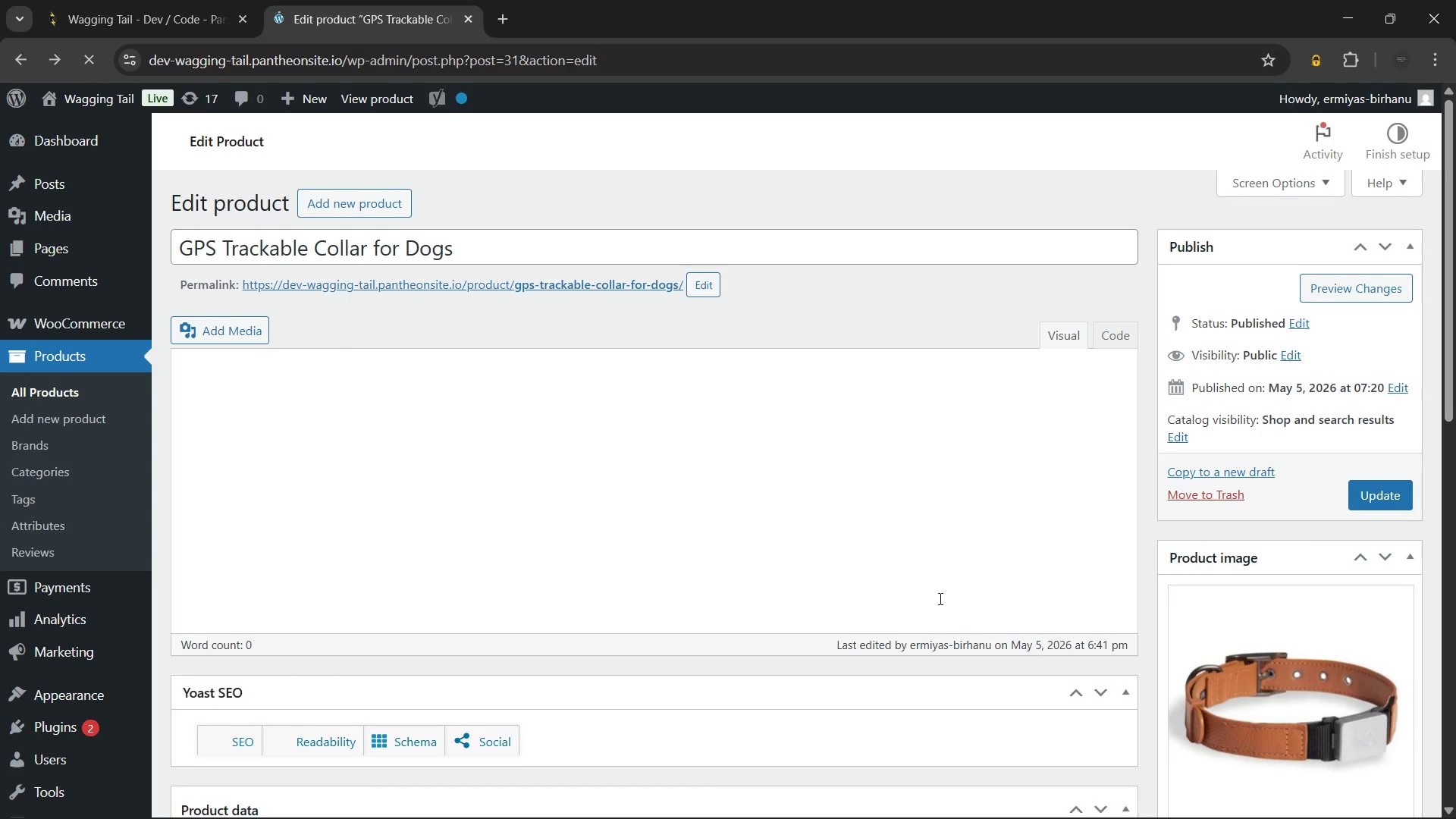 
scroll: coordinate [1028, 502], scroll_direction: down, amount: 9.0
 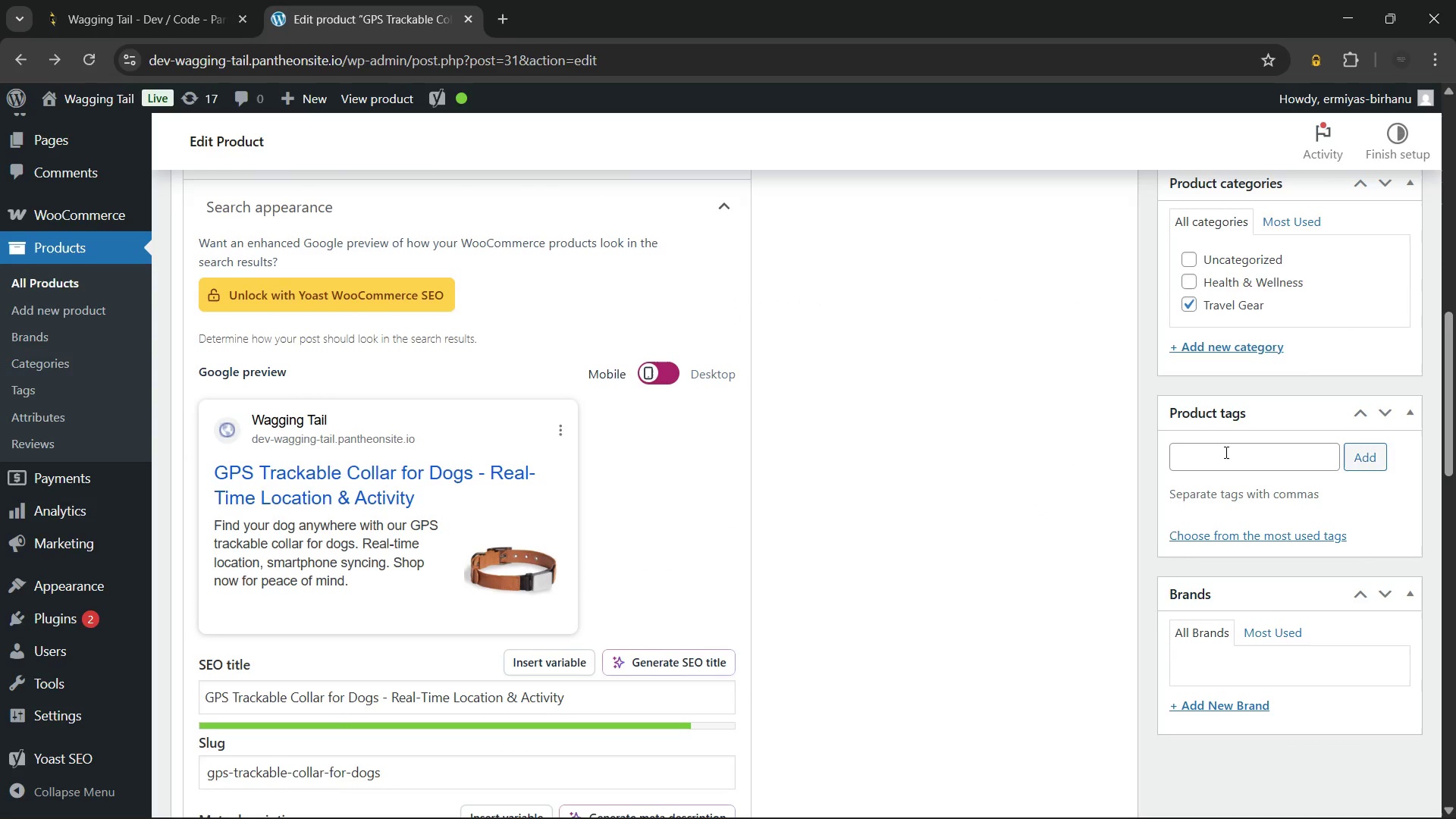 
left_click([1228, 451])
 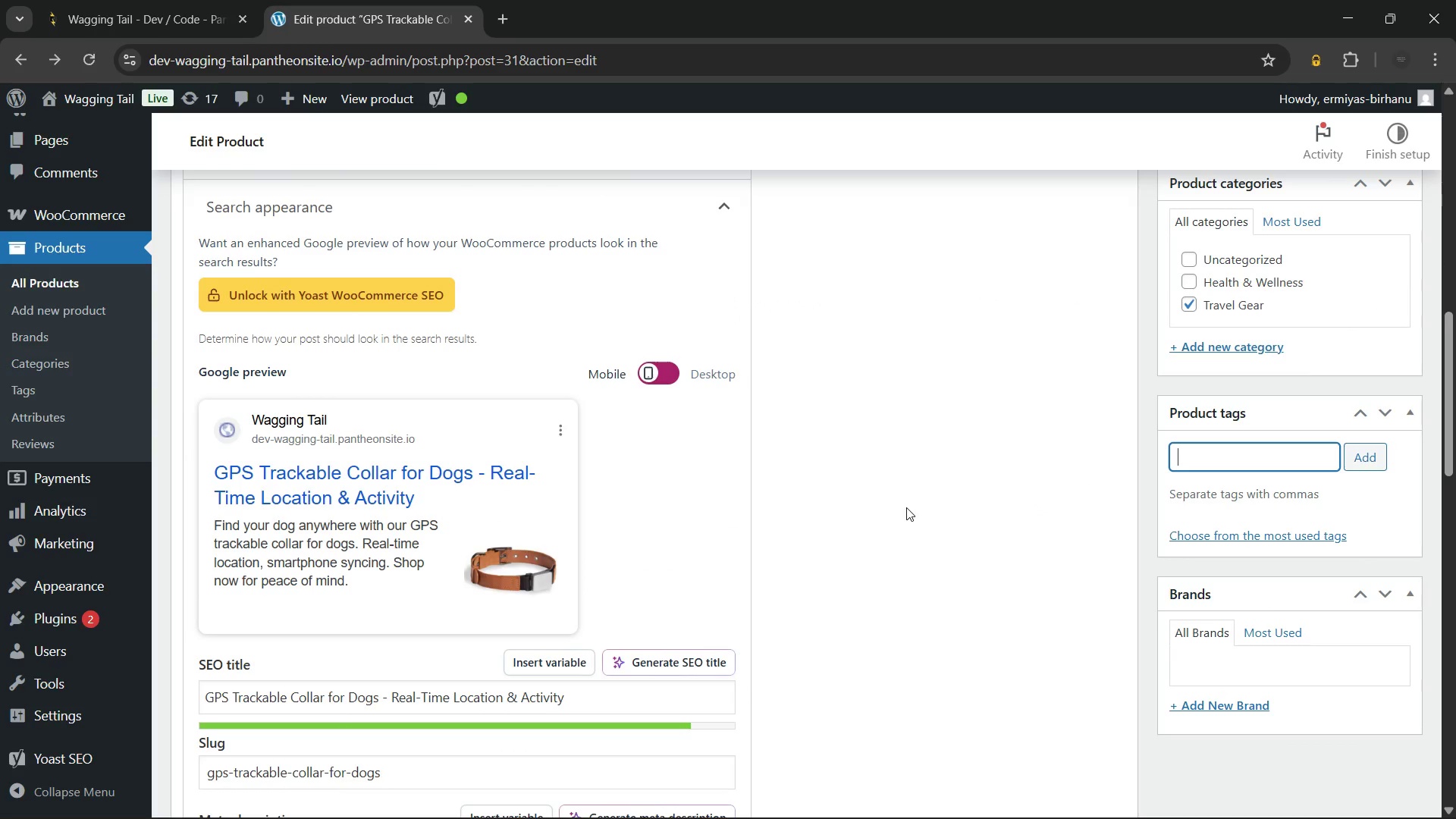 
type(gp)
 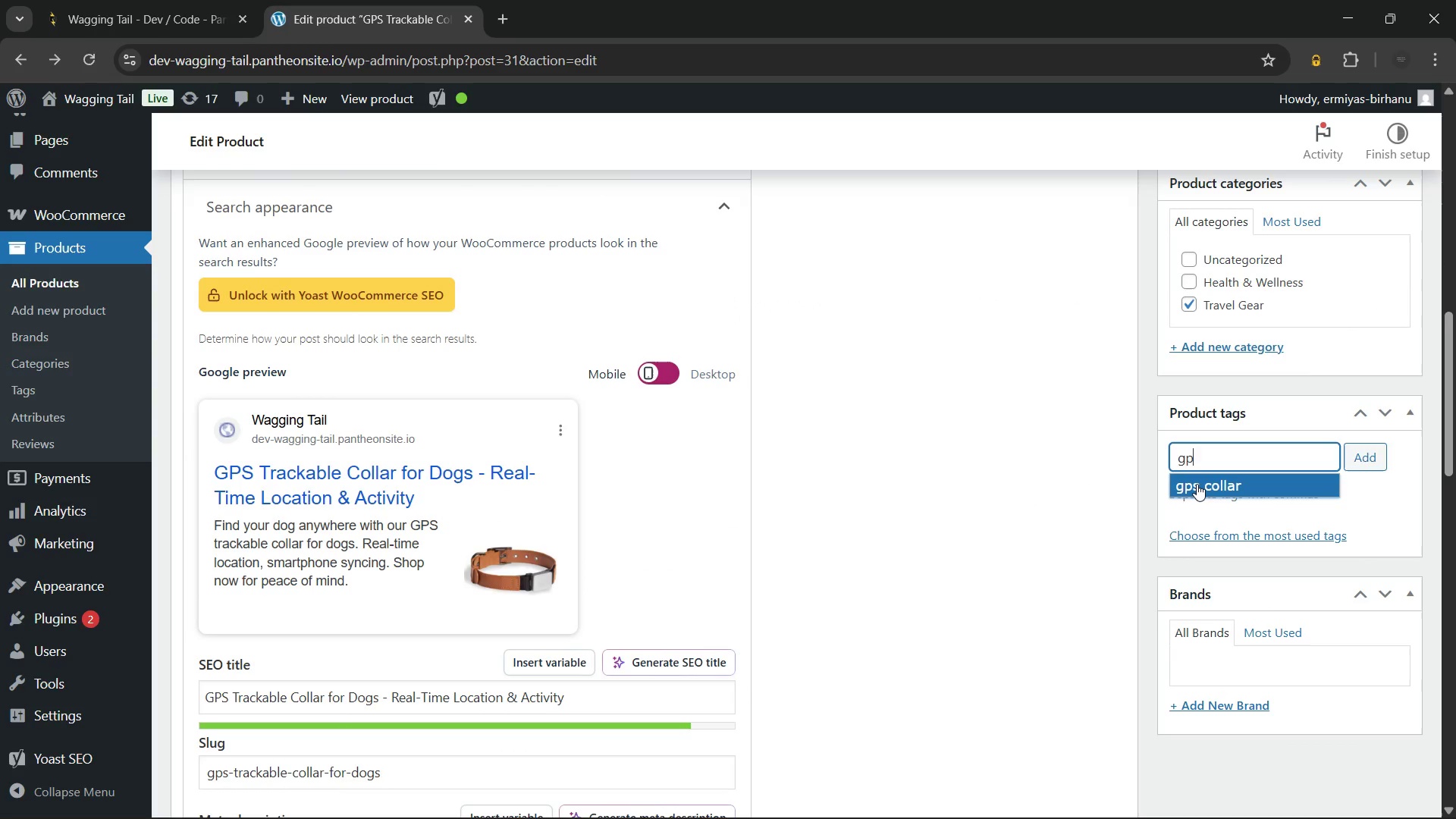 
left_click([1197, 484])
 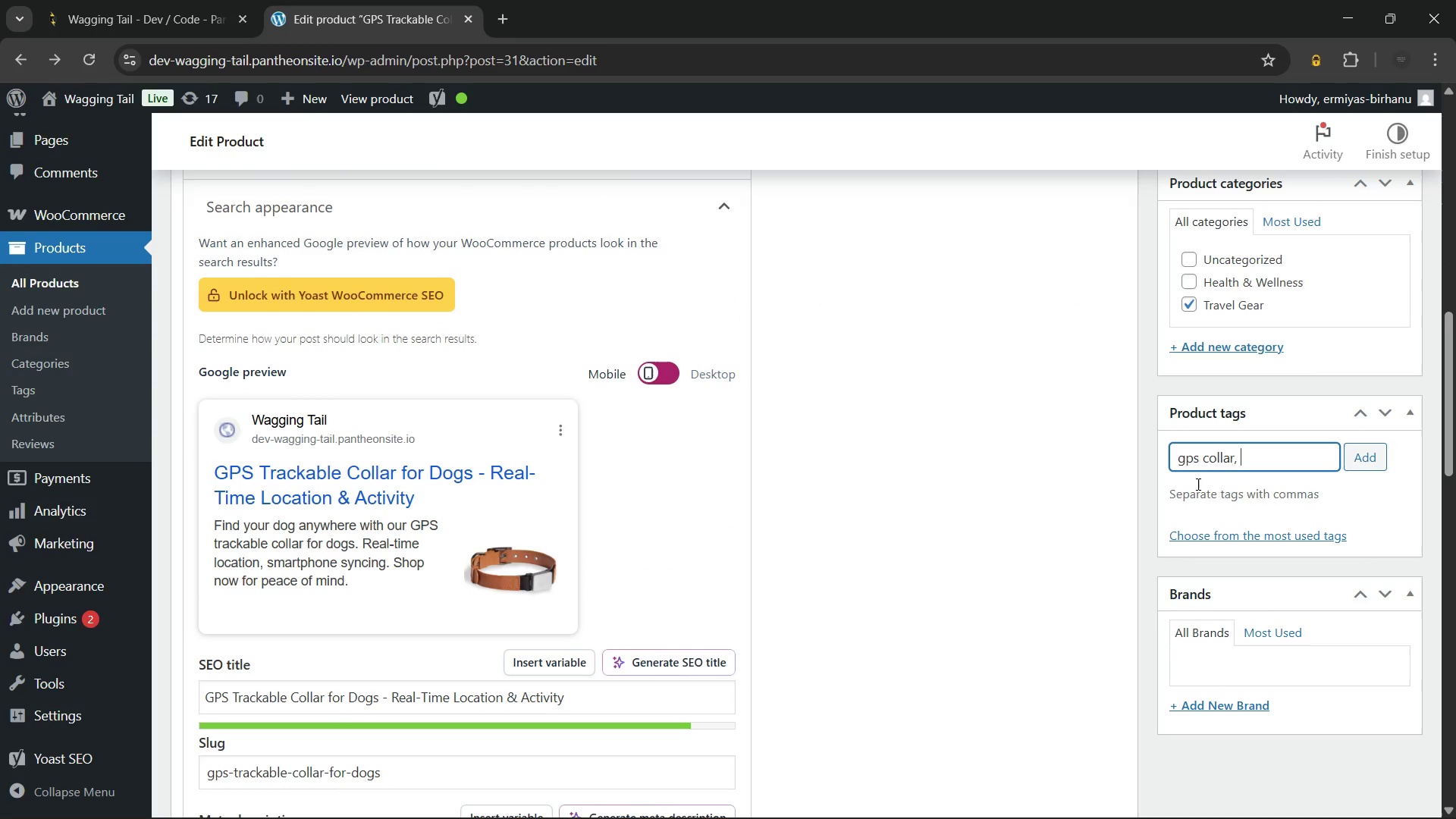 
type(sma)
 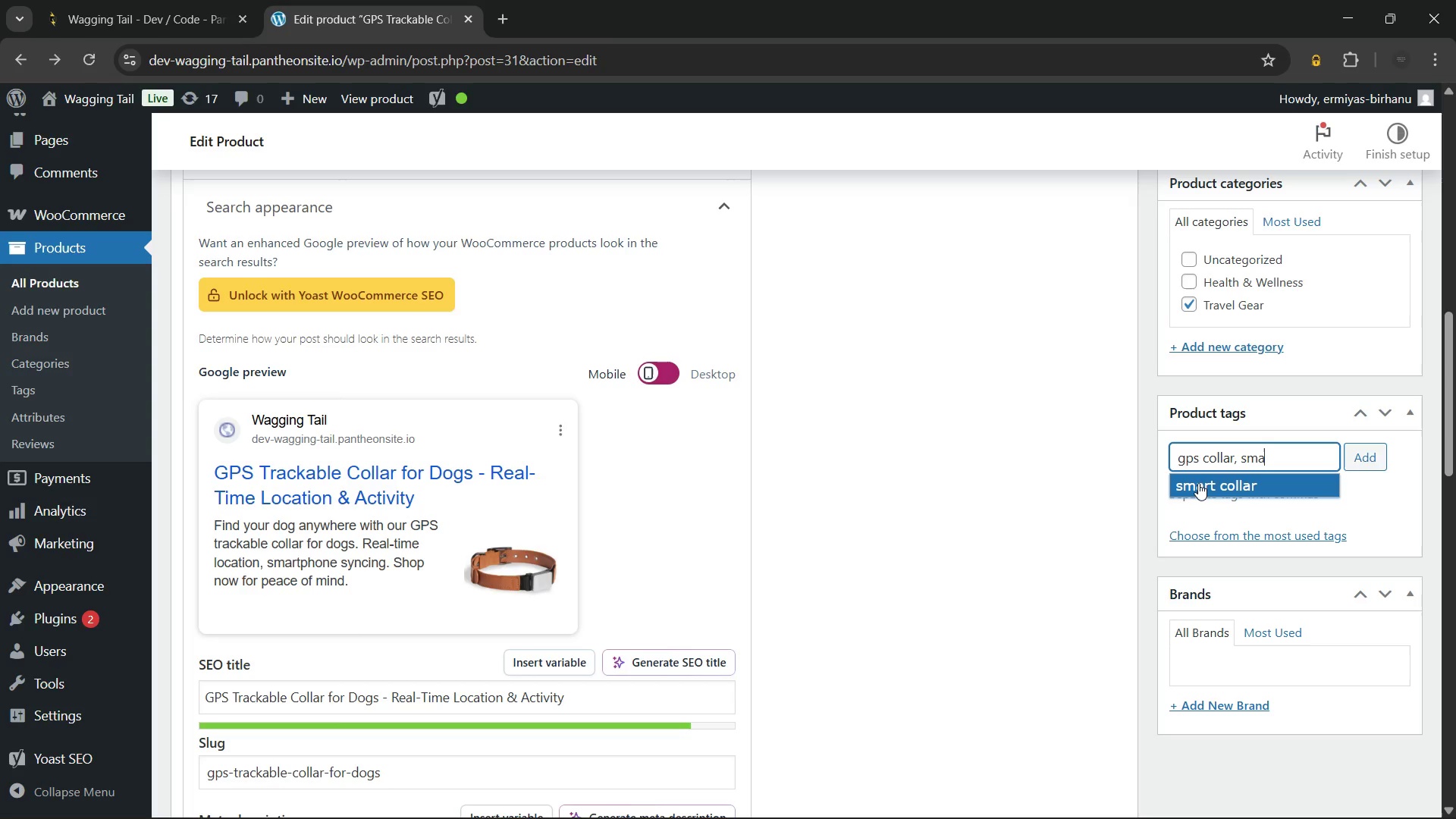 
left_click([1198, 483])
 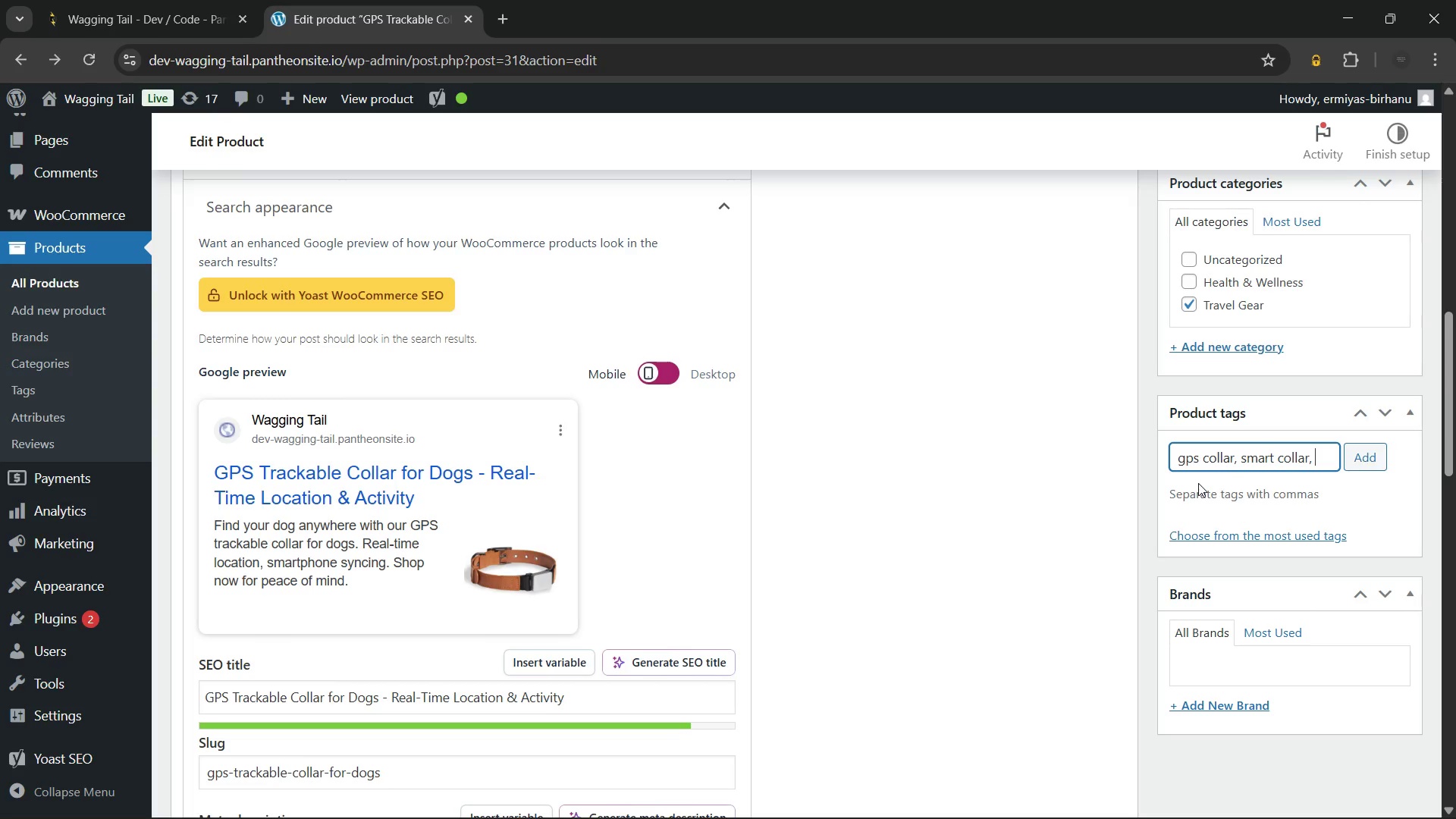 
type(tra)
 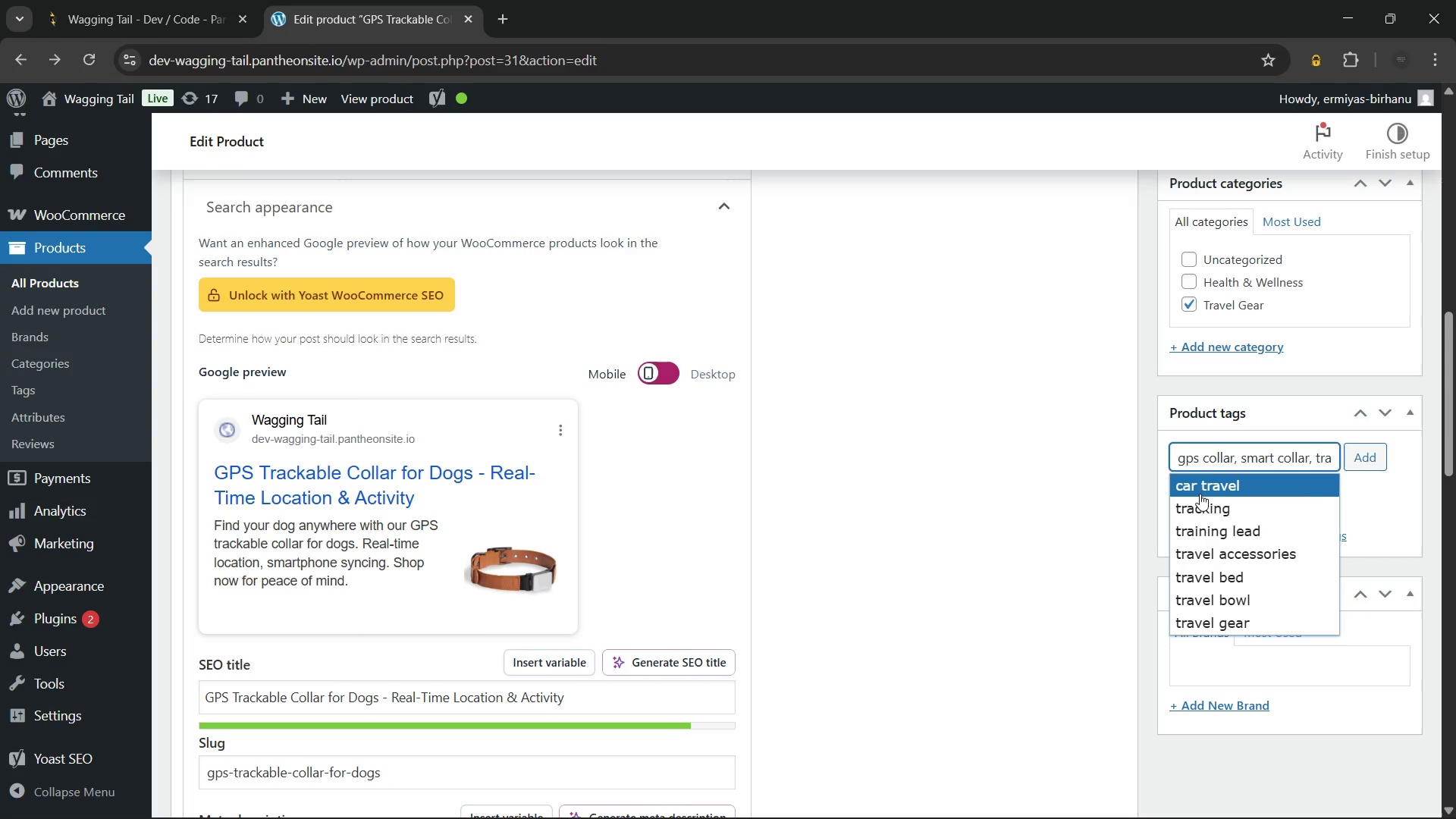 
left_click([1200, 506])
 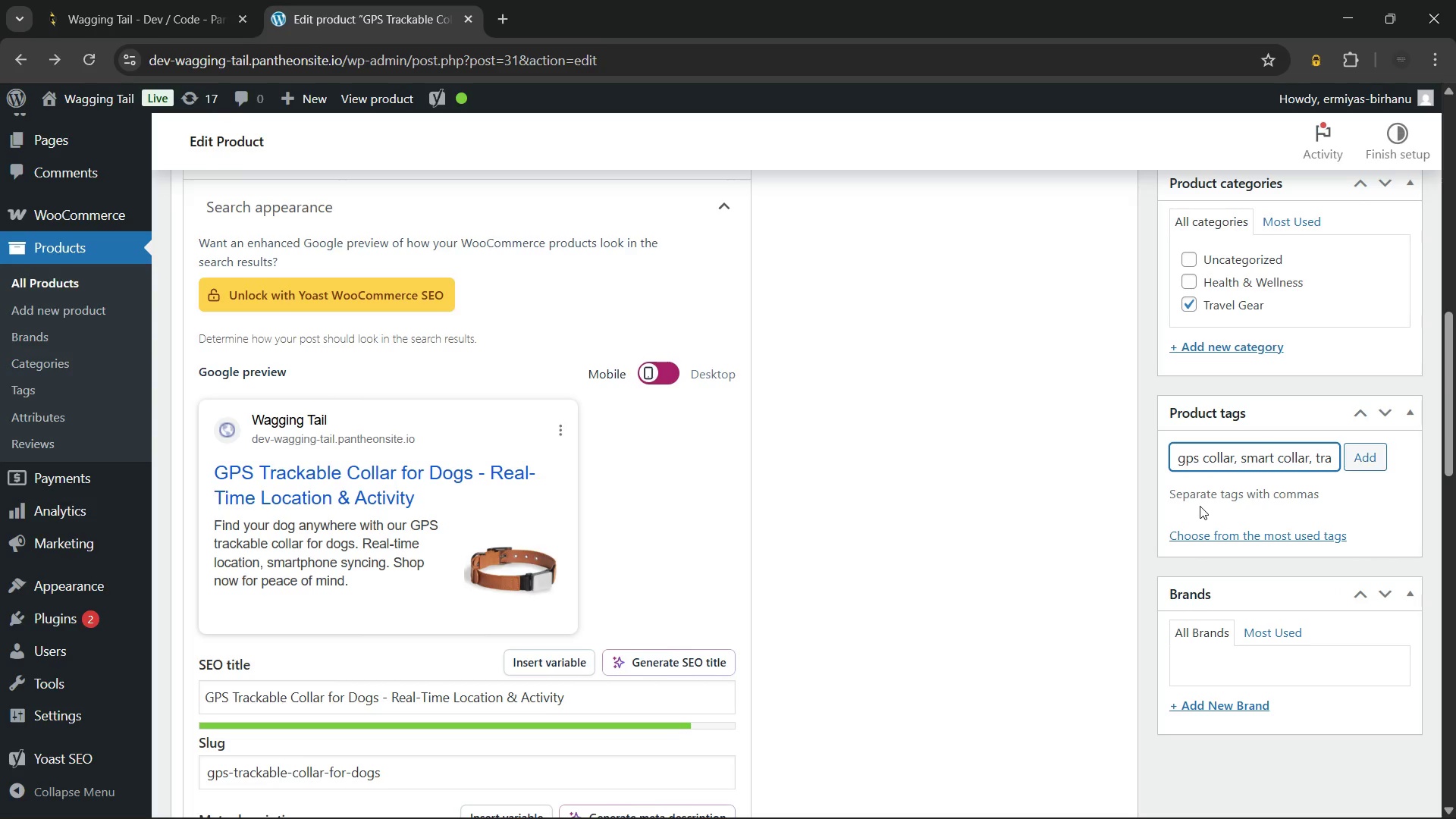 
type(dog)
 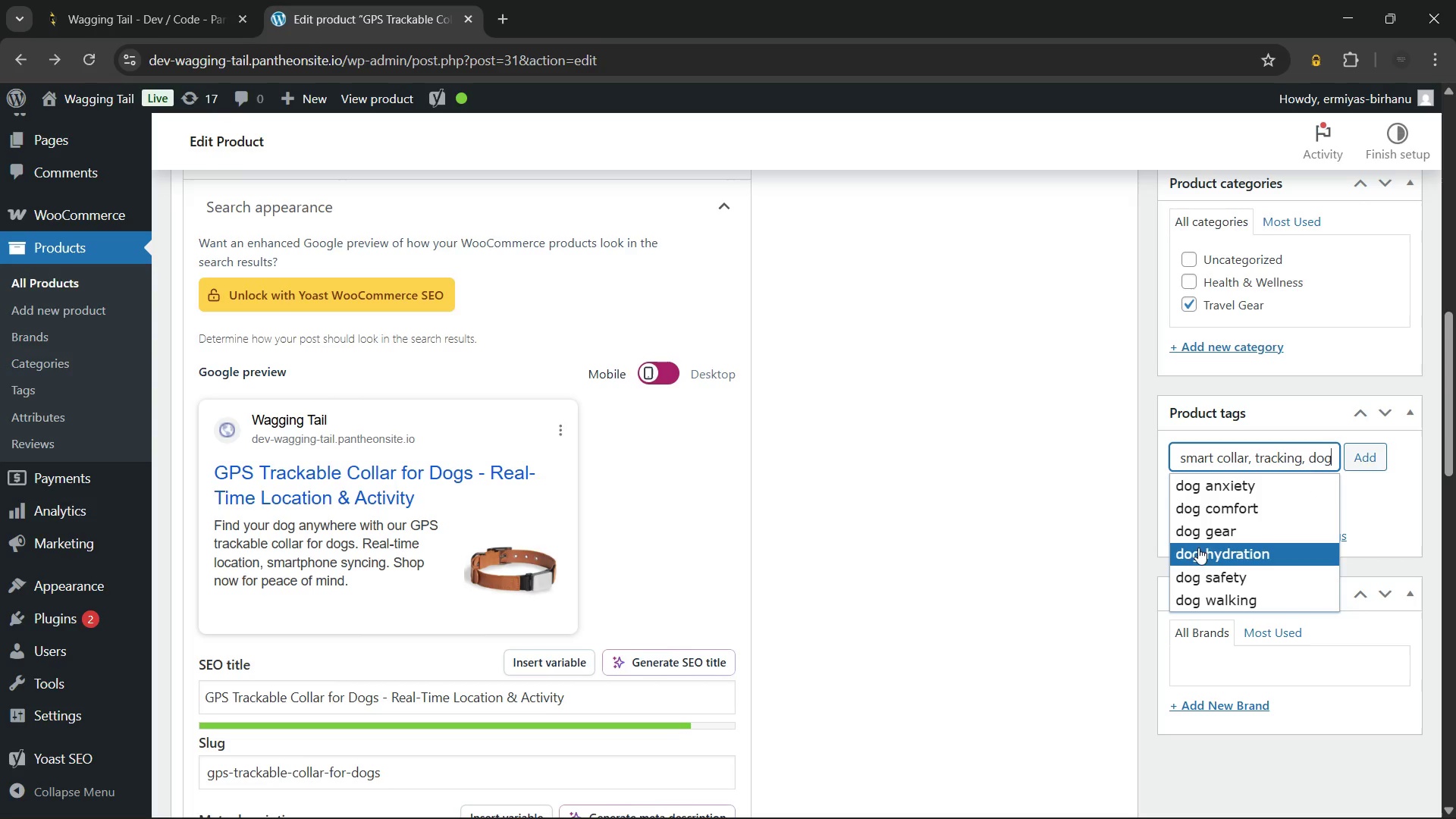 
left_click([1198, 570])
 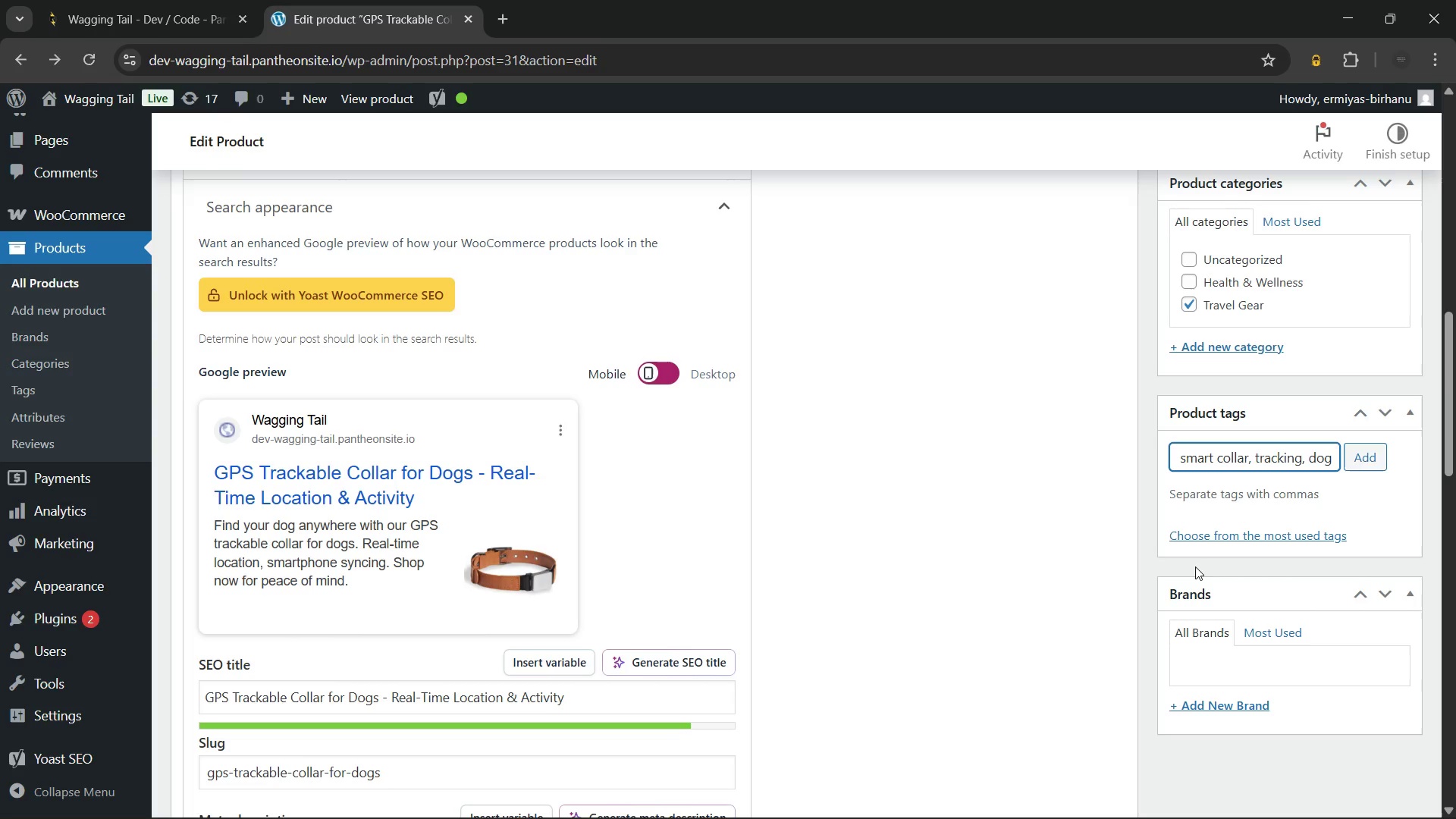 
type(trav)
 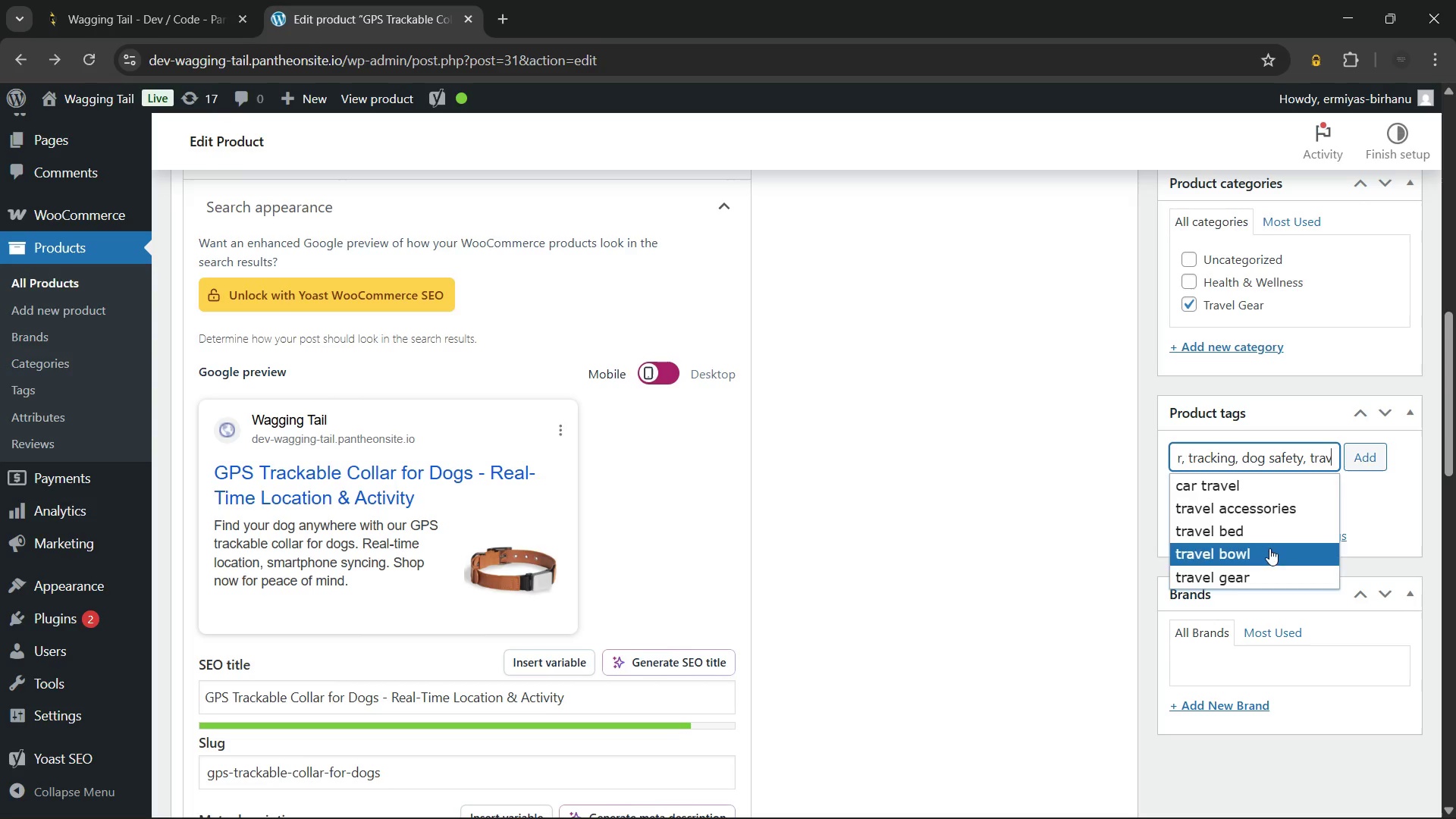 
left_click([1254, 576])
 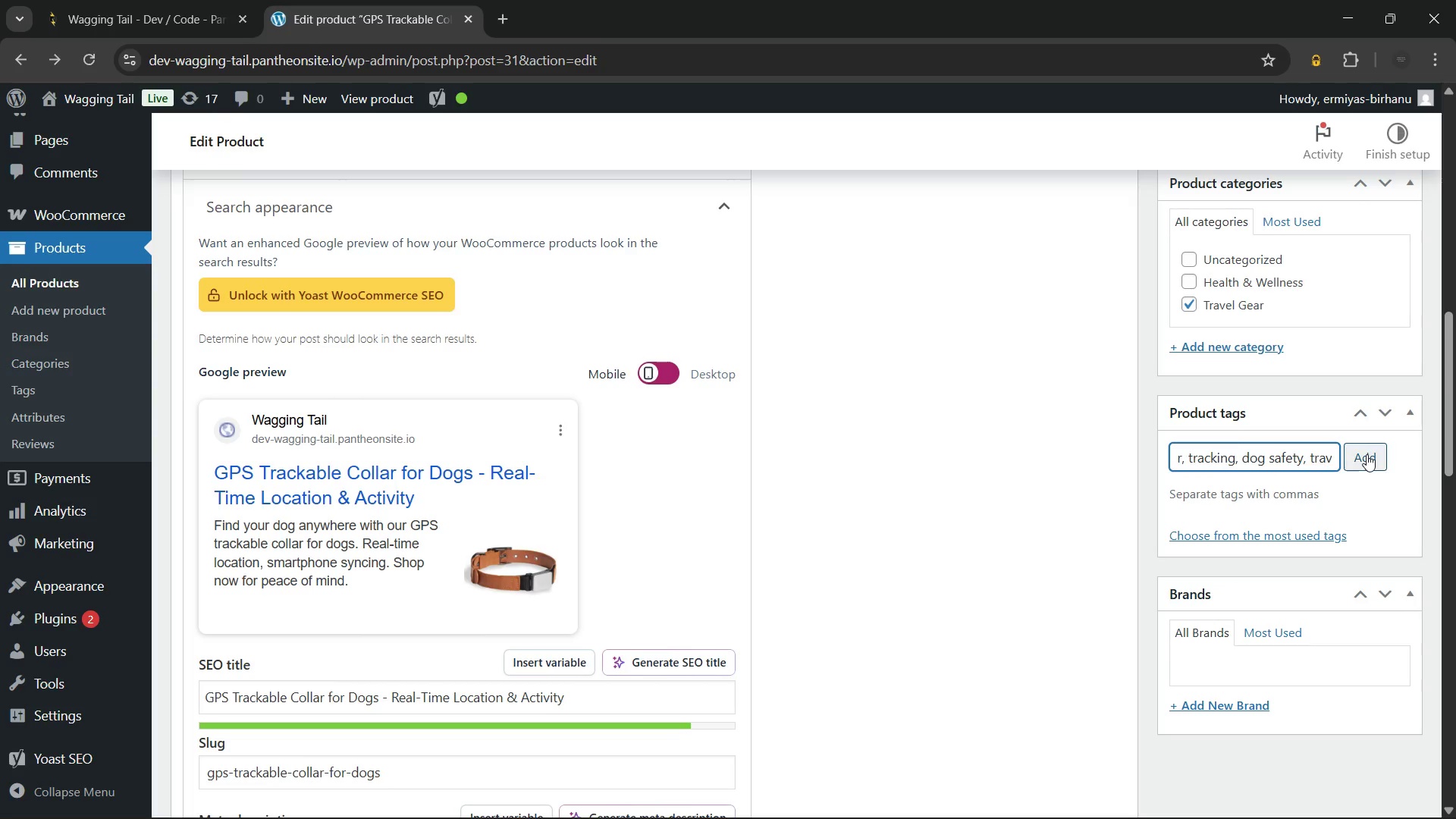 
left_click([1367, 454])
 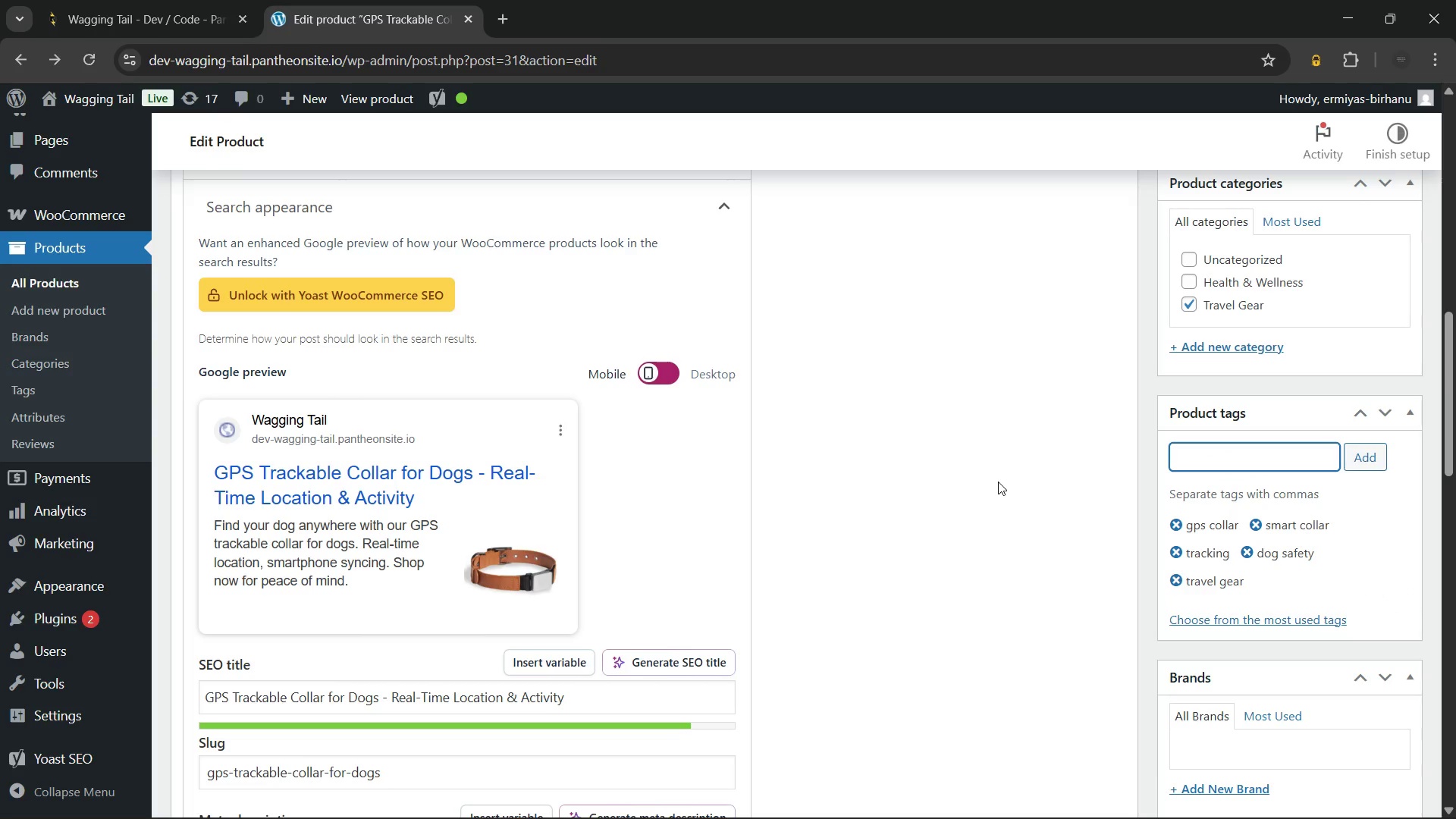 
left_click([998, 482])
 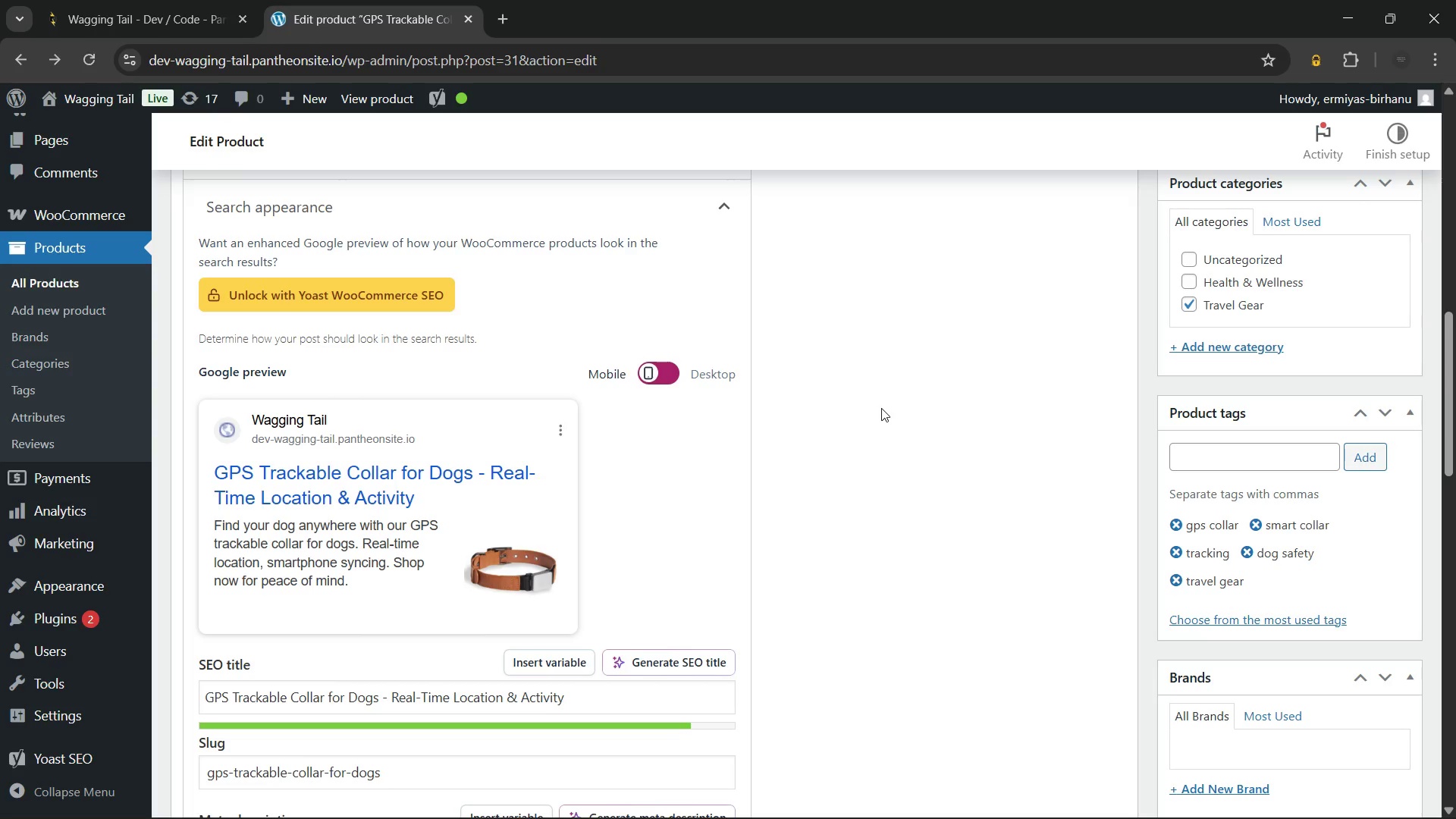 
wait(5.86)
 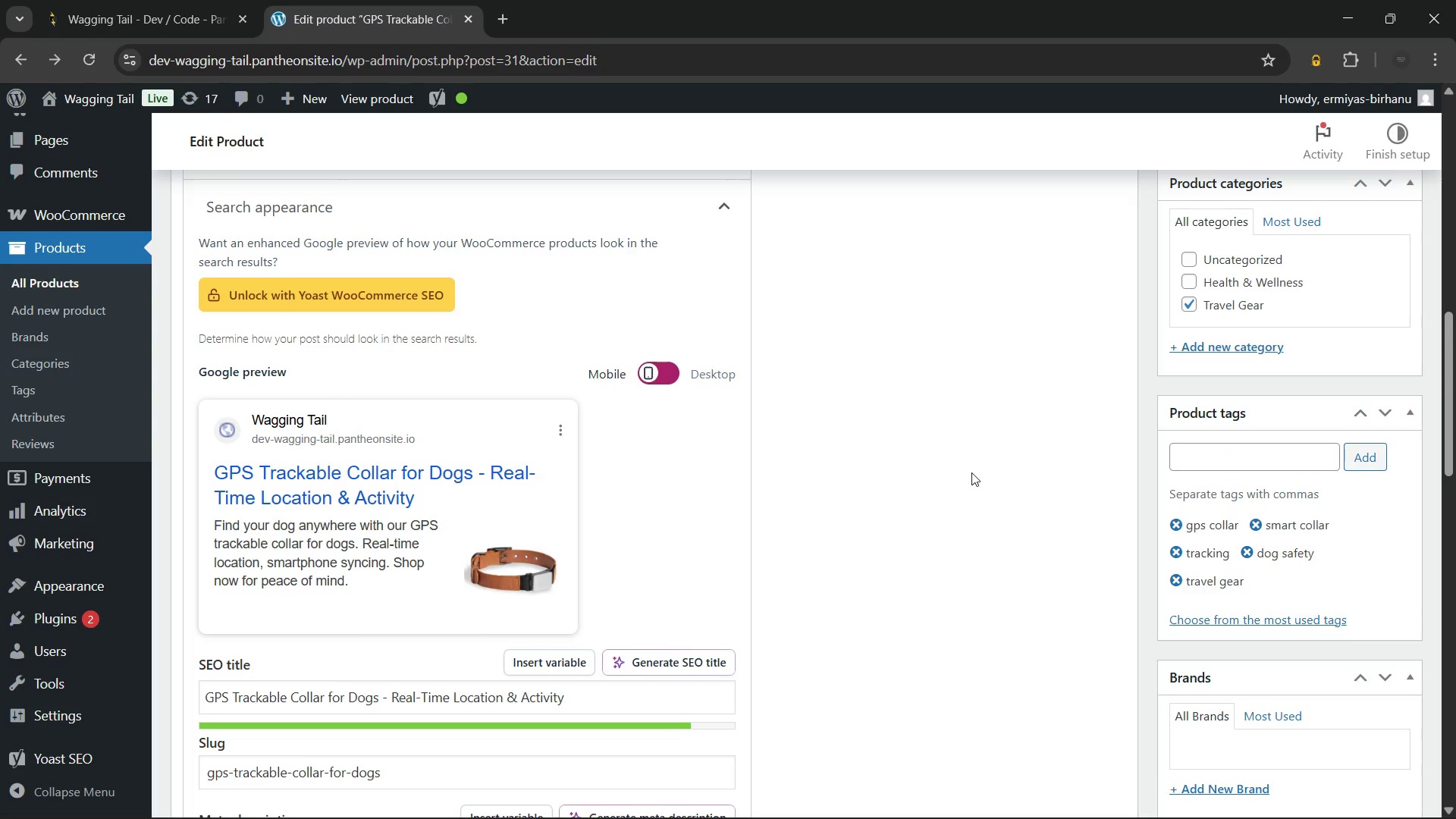 
scroll: coordinate [881, 408], scroll_direction: down, amount: 6.0
 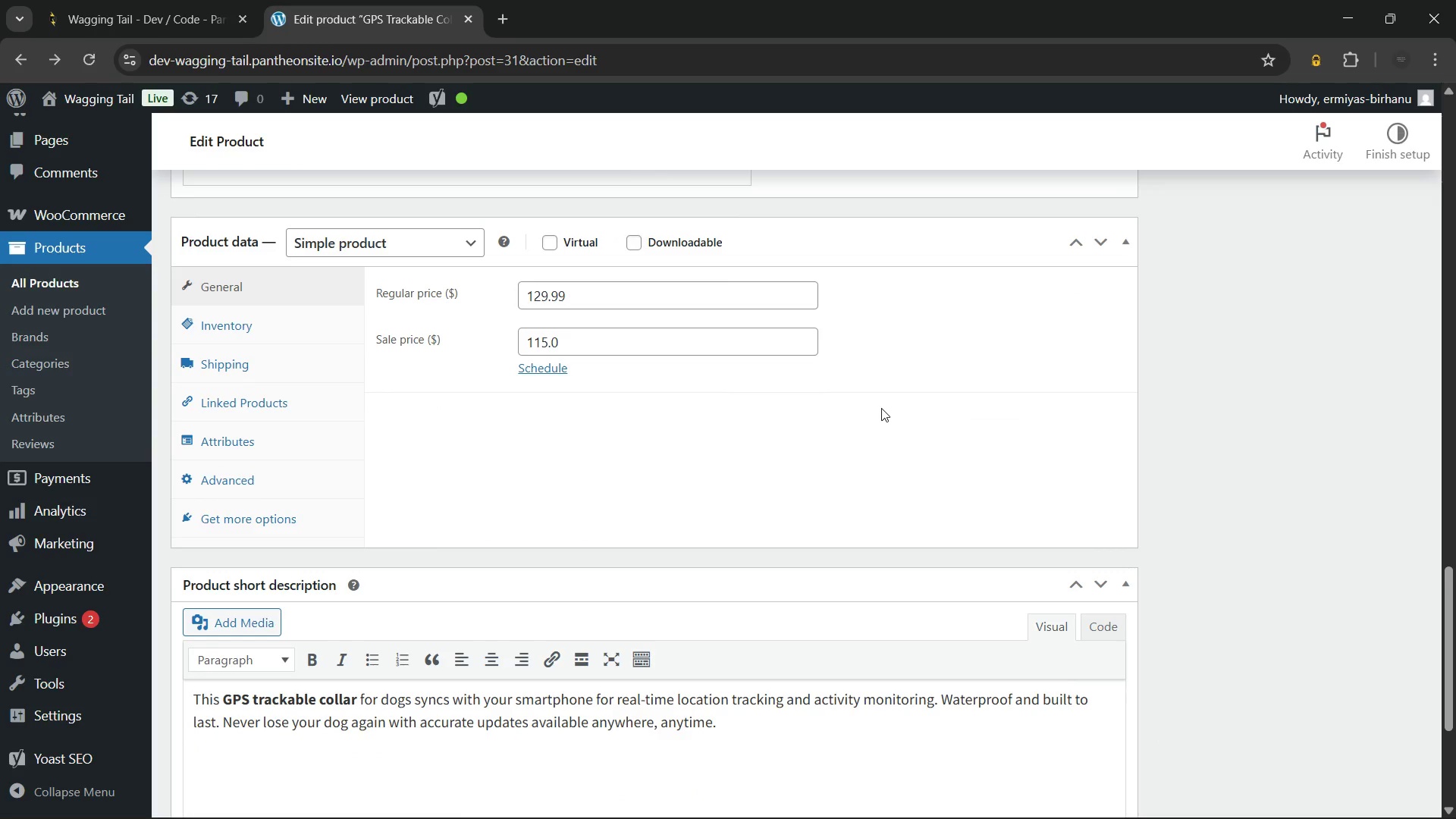 
scroll: coordinate [881, 408], scroll_direction: up, amount: 16.0
 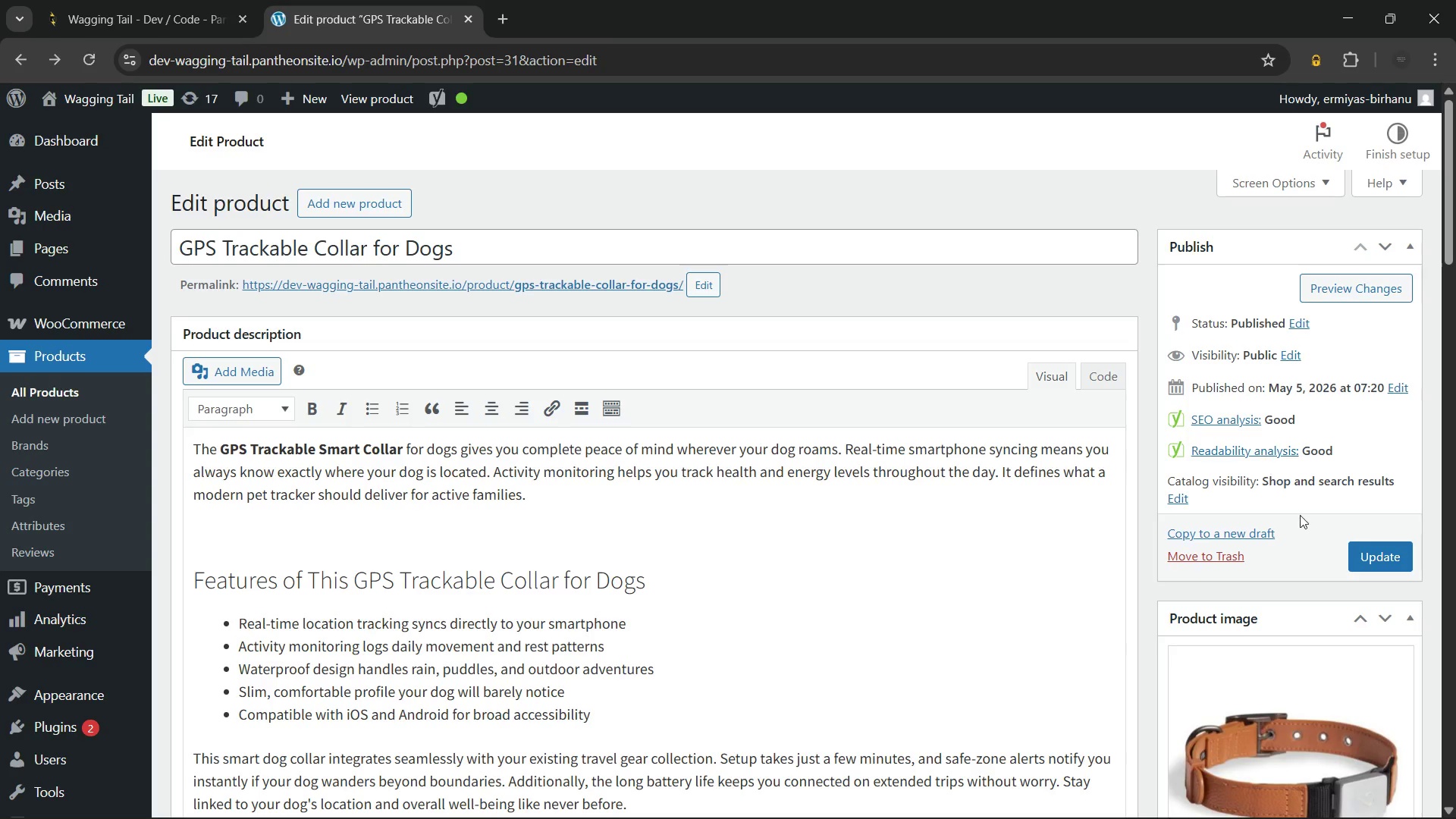 
left_click([1370, 555])
 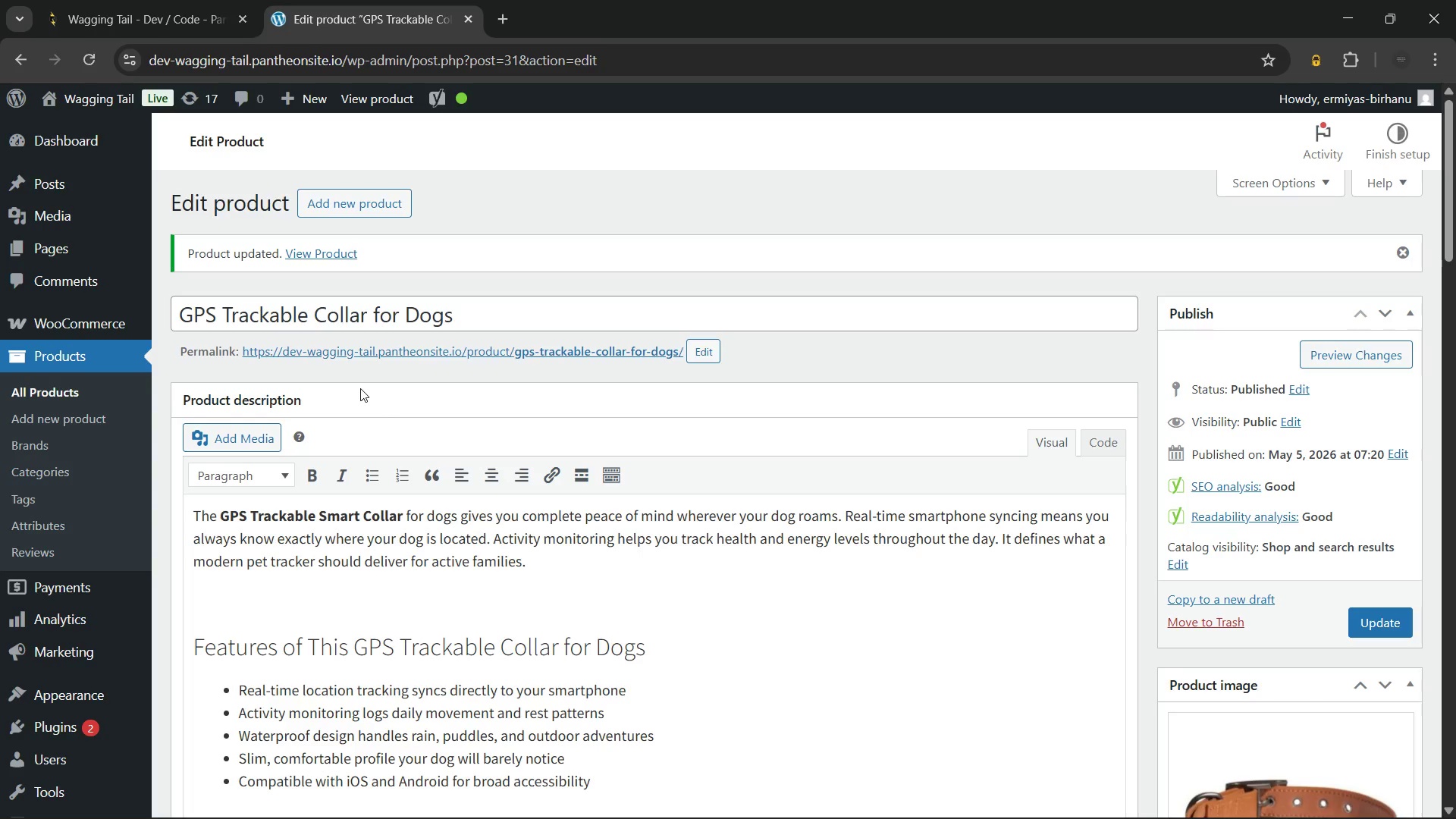 
wait(33.61)
 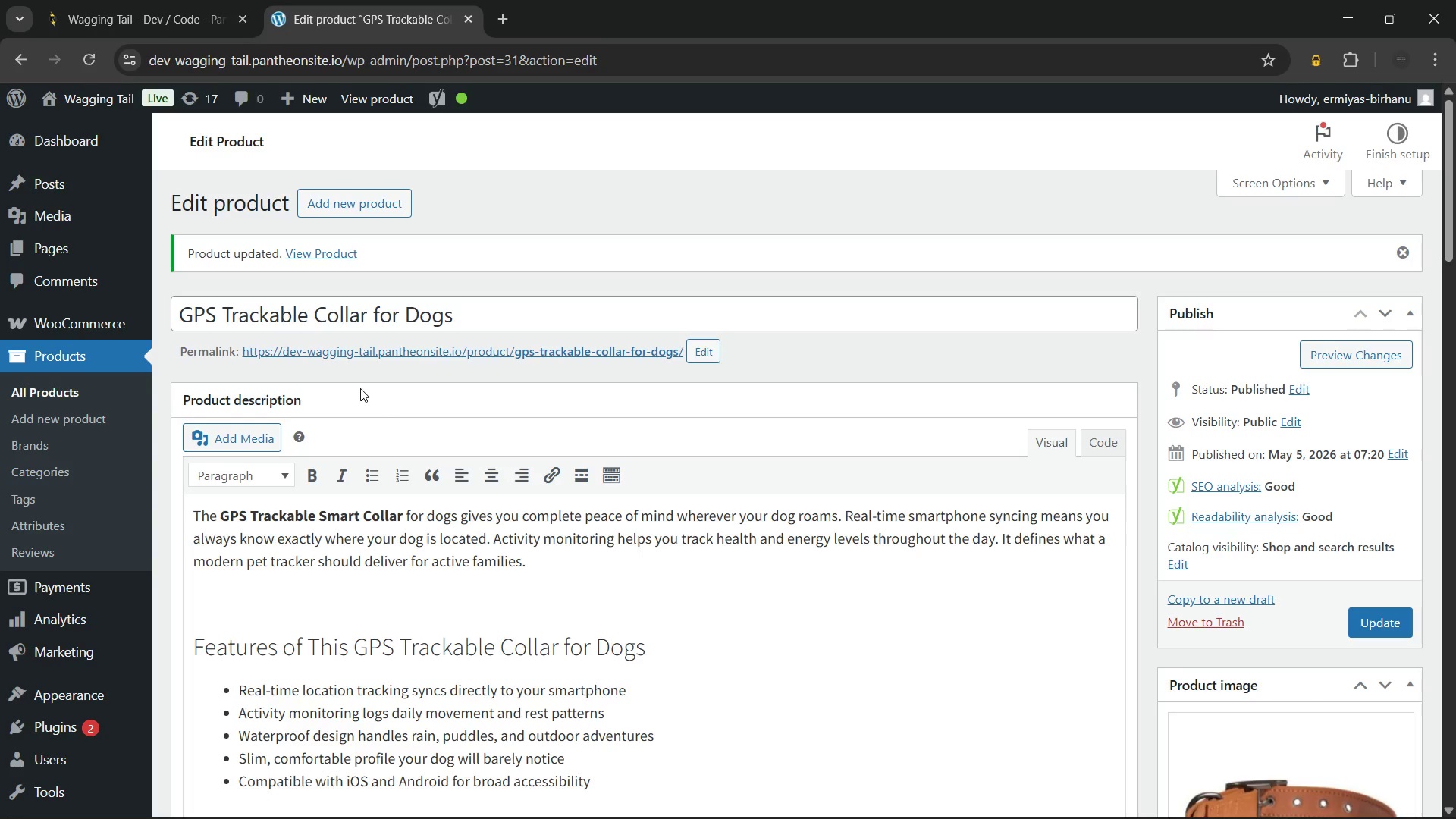 
hold_key(key=ControlLeft, duration=0.52)
left_click([378, 351])
 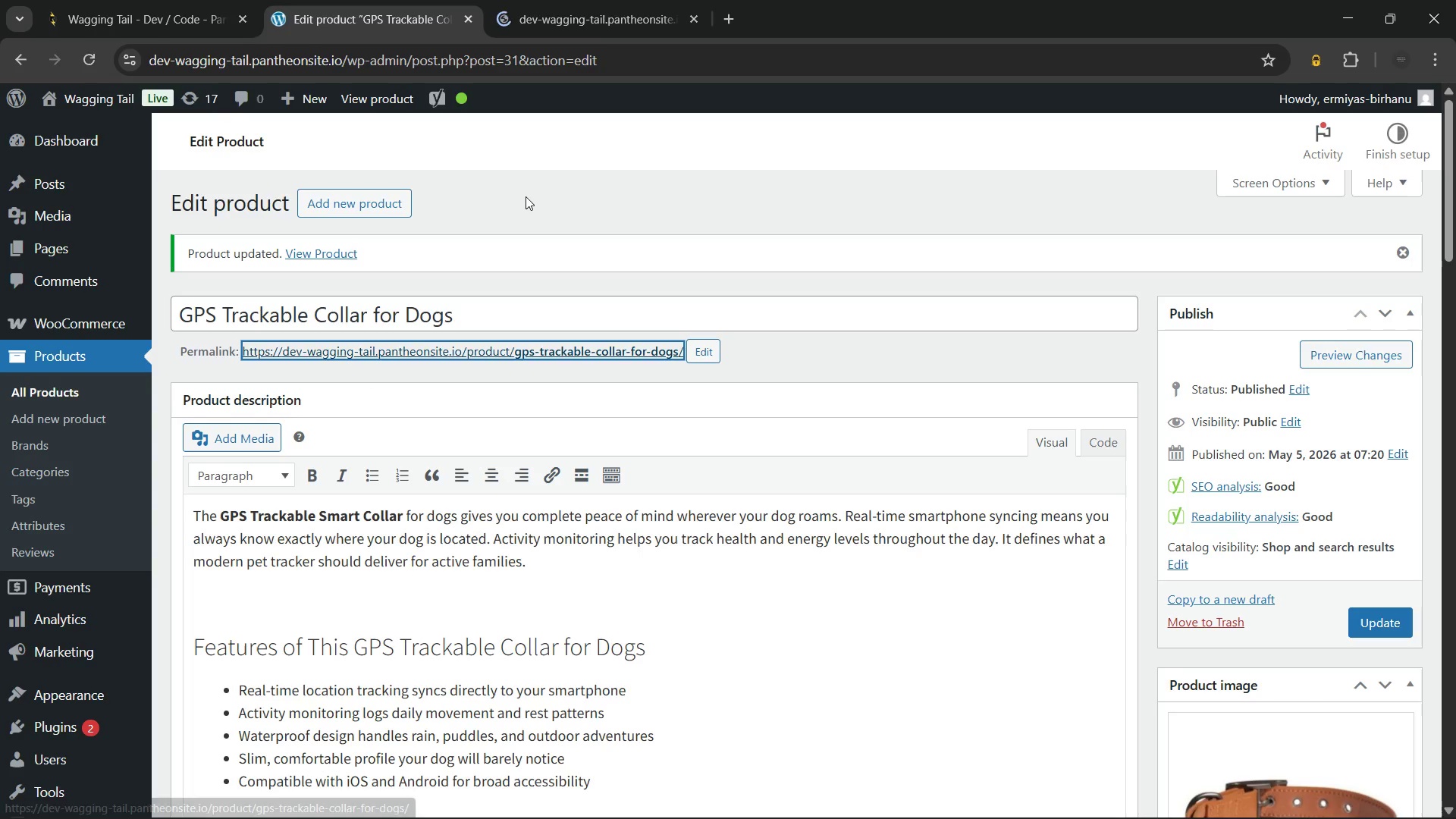 
left_click([526, 196])
 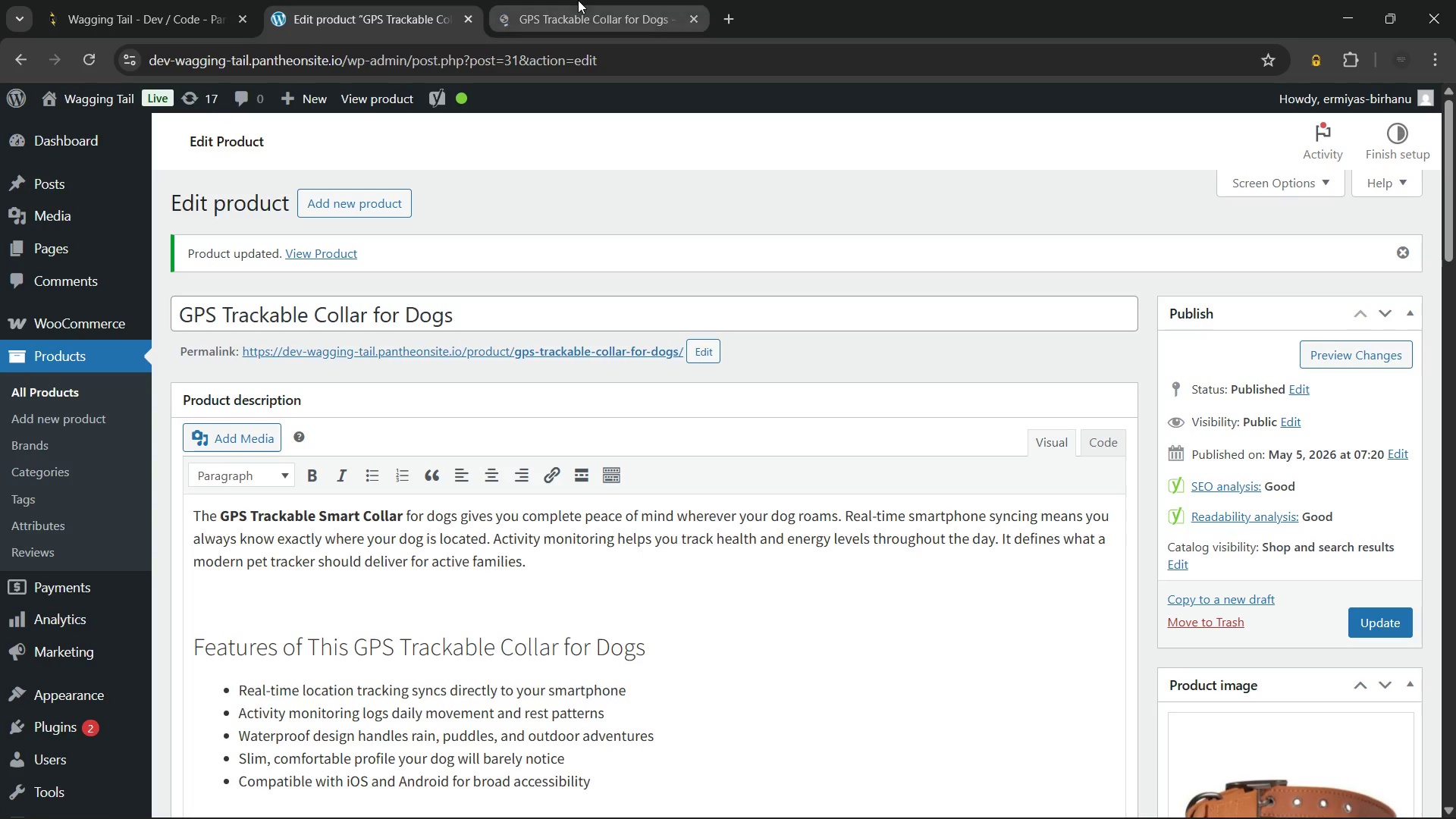 
left_click([578, 0])
 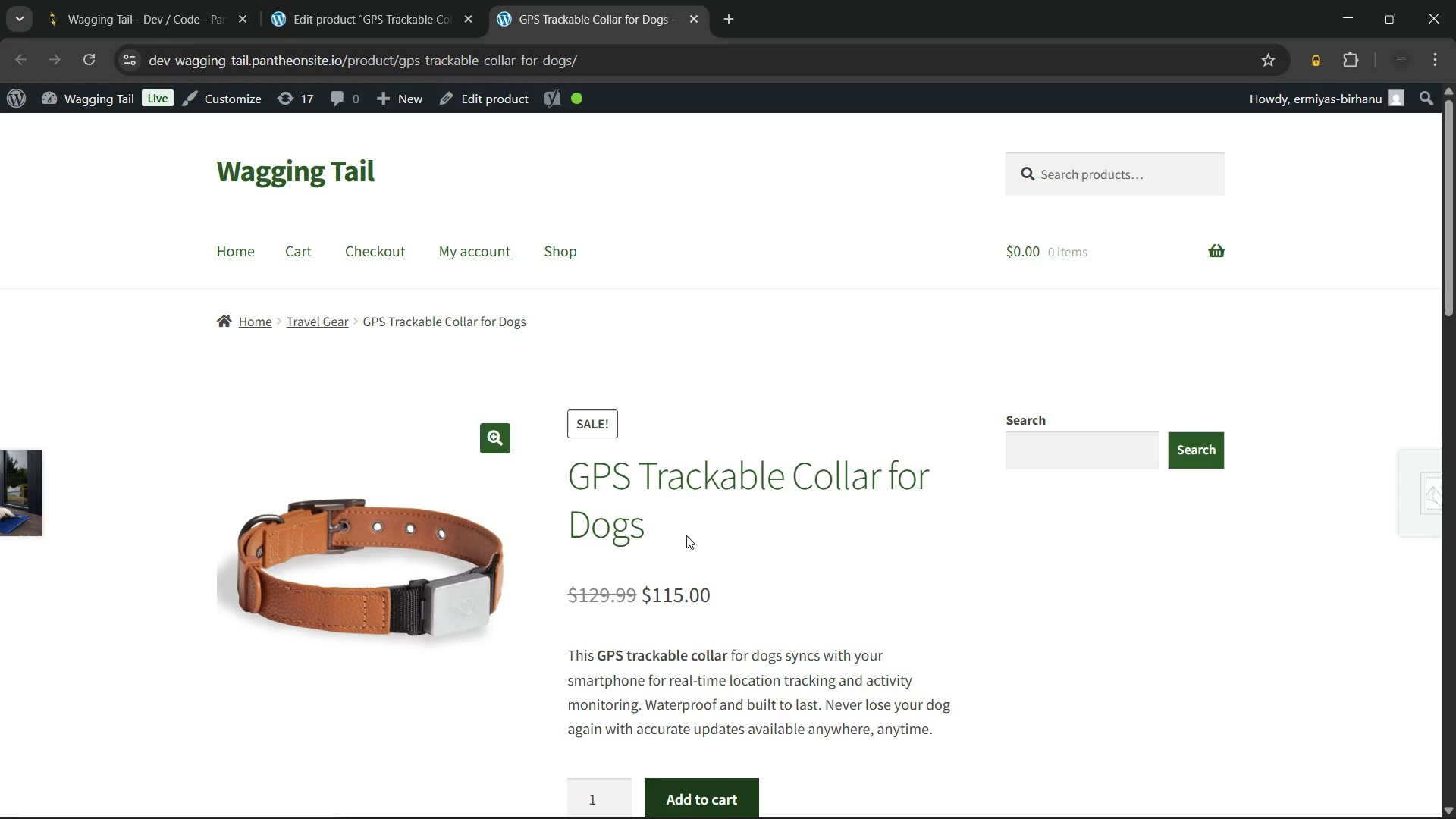 
wait(7.39)
 